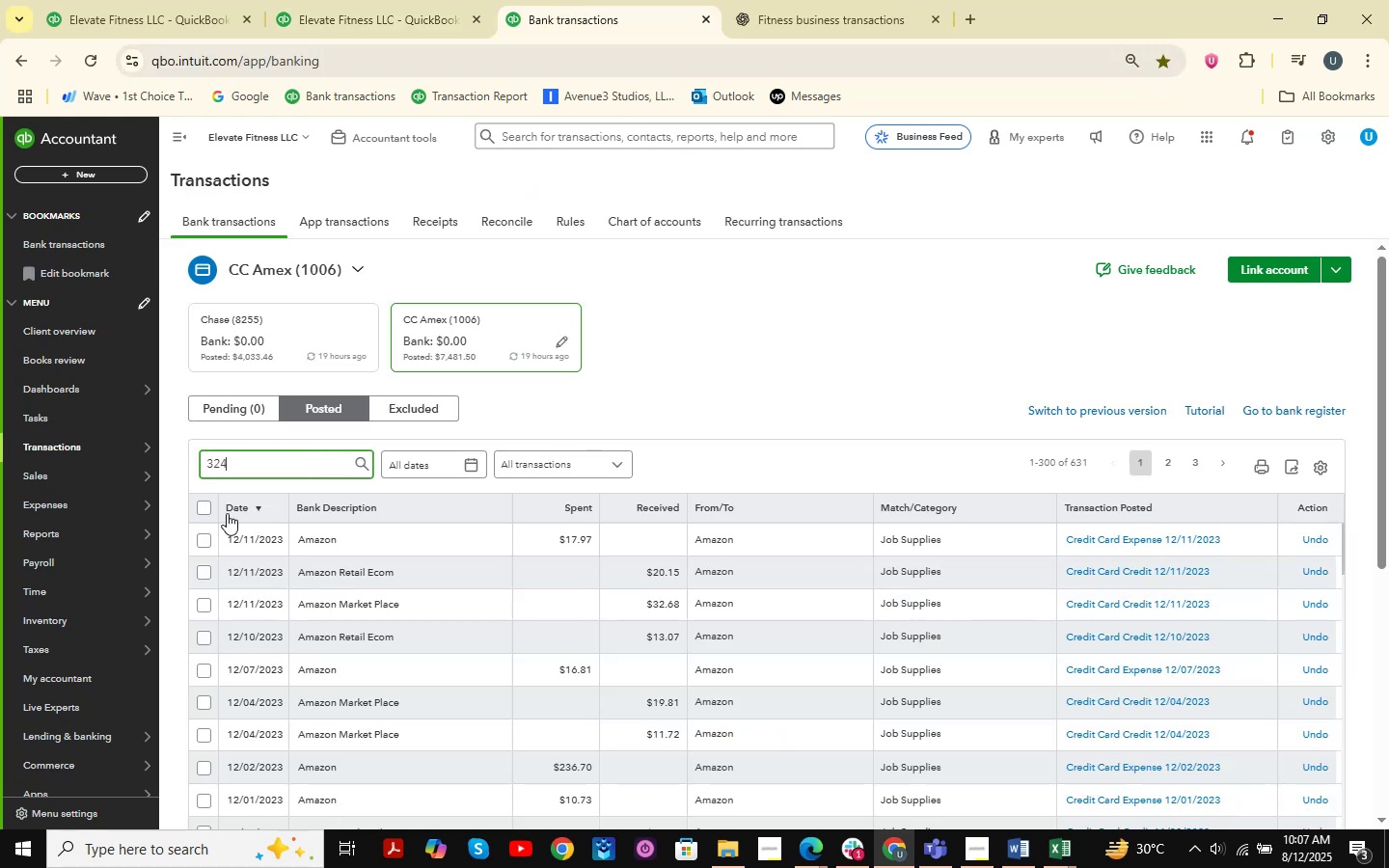 
key(Numpad8)
 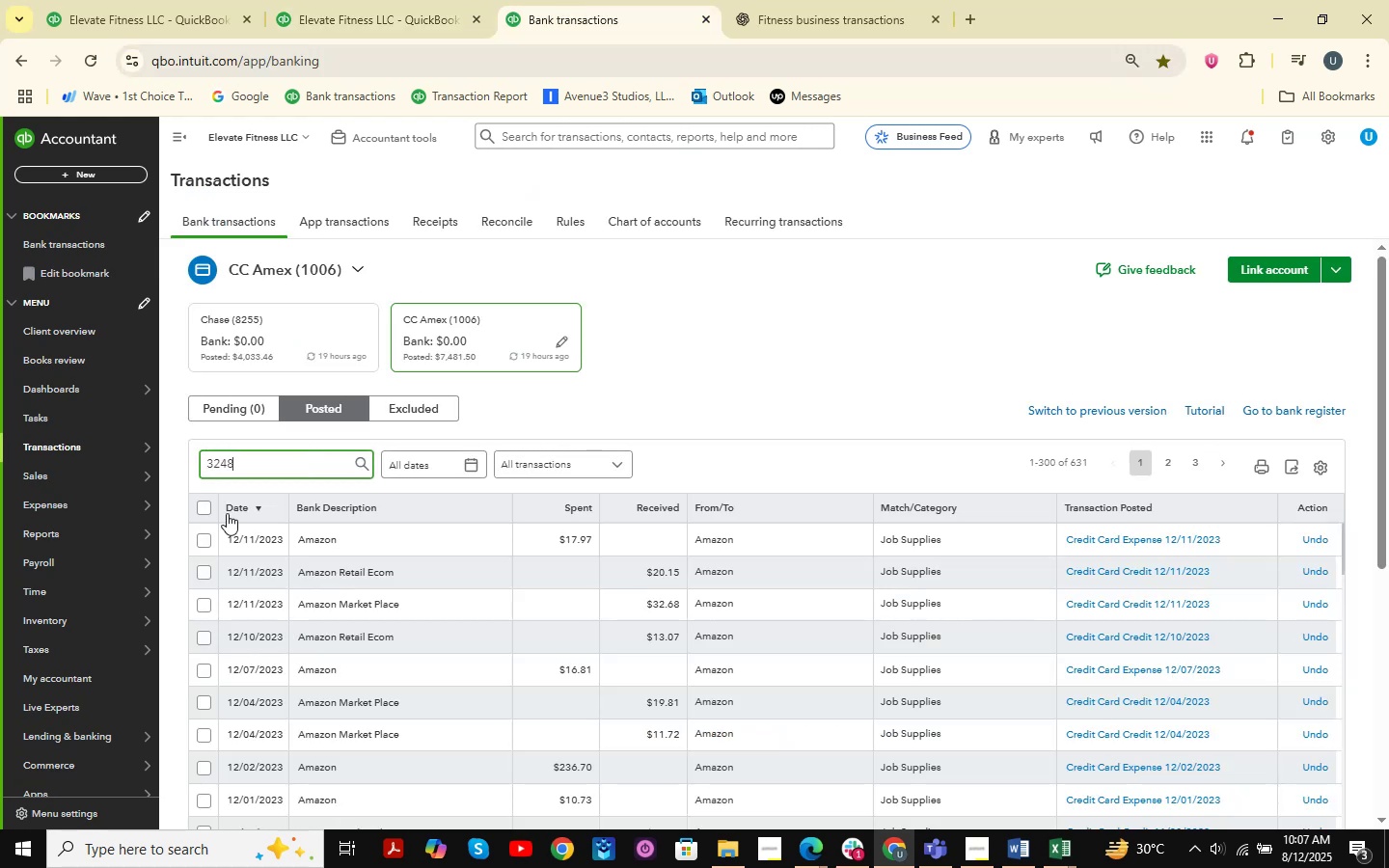 
key(NumpadDecimal)
 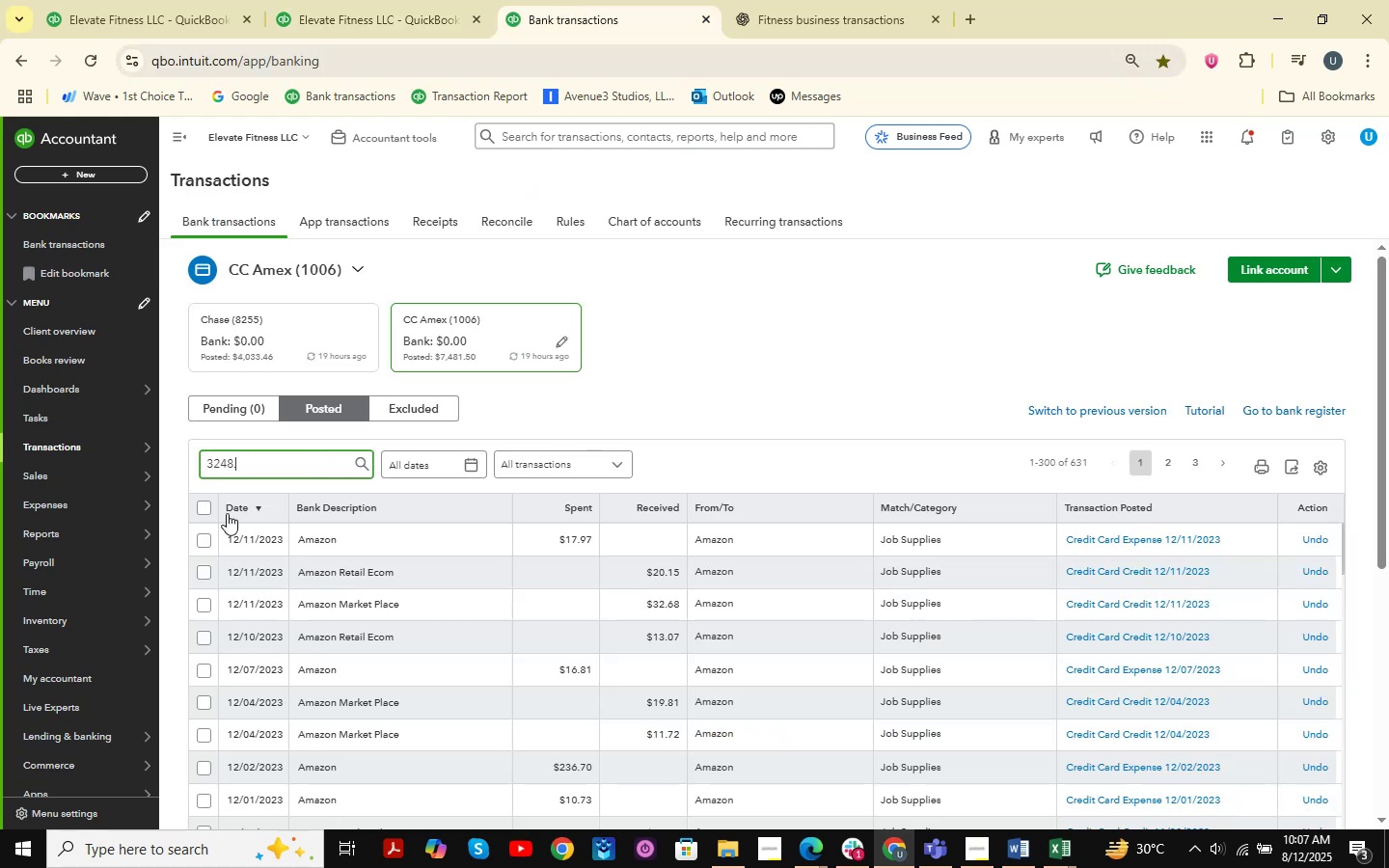 
key(Numpad2)
 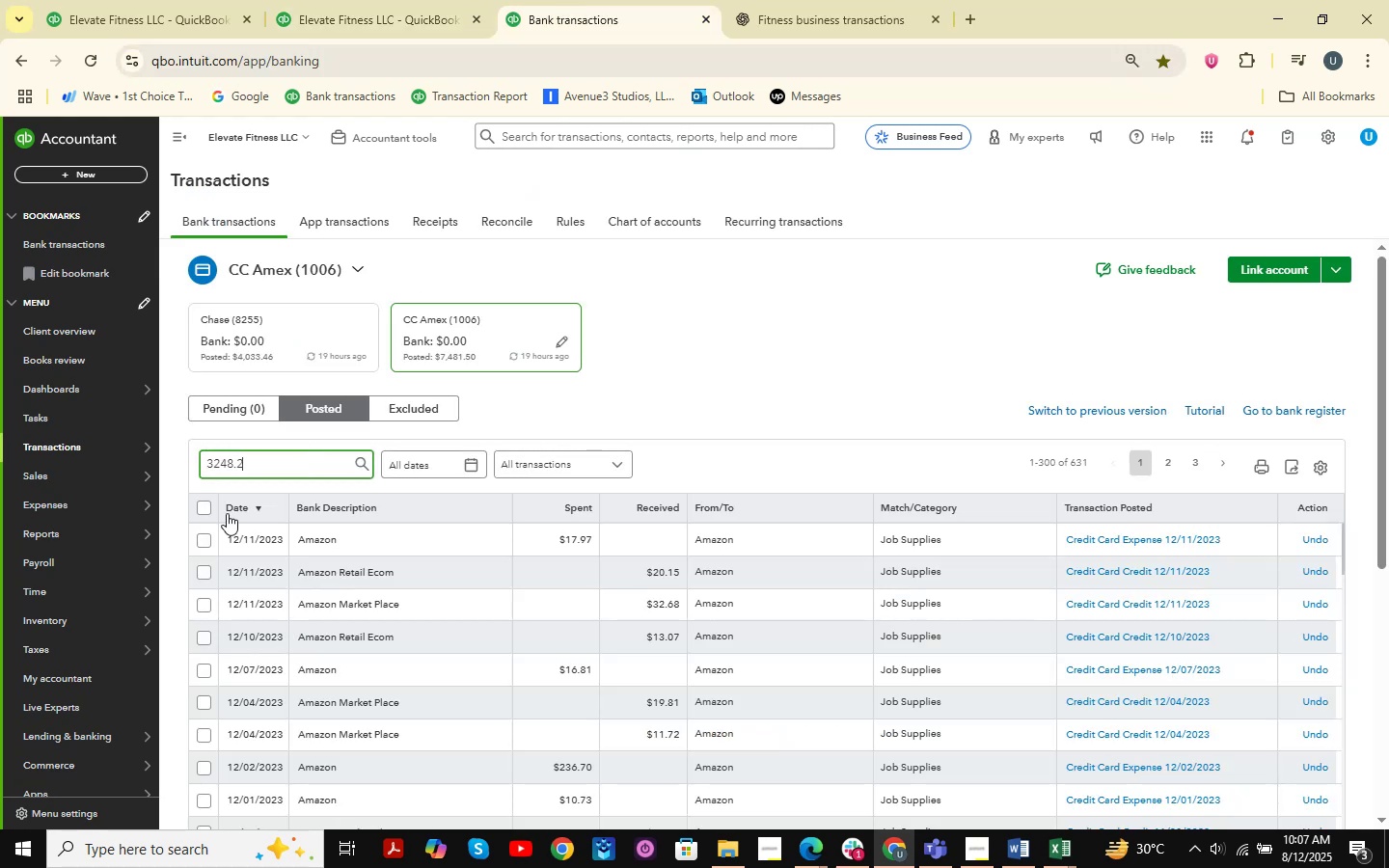 
key(Numpad3)
 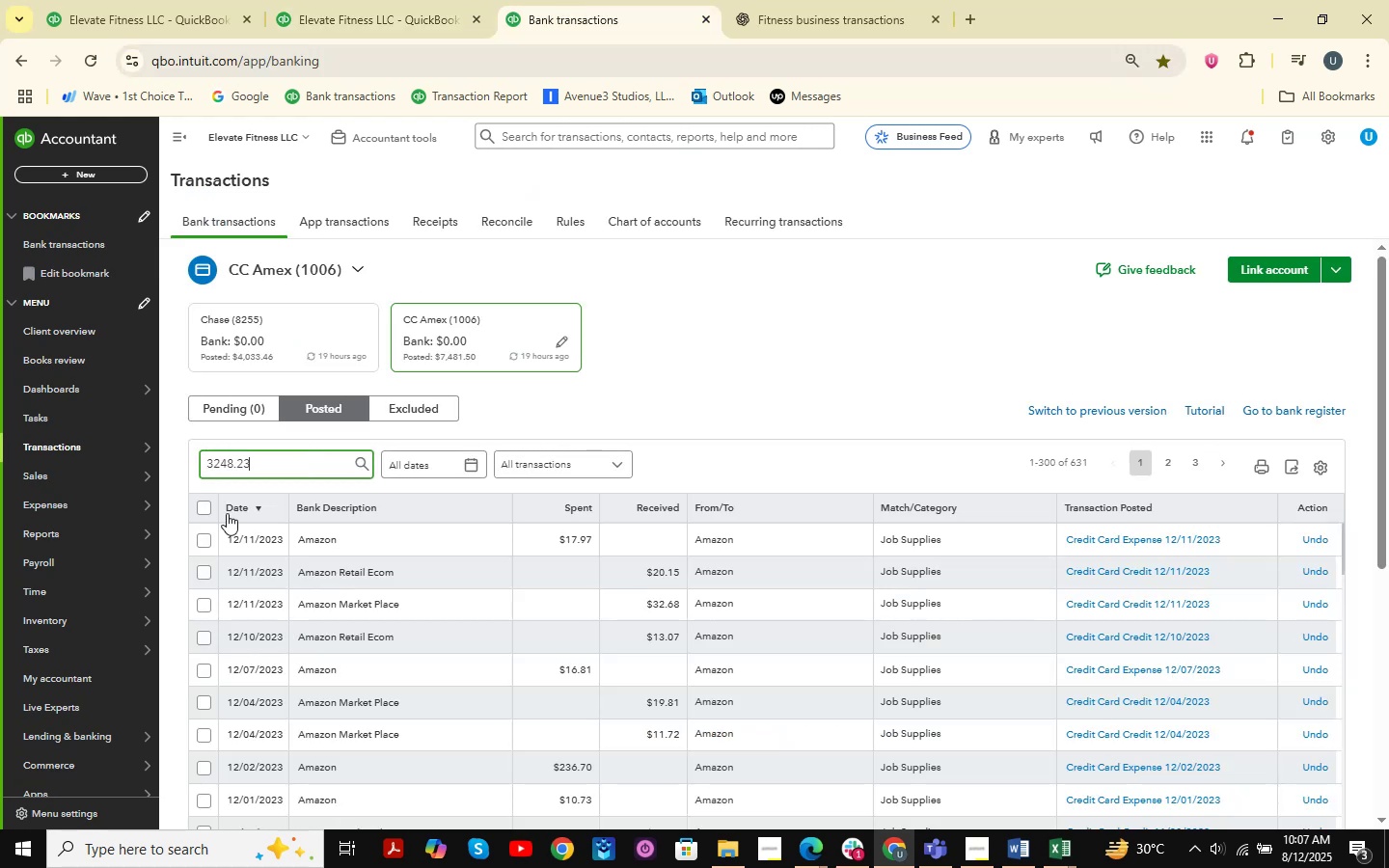 
key(NumpadEnter)
 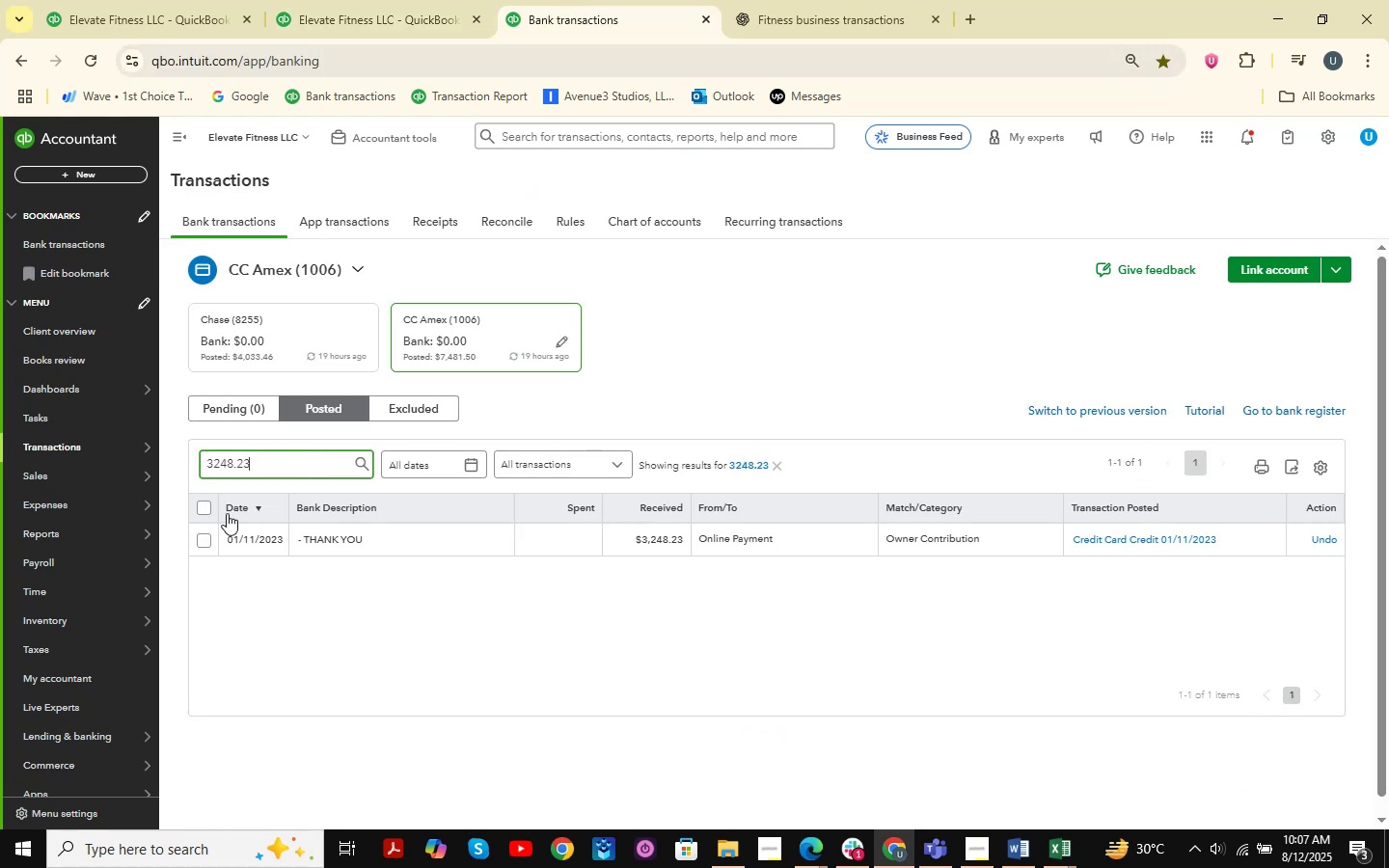 
wait(8.25)
 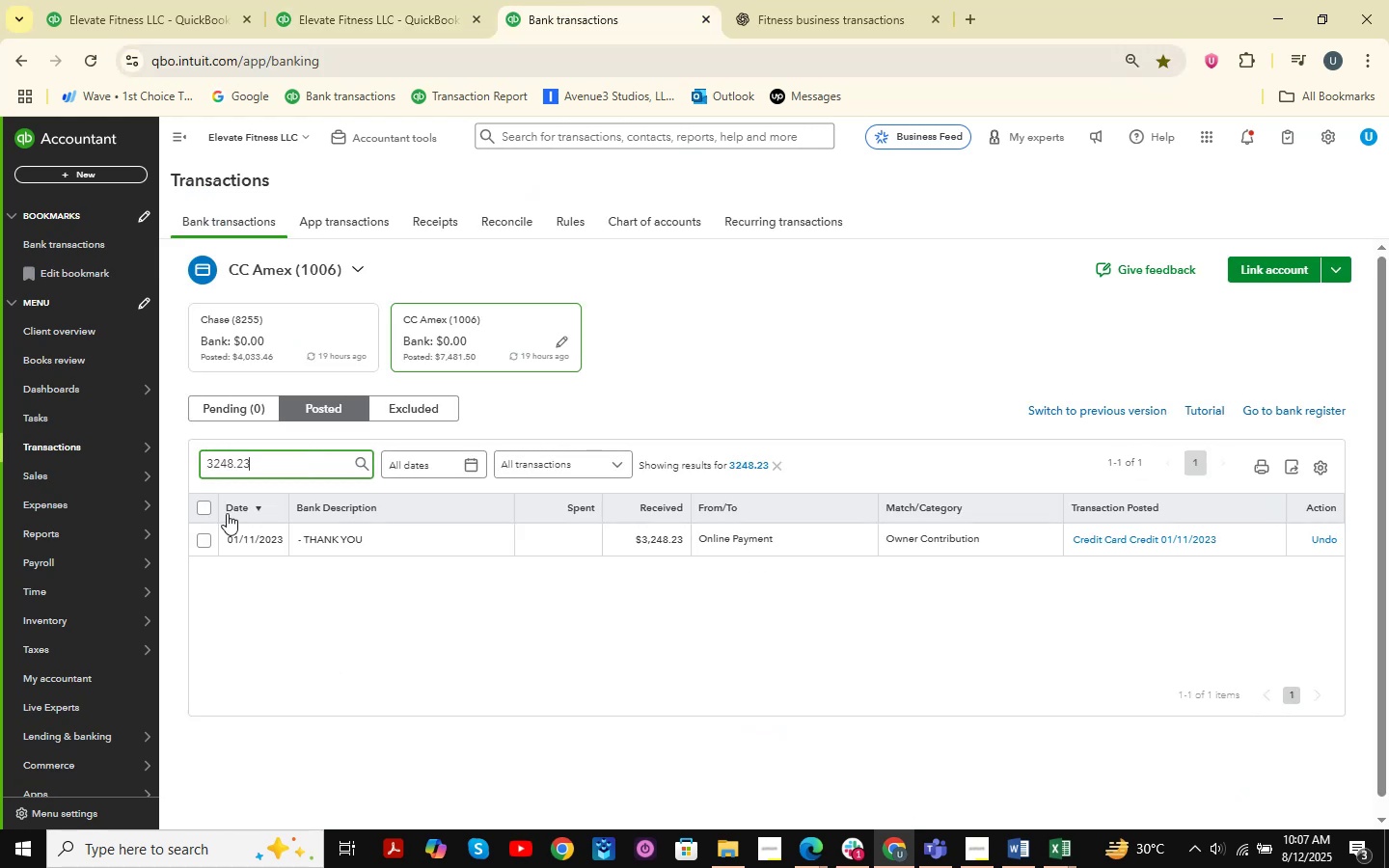 
left_click([760, 532])
 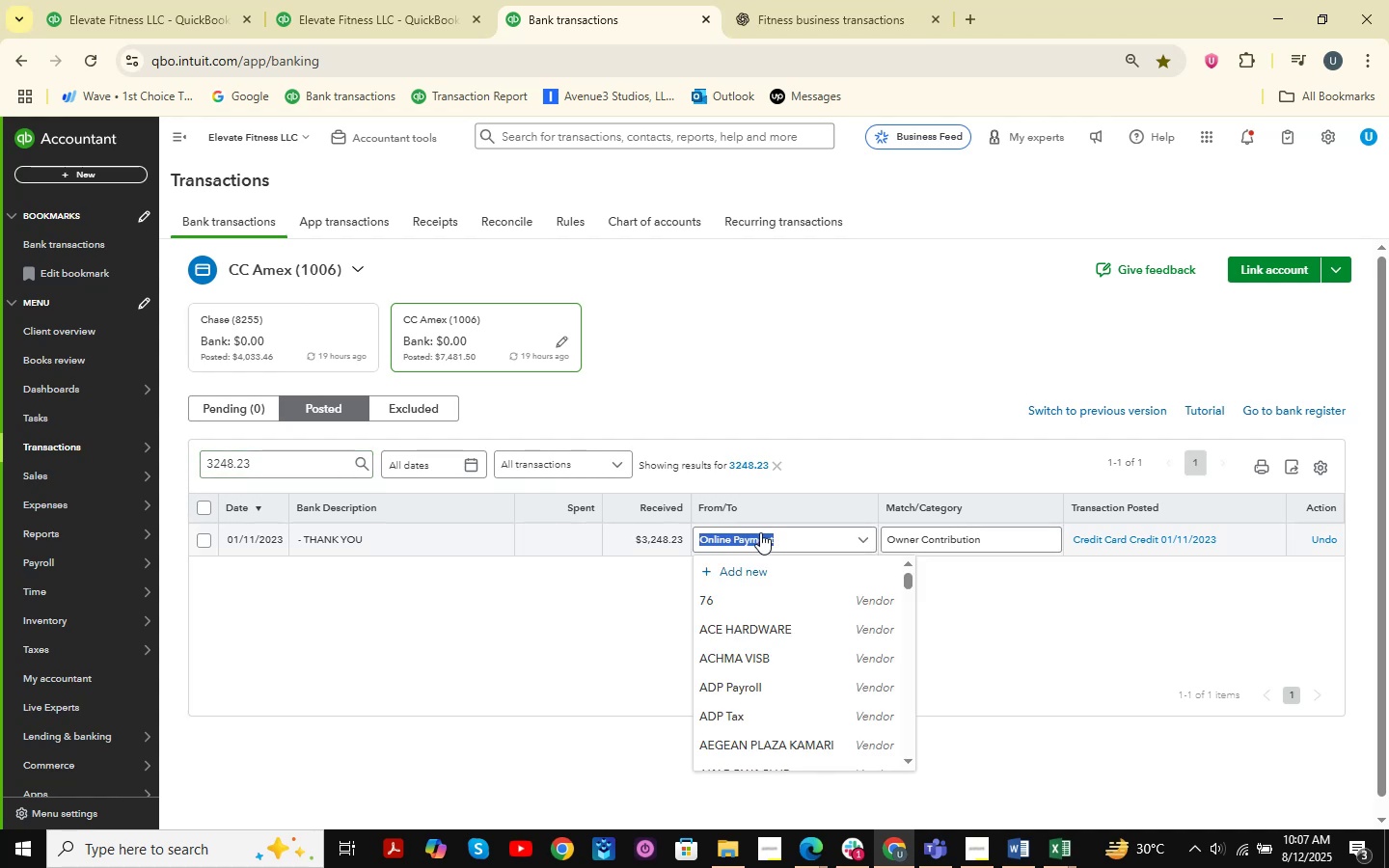 
type(transfes)
key(Backspace)
type(rs)
key(Backspace)
key(Backspace)
key(Backspace)
key(Backspace)
key(Backspace)
key(Backspace)
key(Backspace)
key(Backspace)
 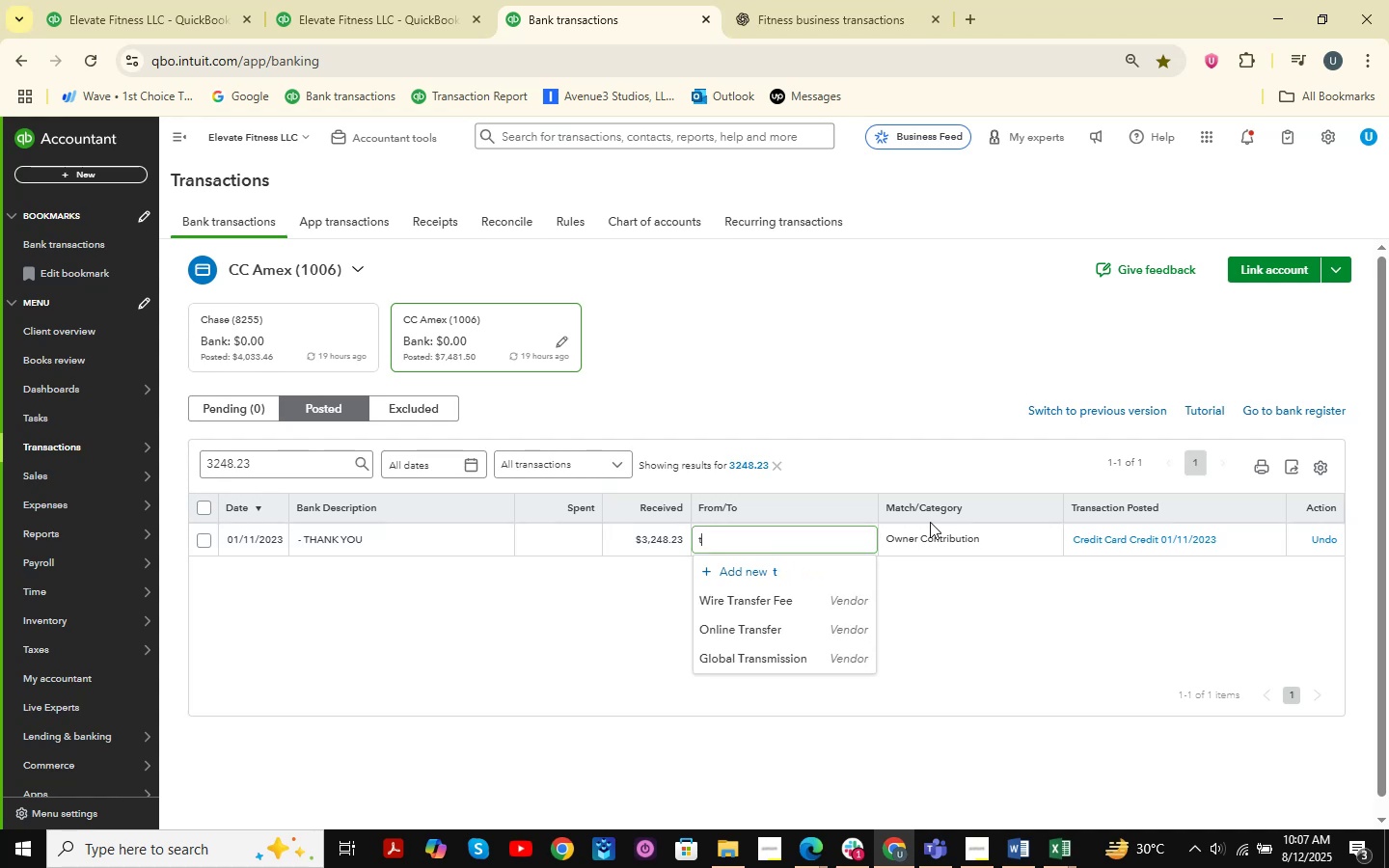 
left_click([943, 540])
 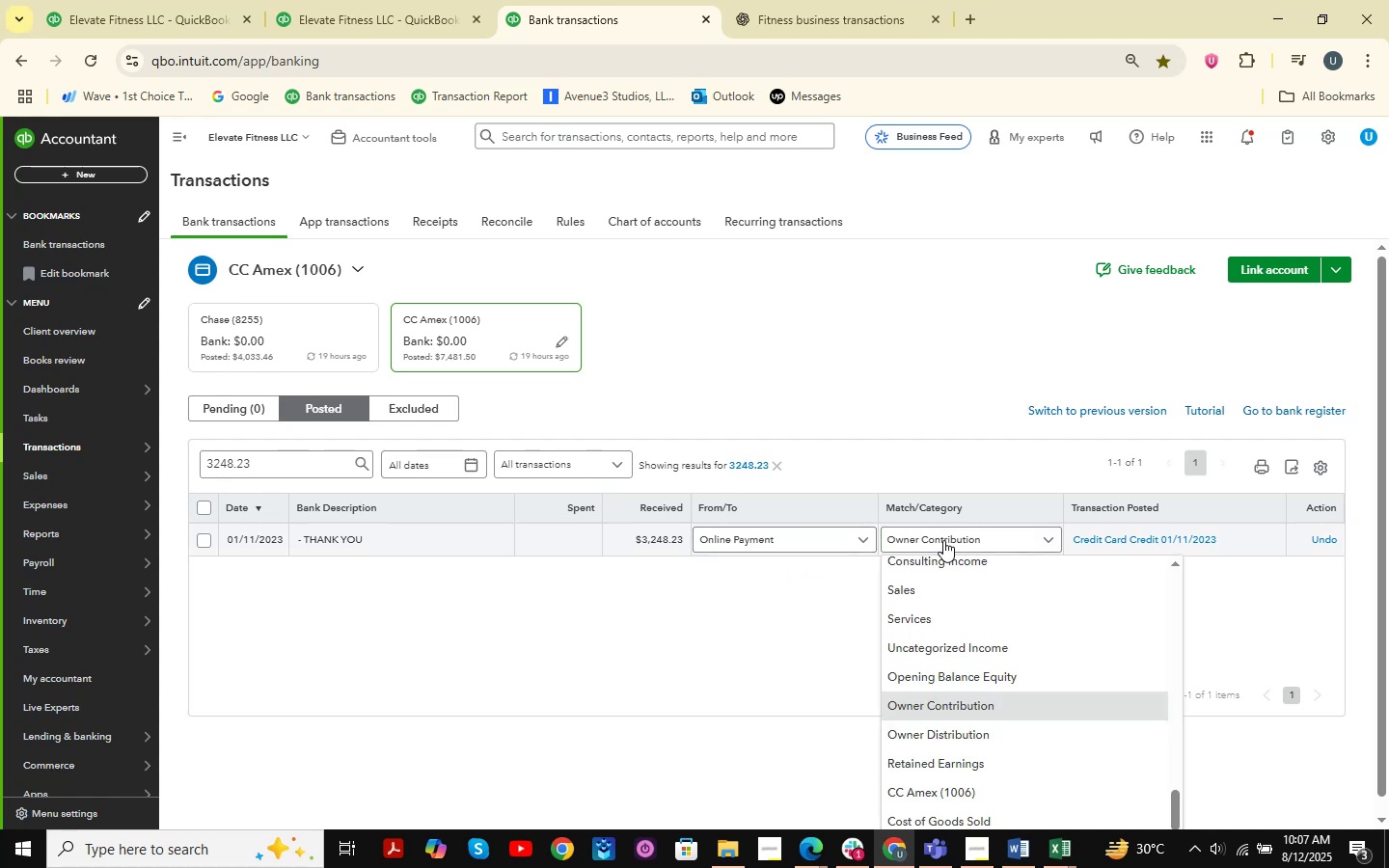 
key(T)
 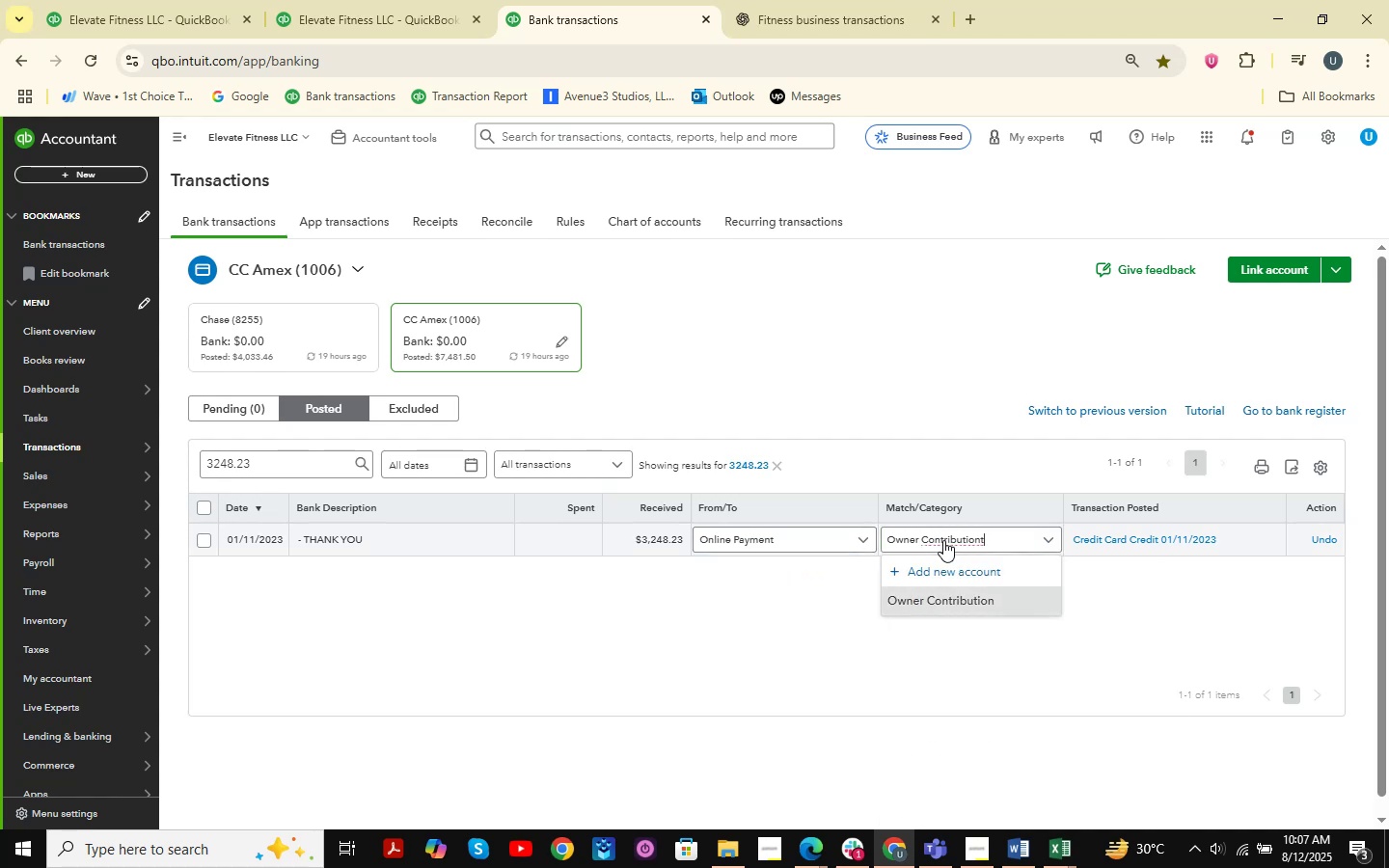 
hold_key(key=Backspace, duration=1.32)
 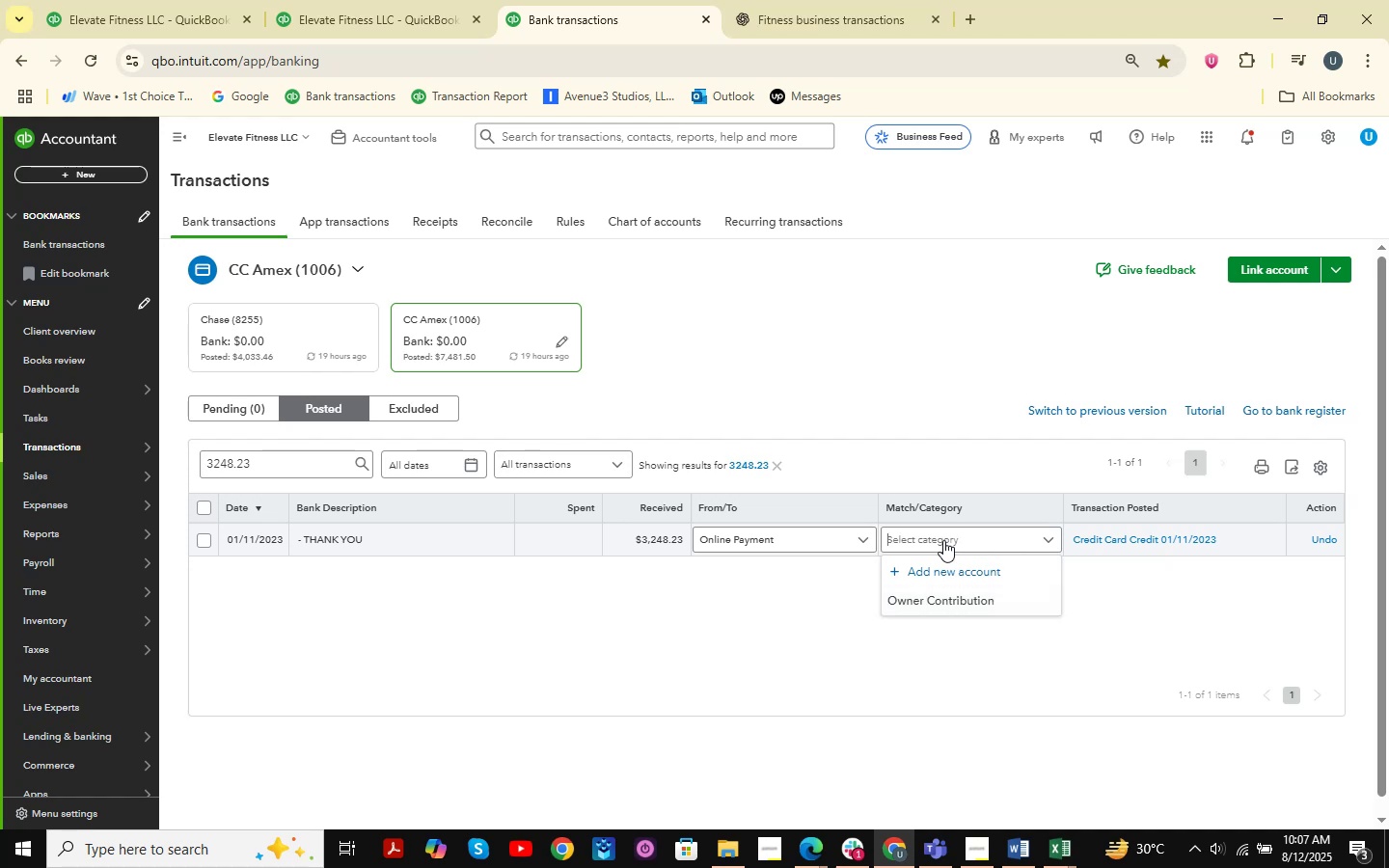 
type(transfer)
 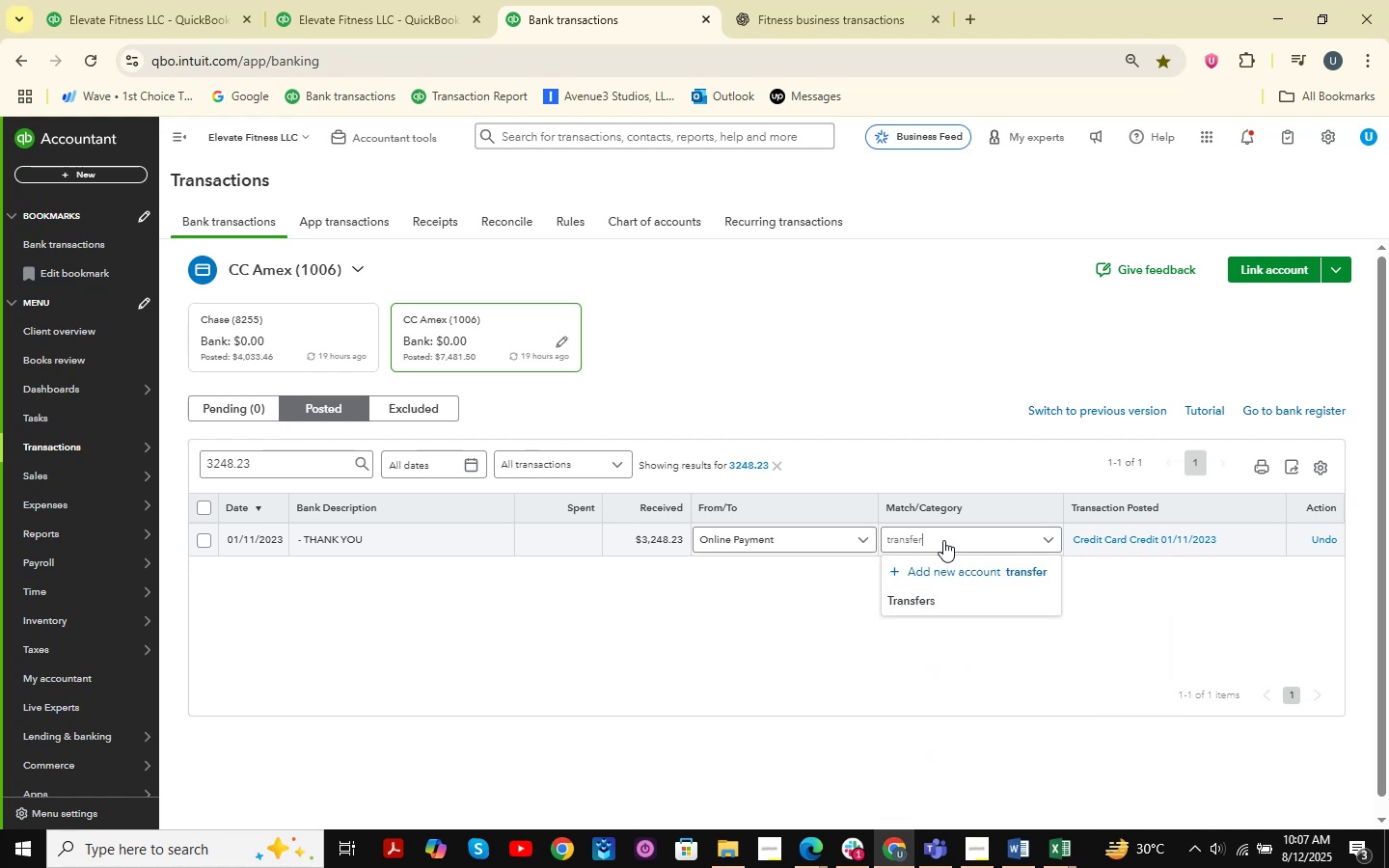 
key(ArrowDown)
 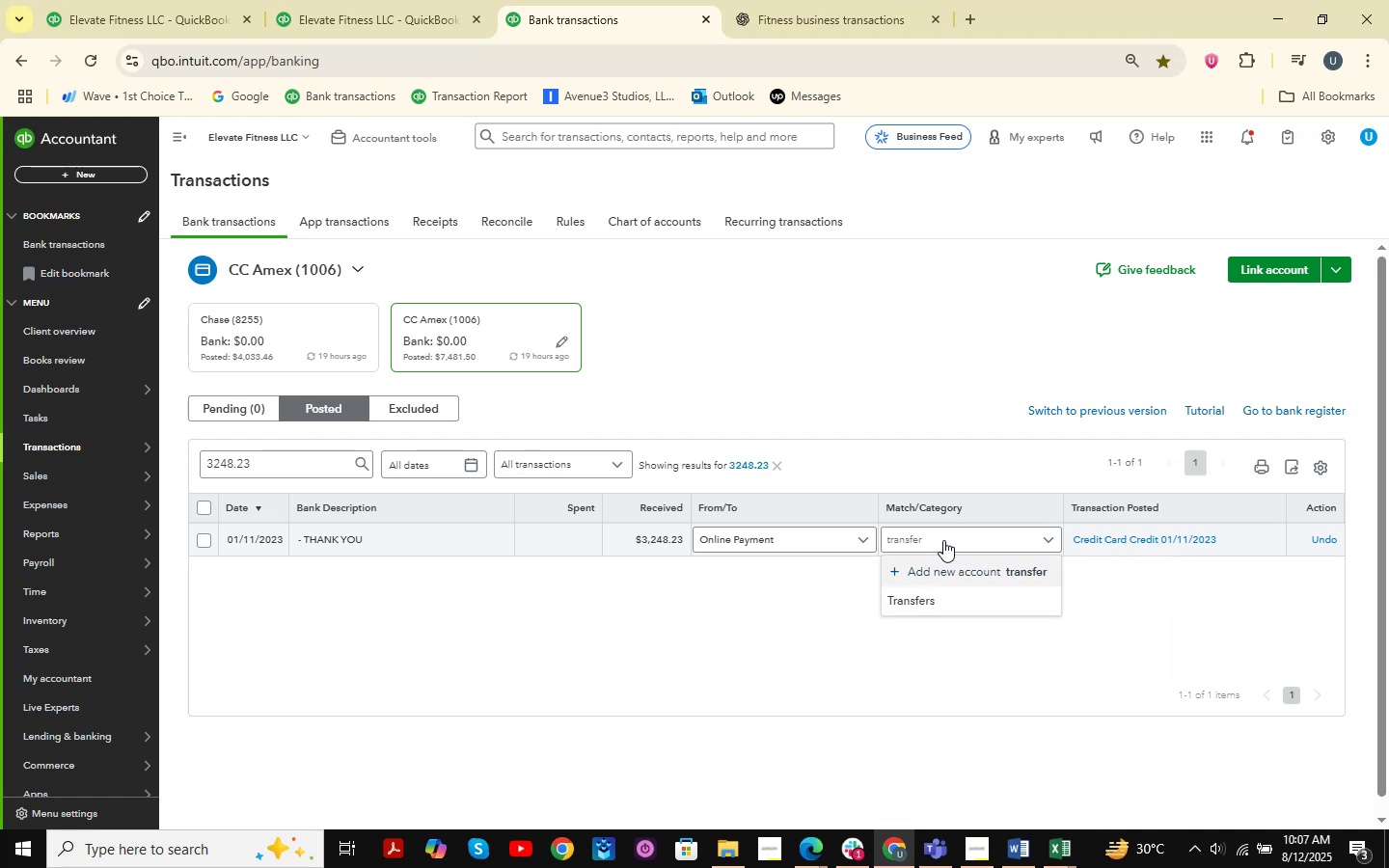 
key(ArrowDown)
 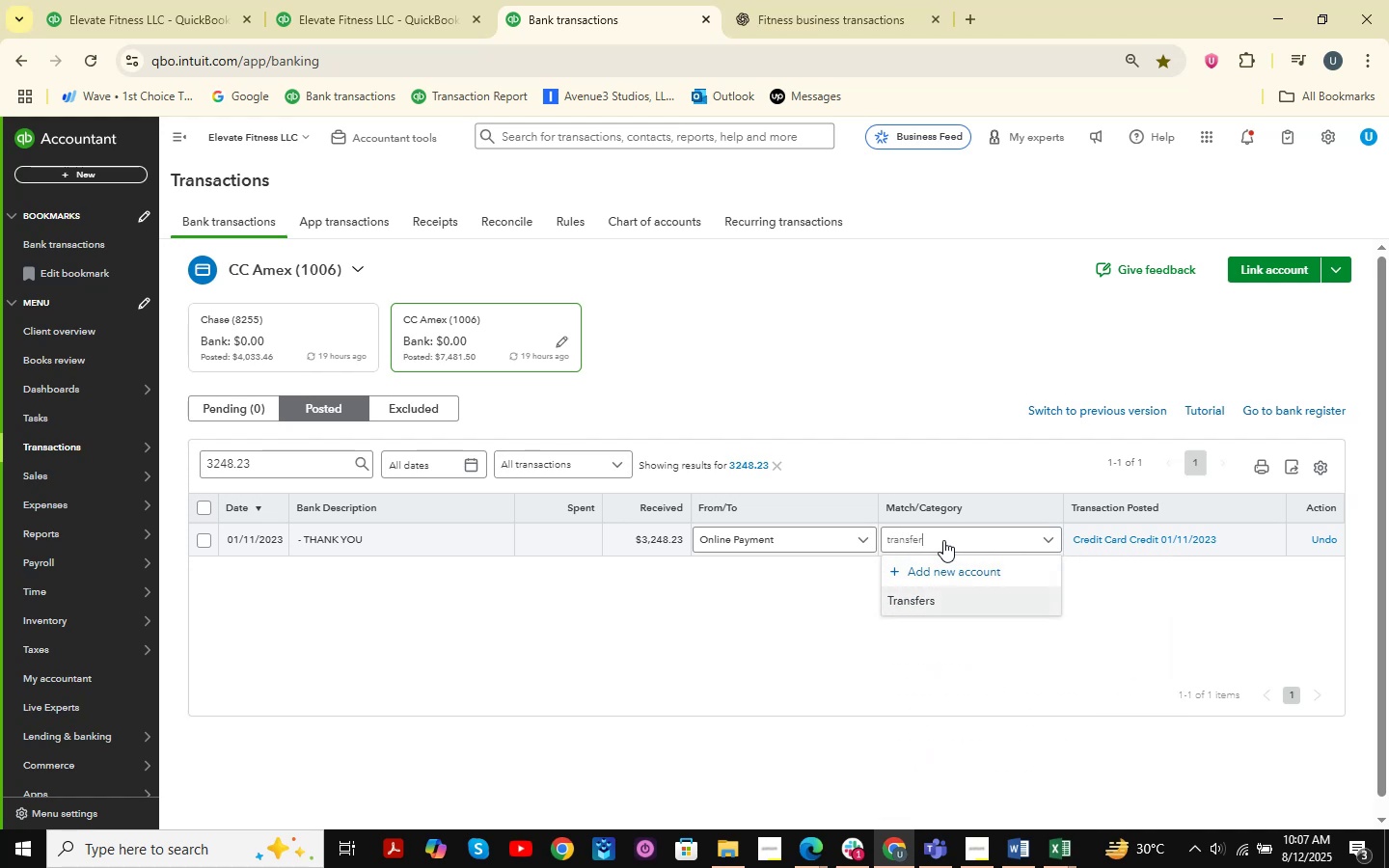 
key(Enter)
 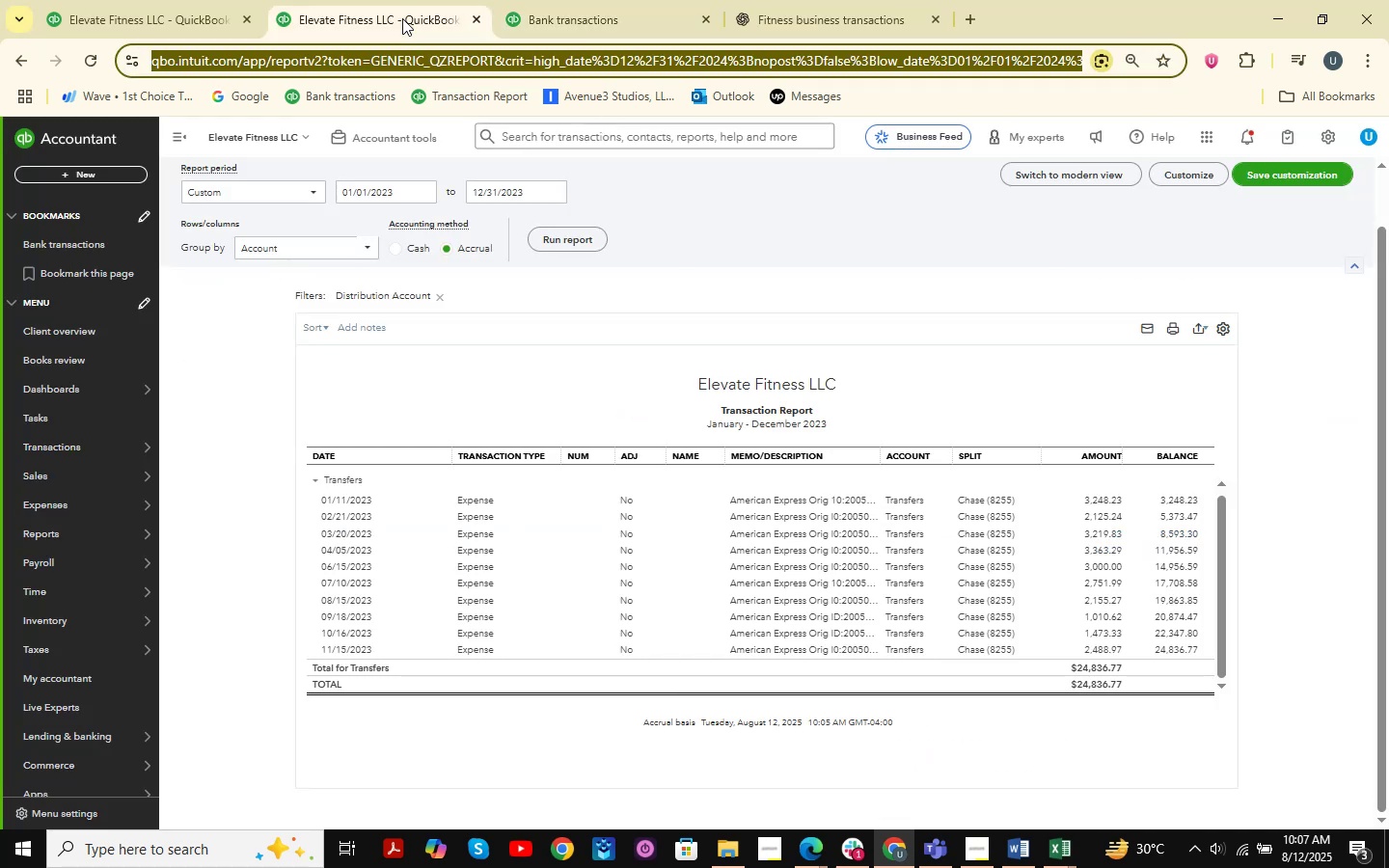 
left_click([535, 0])
 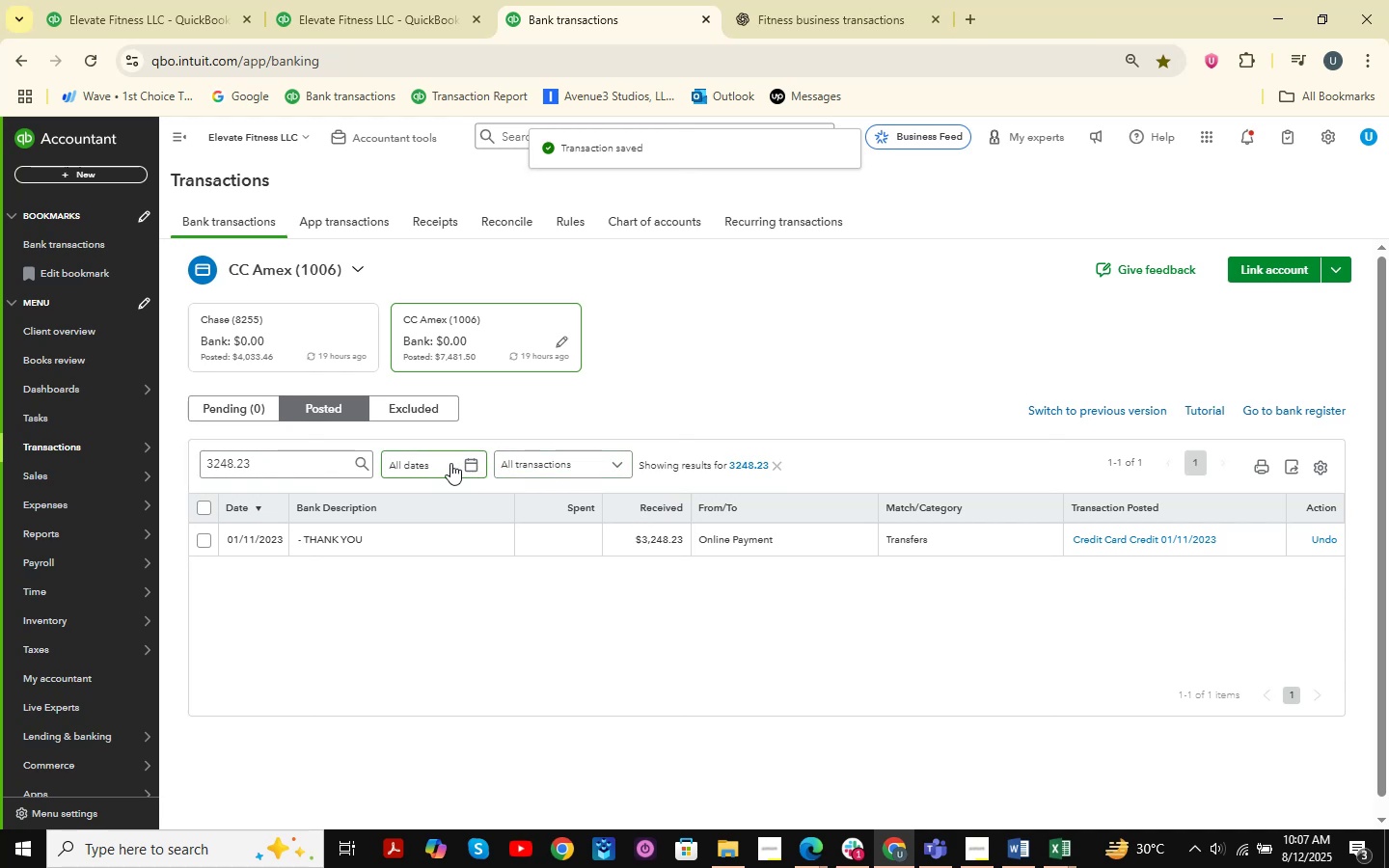 
left_click_drag(start_coordinate=[286, 475], to_coordinate=[134, 496])
 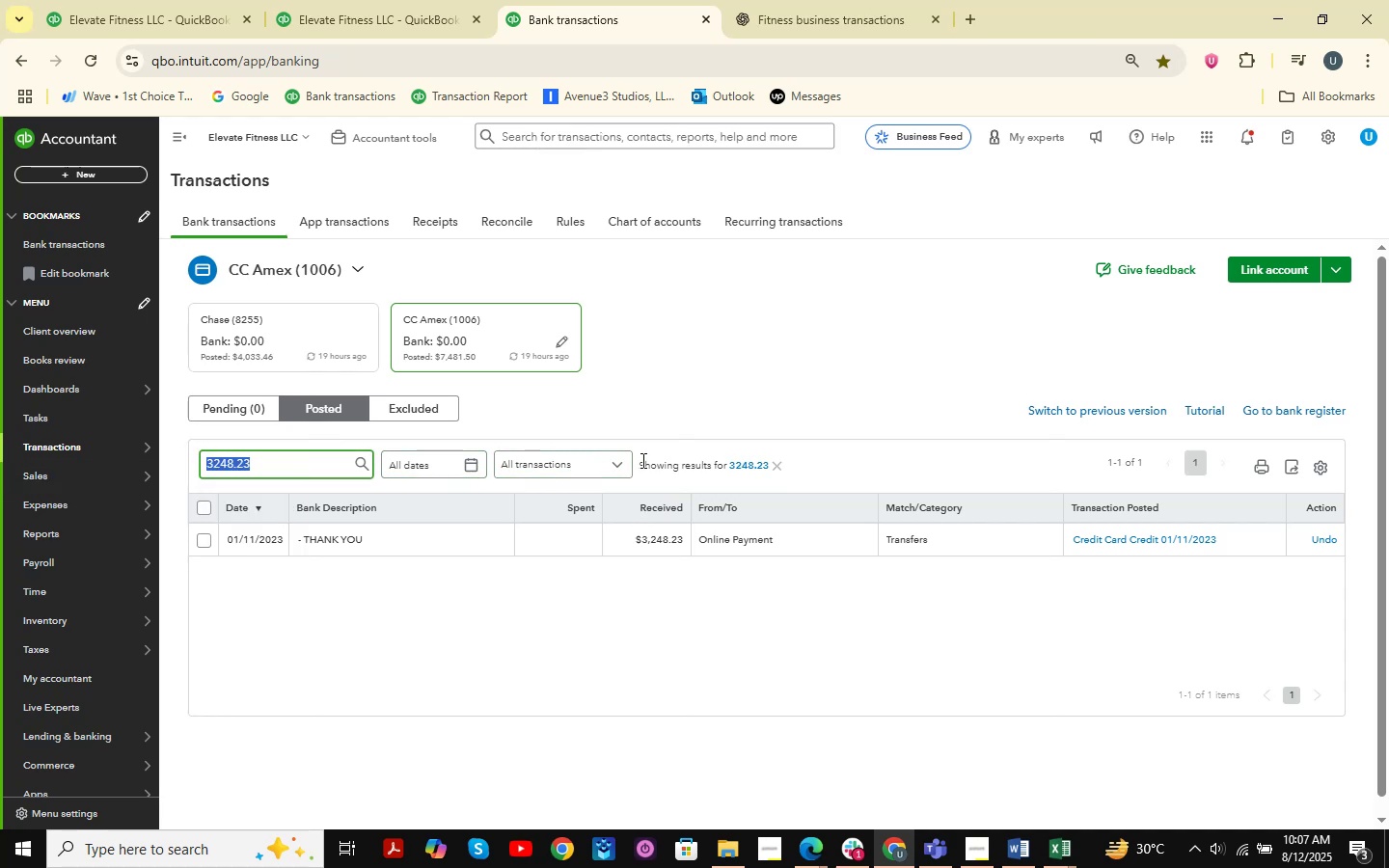 
key(Numpad2)
 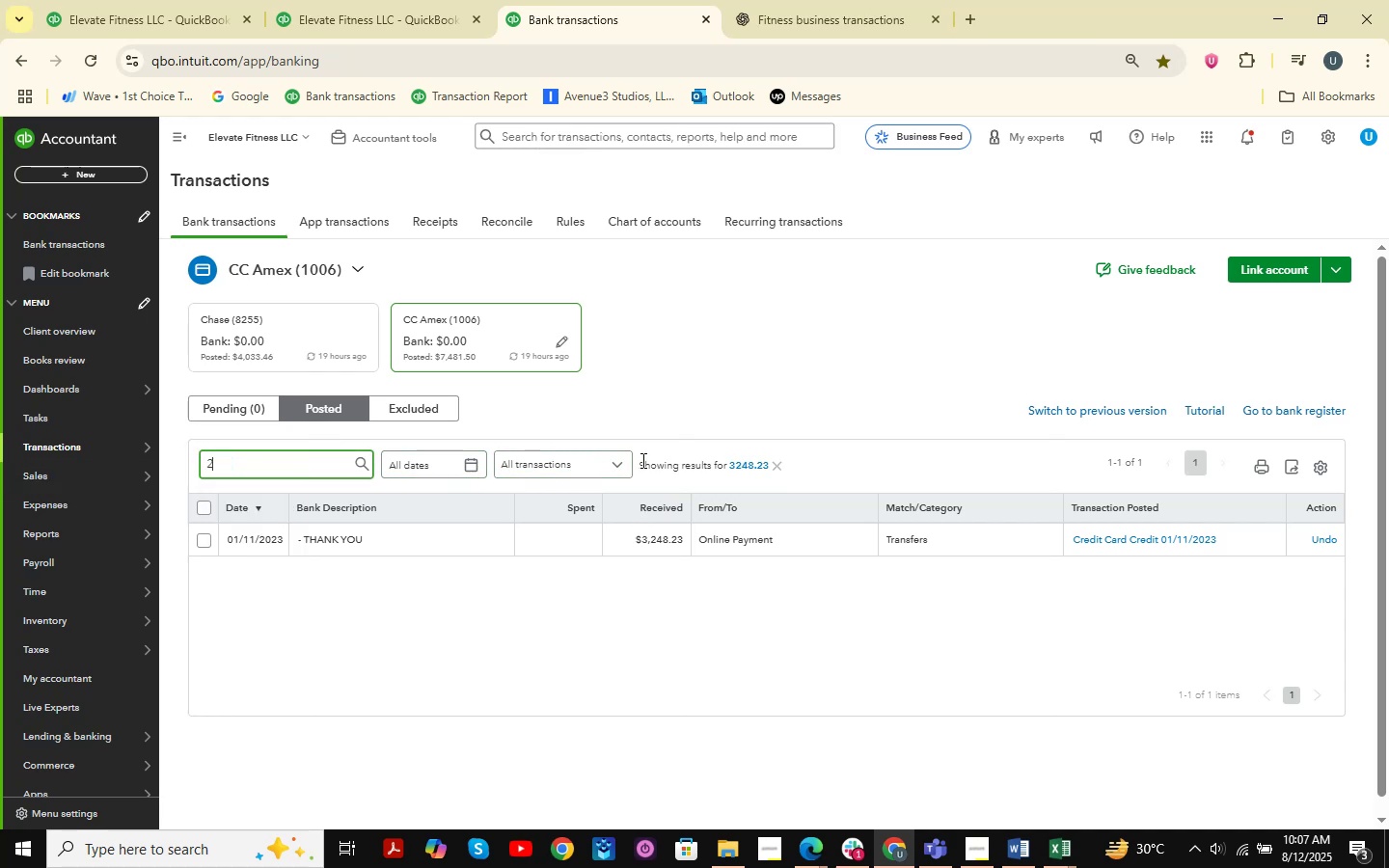 
key(Numpad1)
 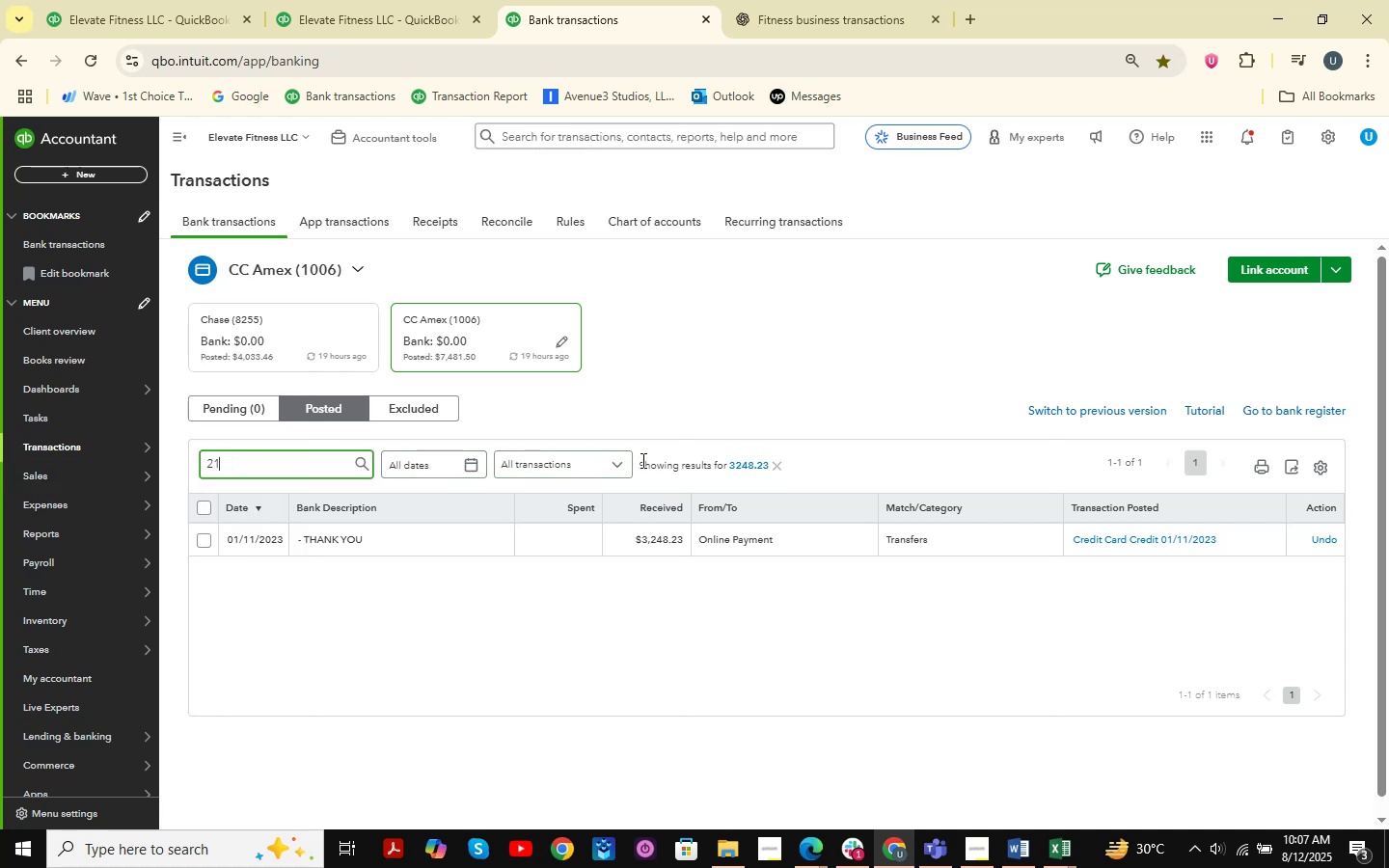 
key(Numpad2)
 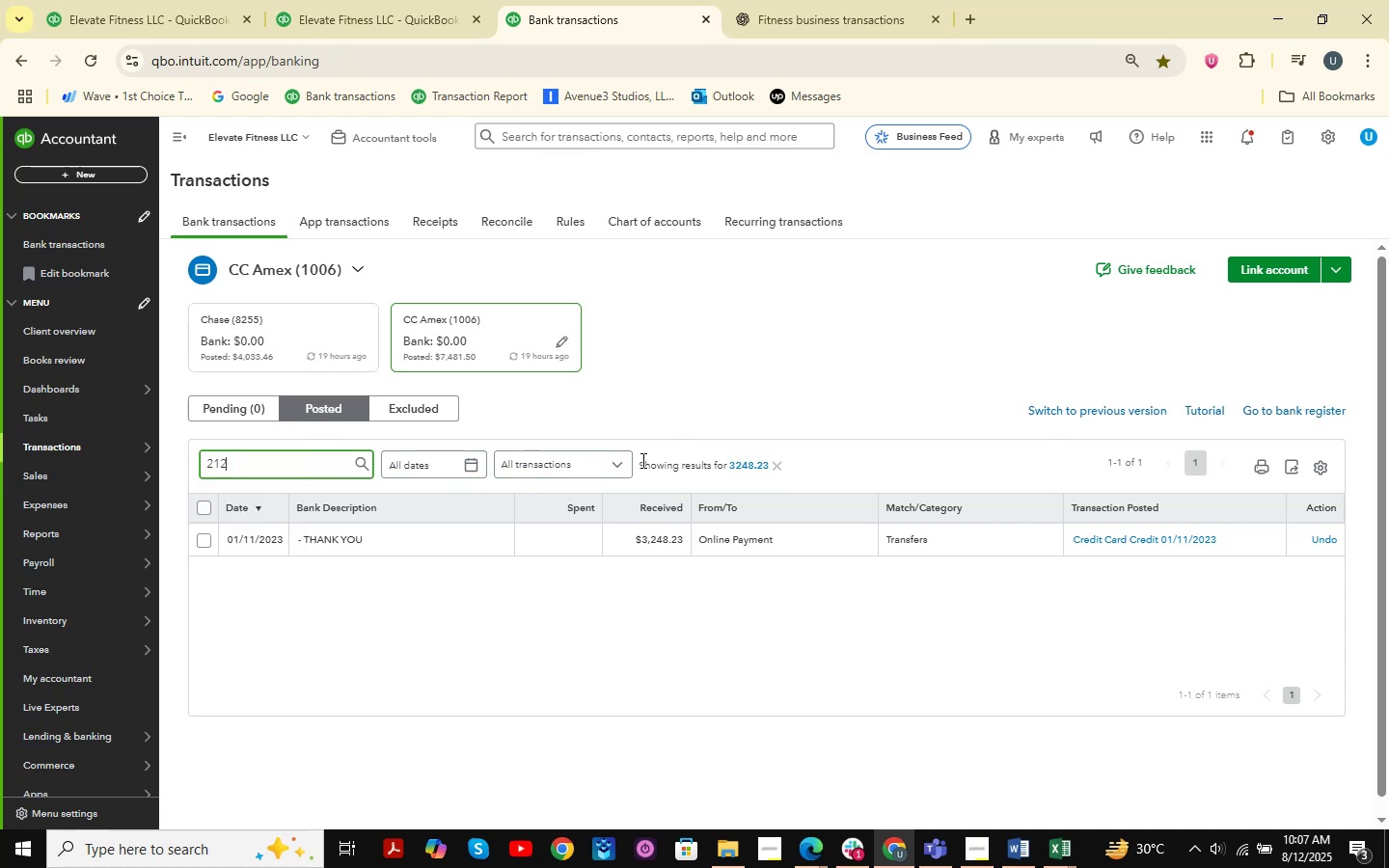 
key(Numpad5)
 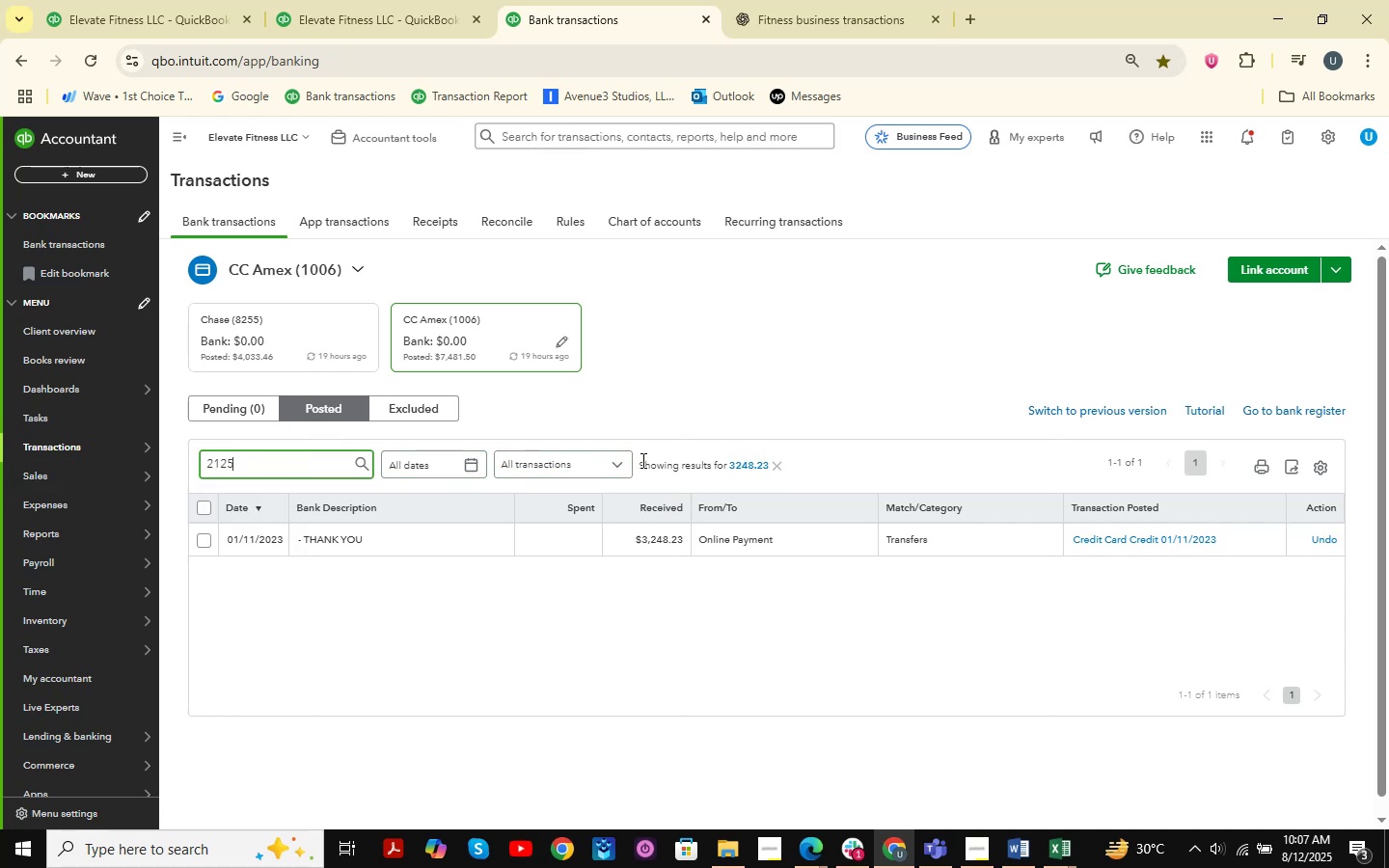 
key(NumpadDecimal)
 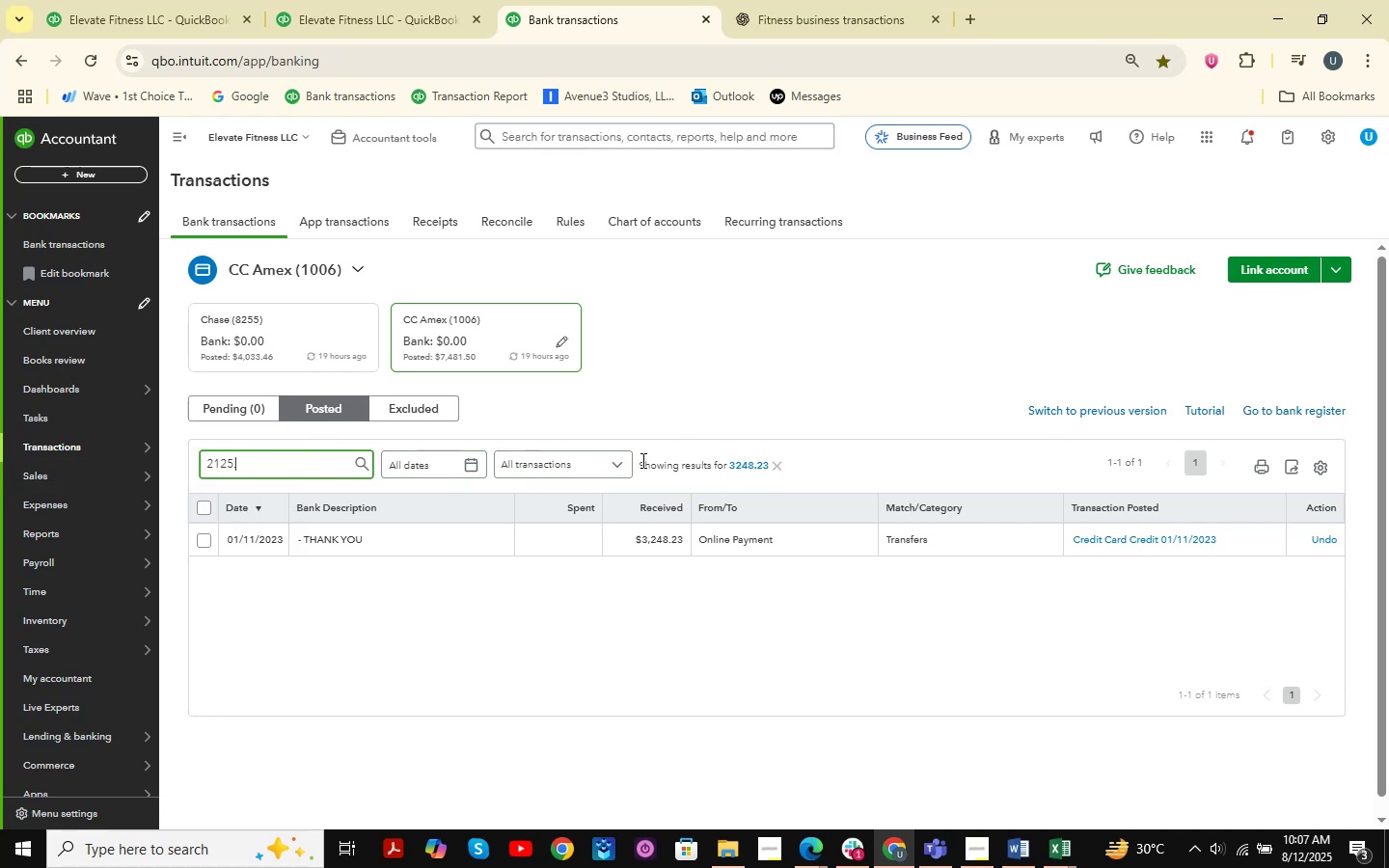 
key(Numpad2)
 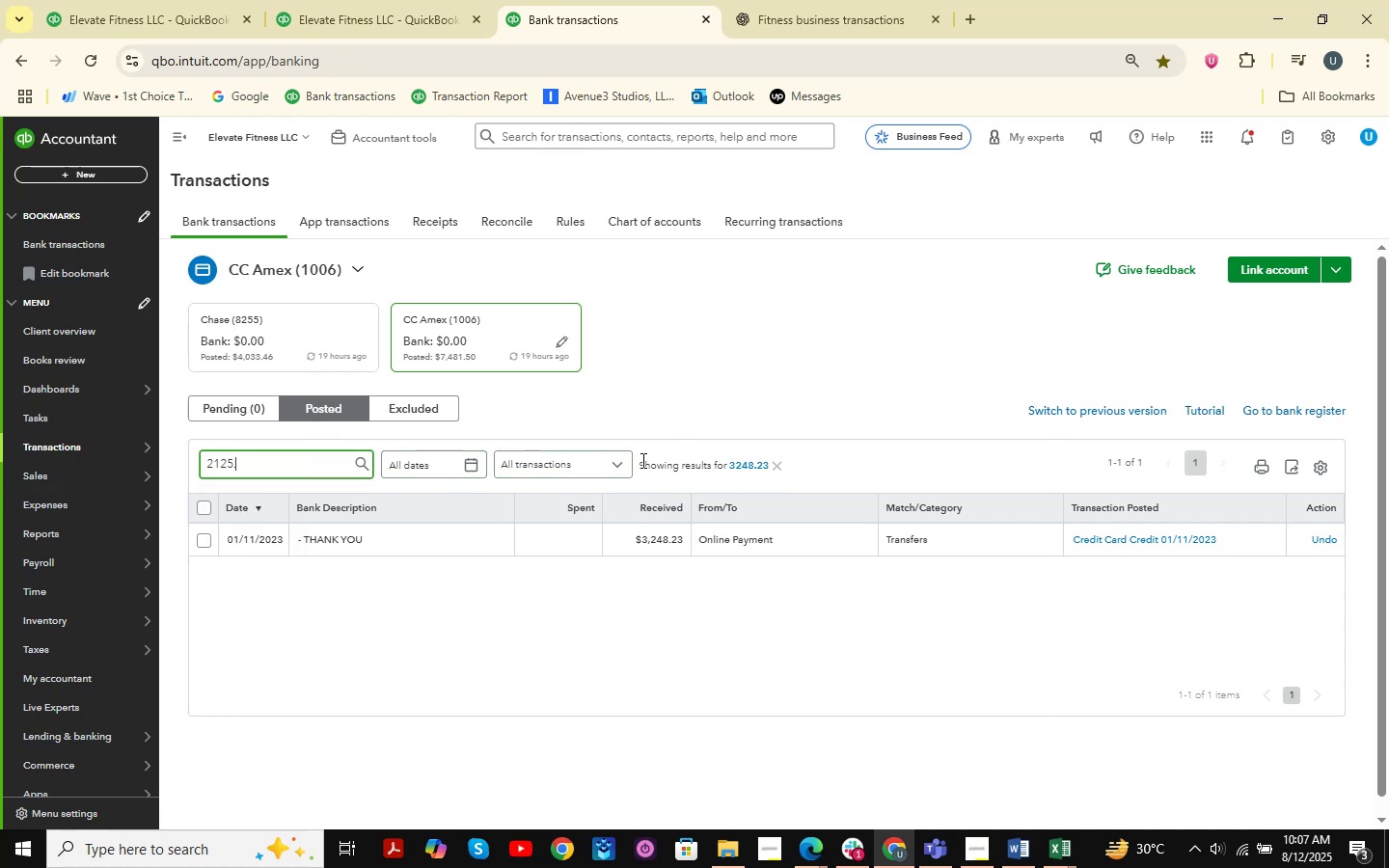 
key(Numpad4)
 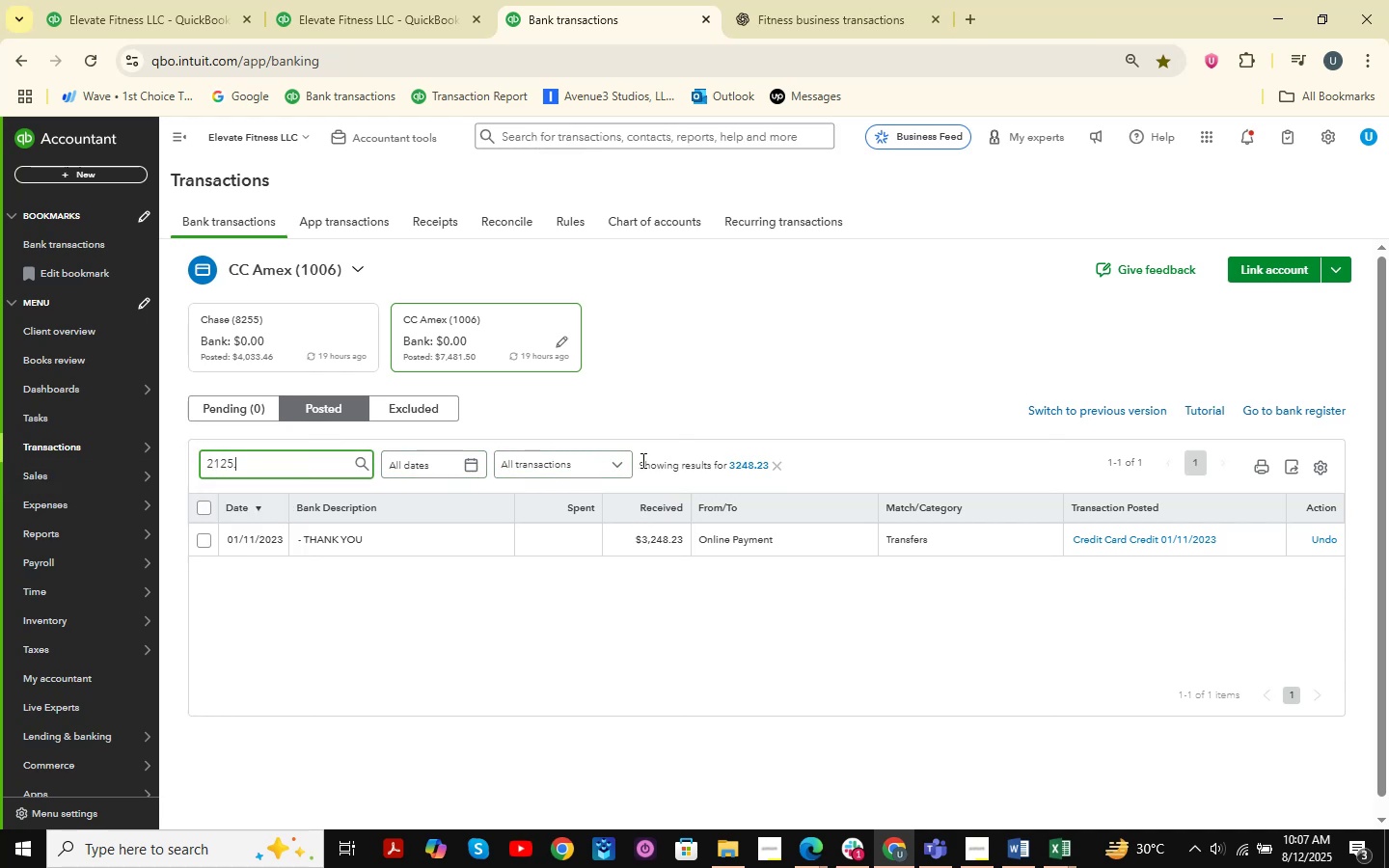 
key(NumpadEnter)
 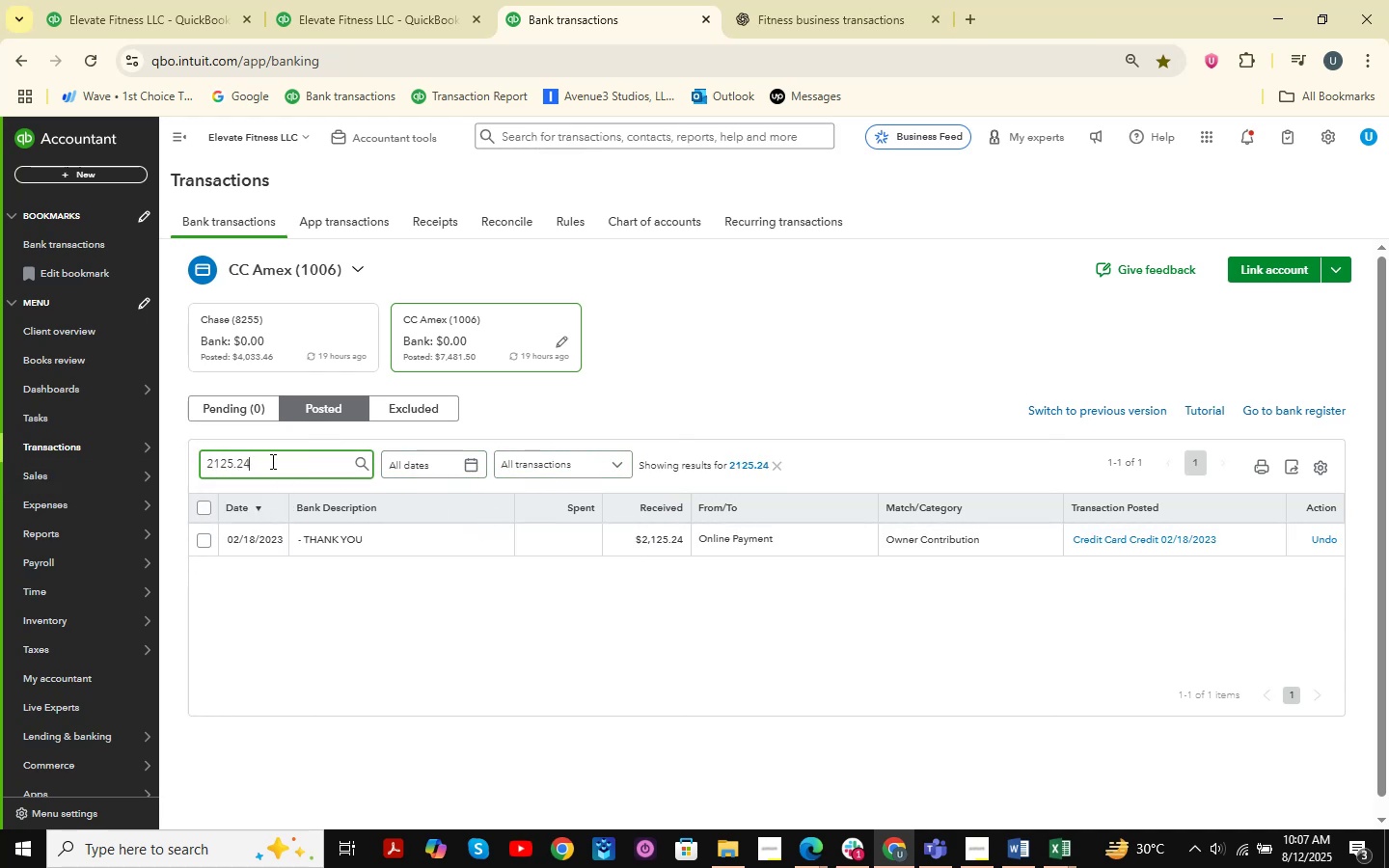 
left_click([952, 542])
 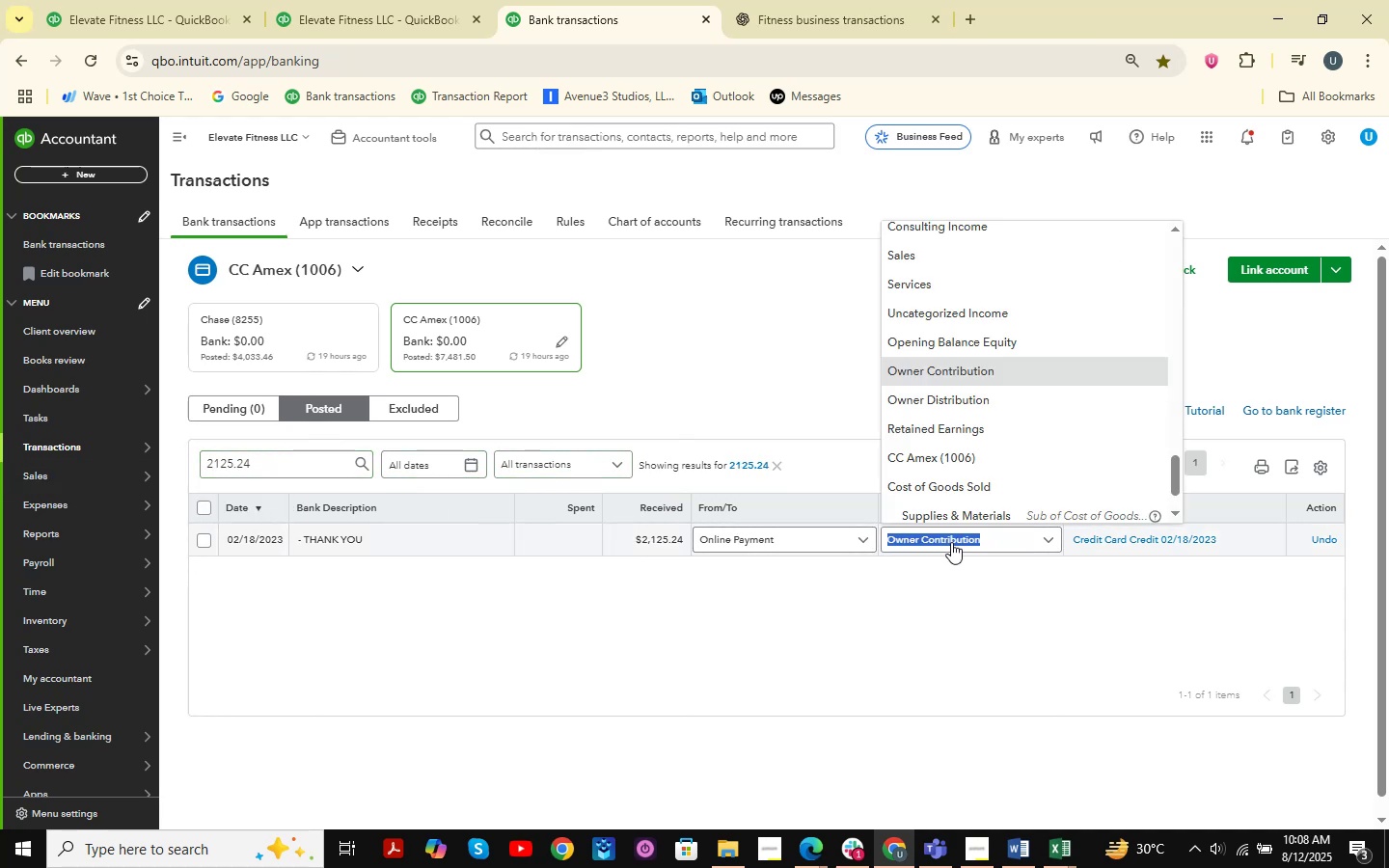 
type(trans)
 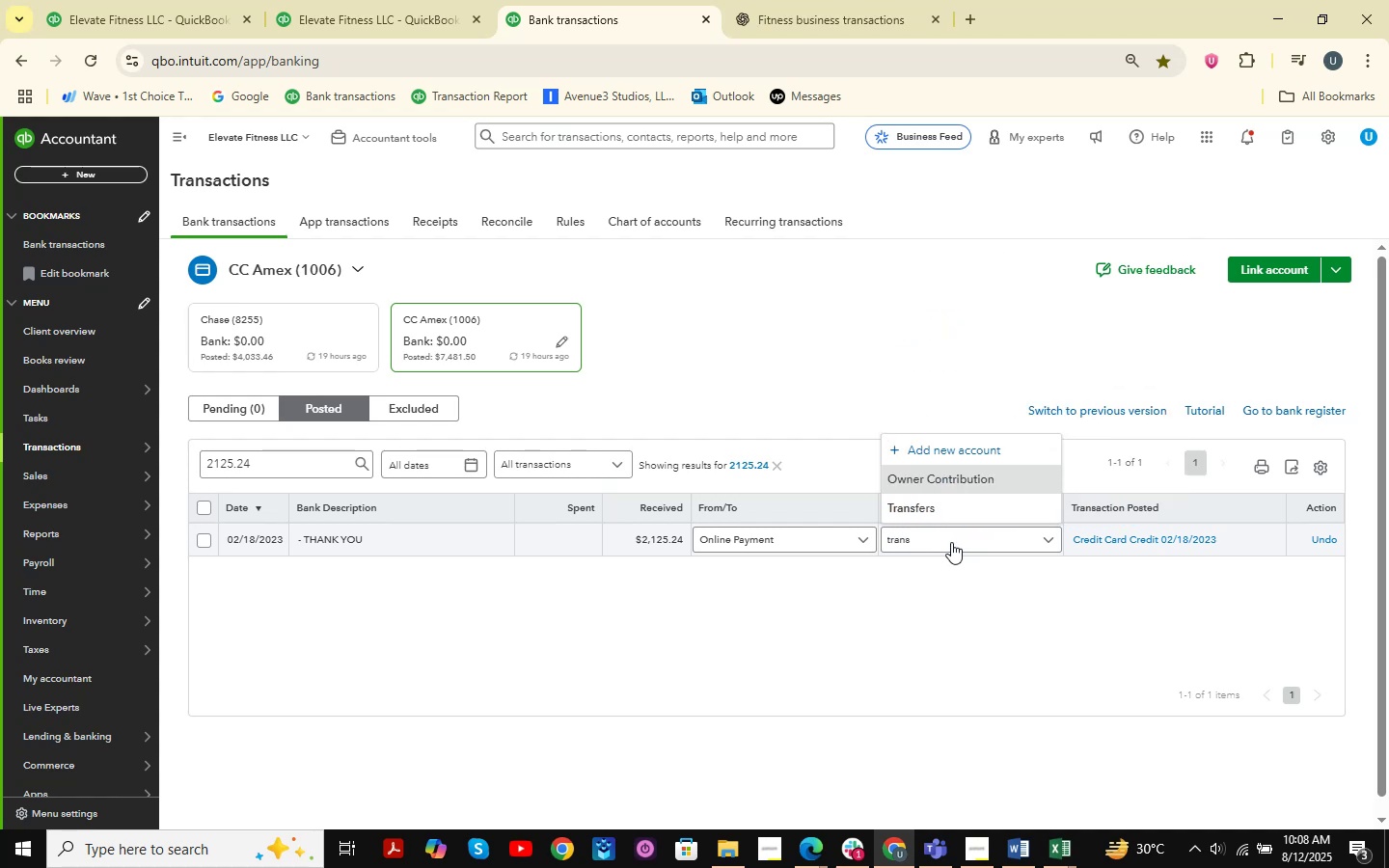 
key(ArrowDown)
 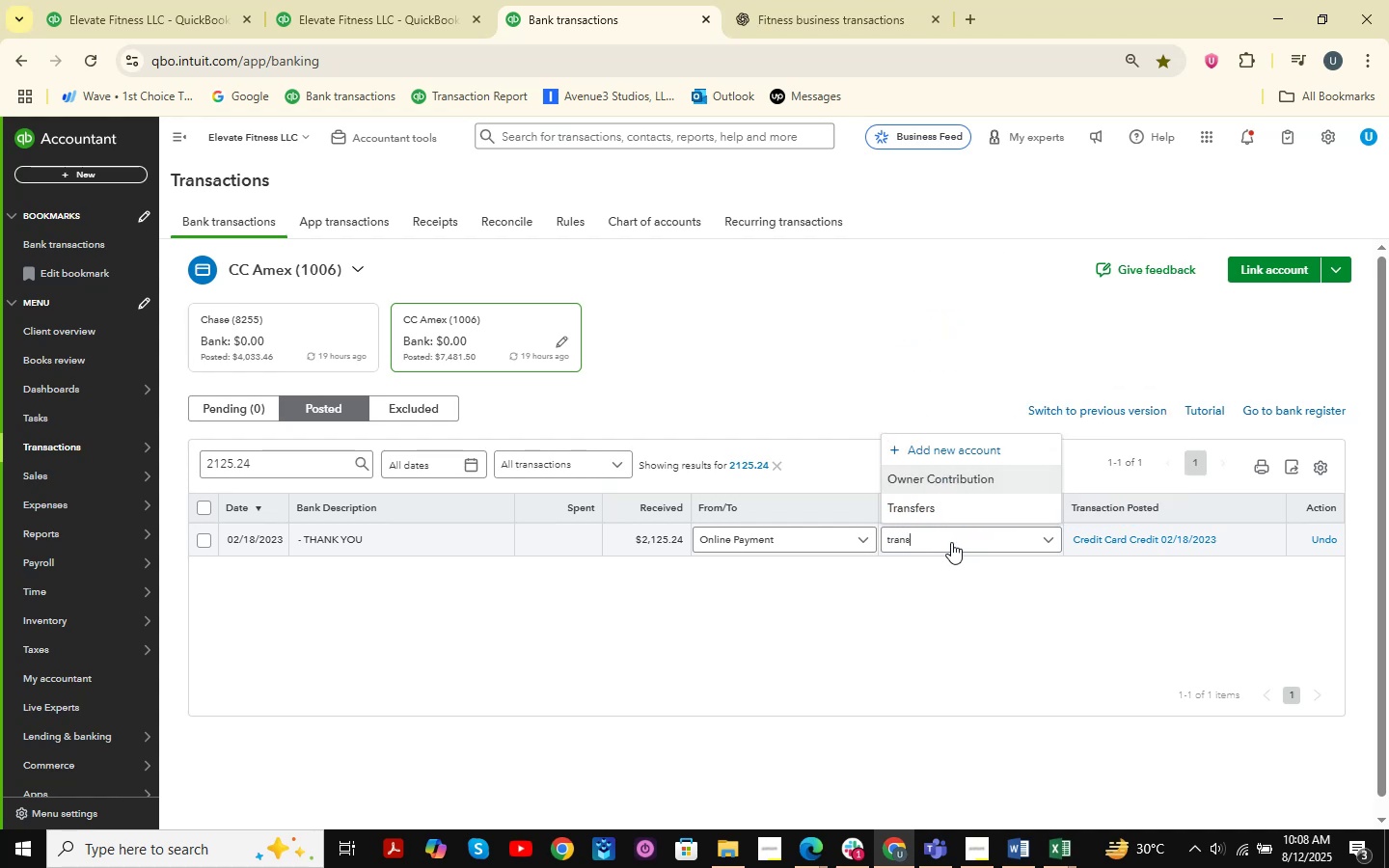 
key(ArrowDown)
 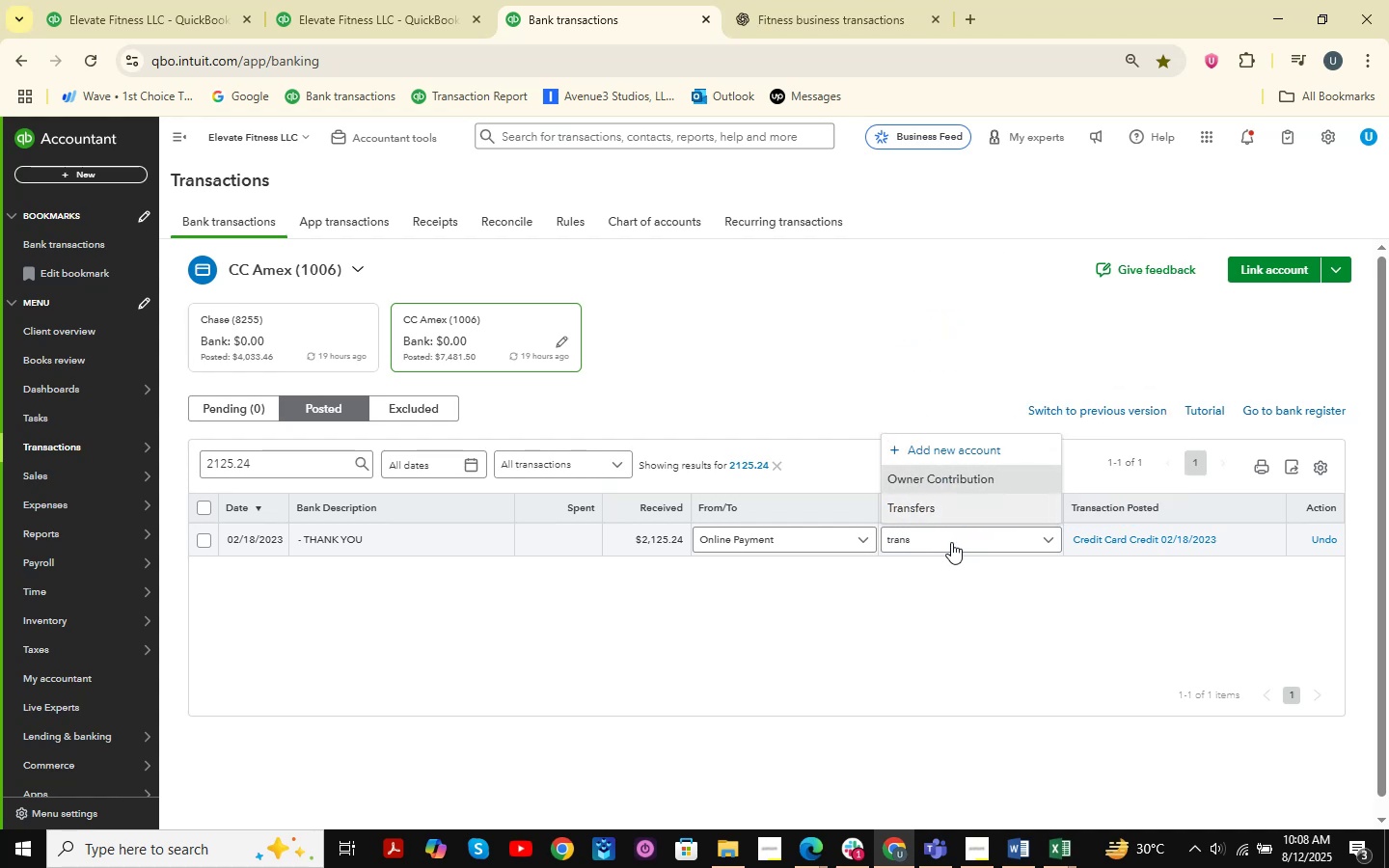 
key(Enter)
 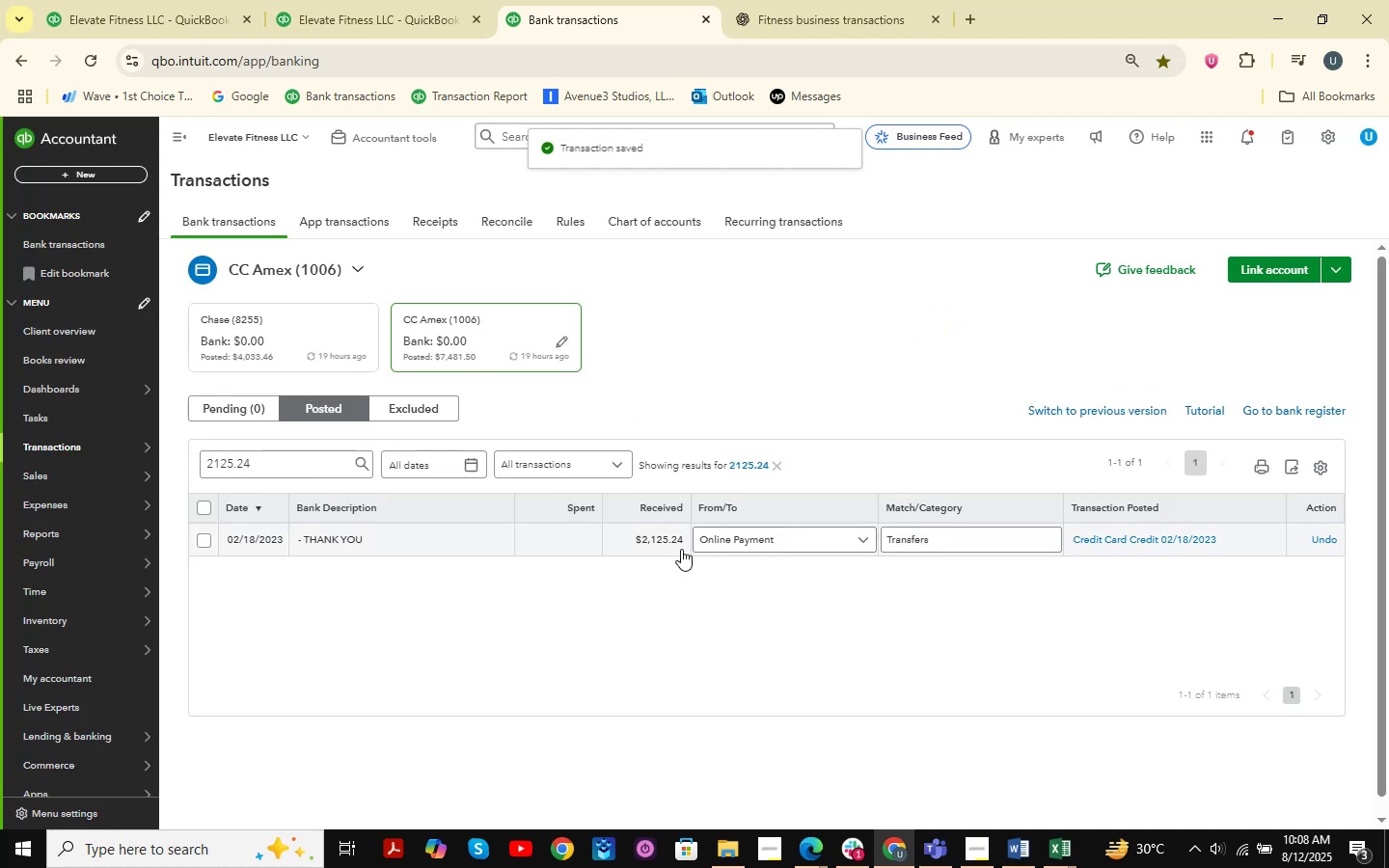 
left_click_drag(start_coordinate=[795, 542], to_coordinate=[784, 545])
 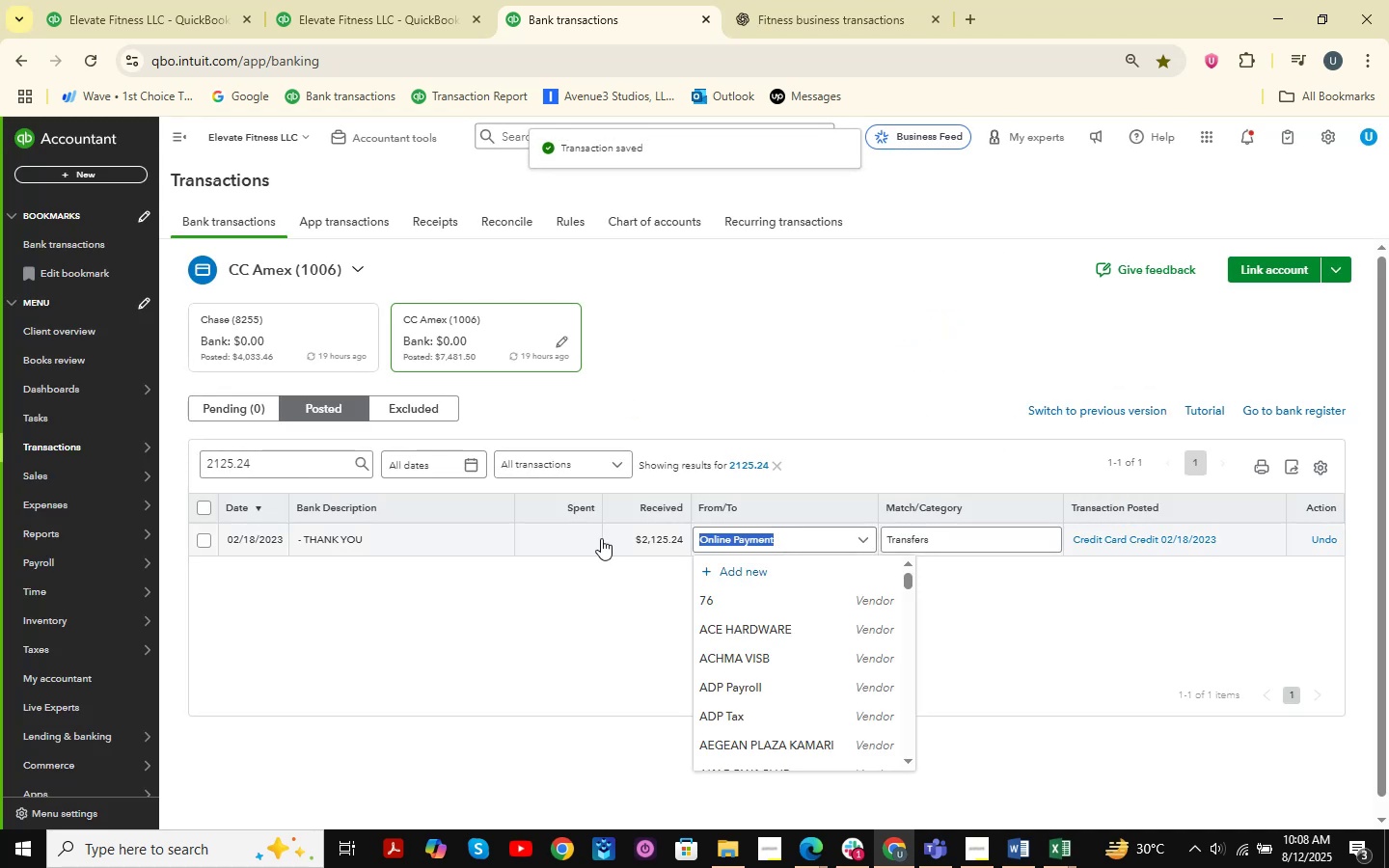 
left_click([431, 538])
 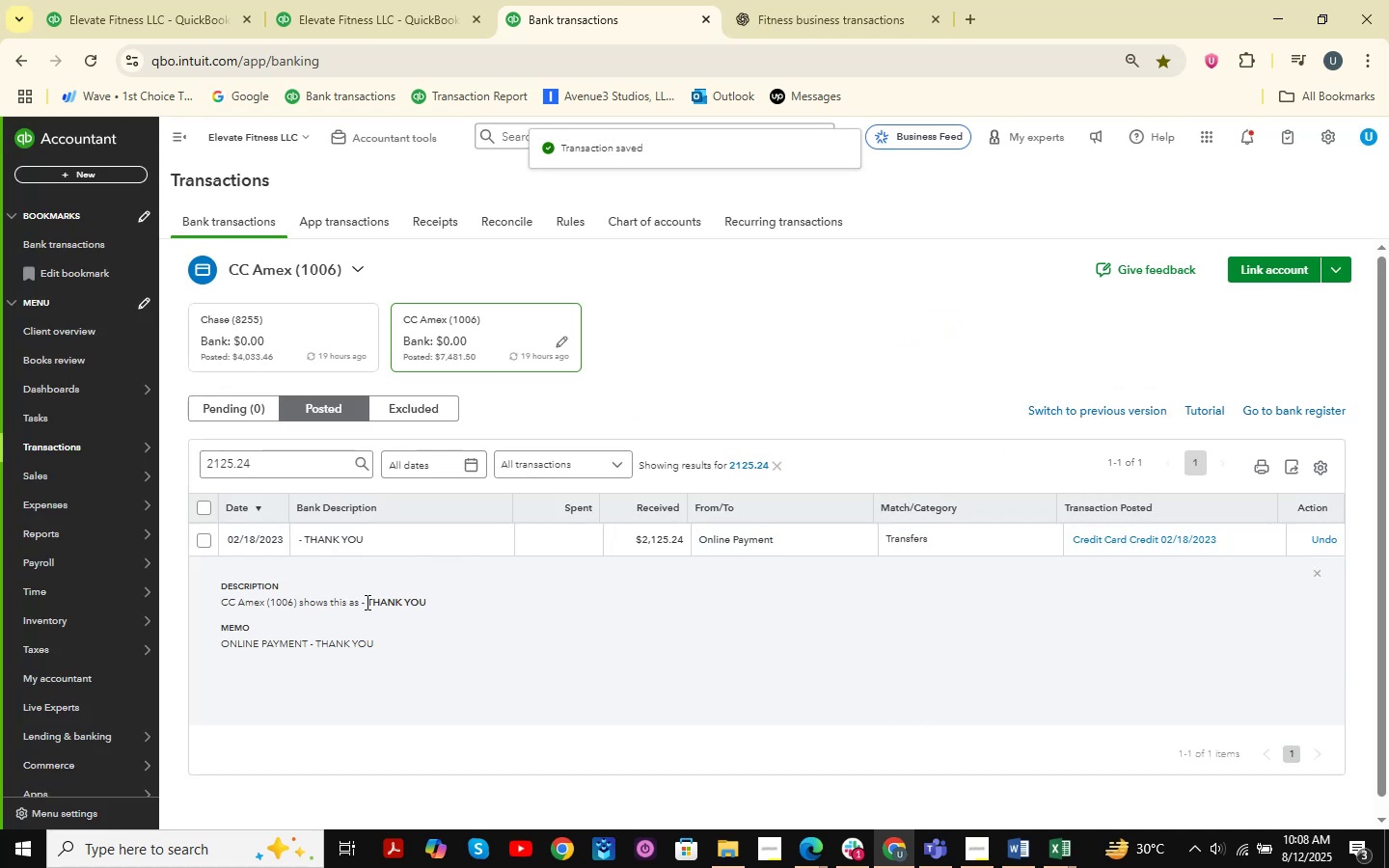 
left_click_drag(start_coordinate=[365, 606], to_coordinate=[452, 606])
 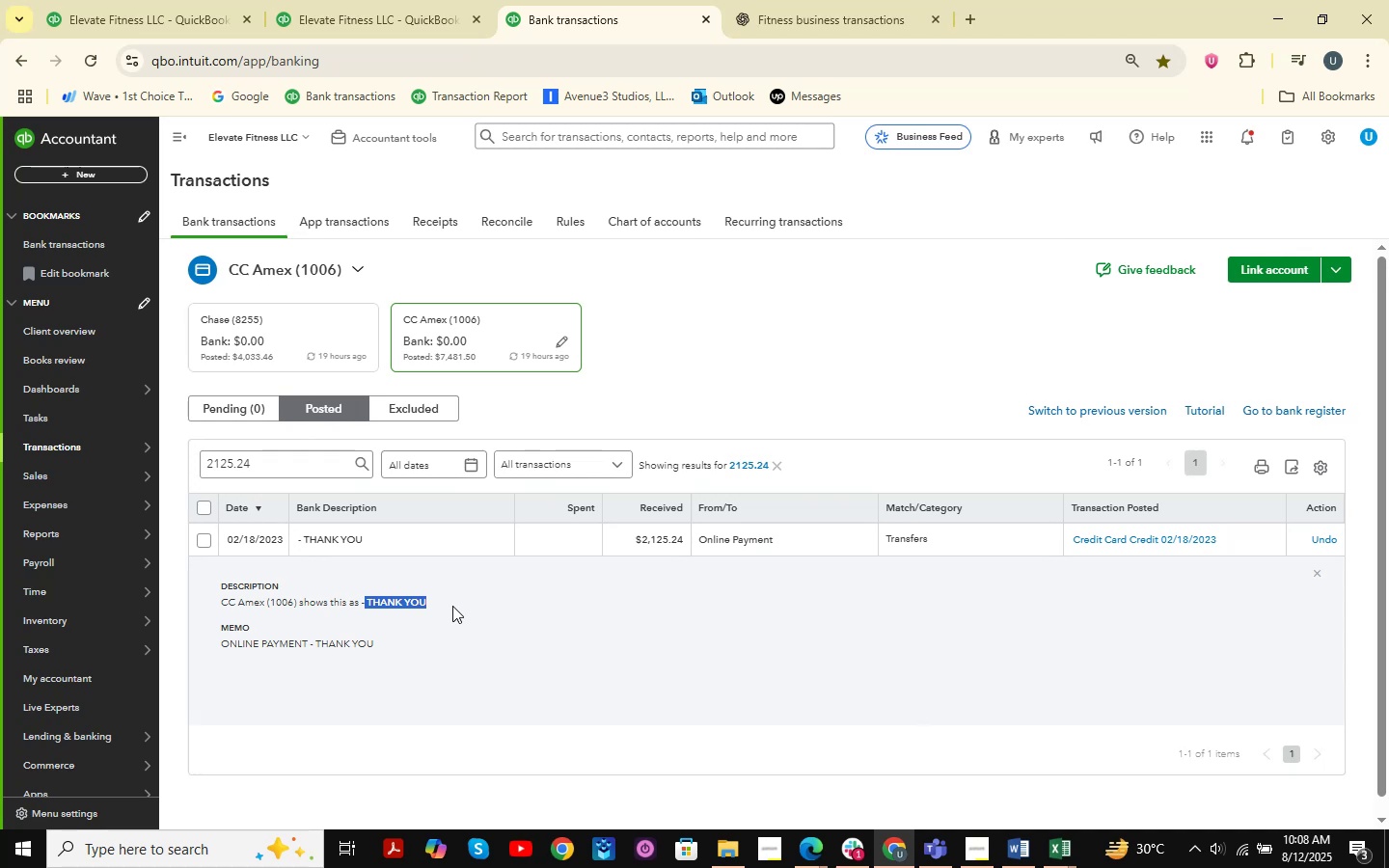 
key(Control+ControlLeft)
 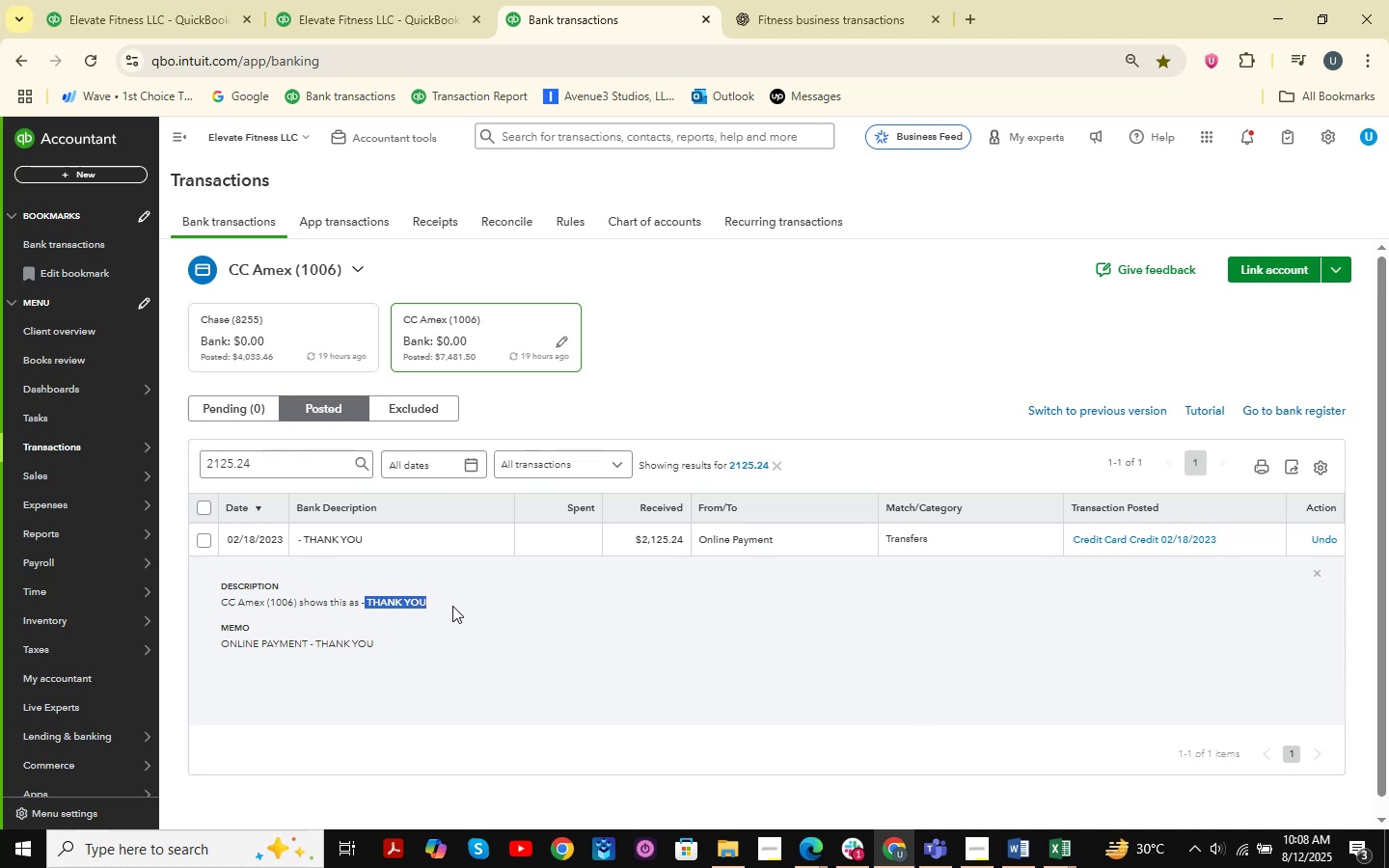 
key(Control+C)
 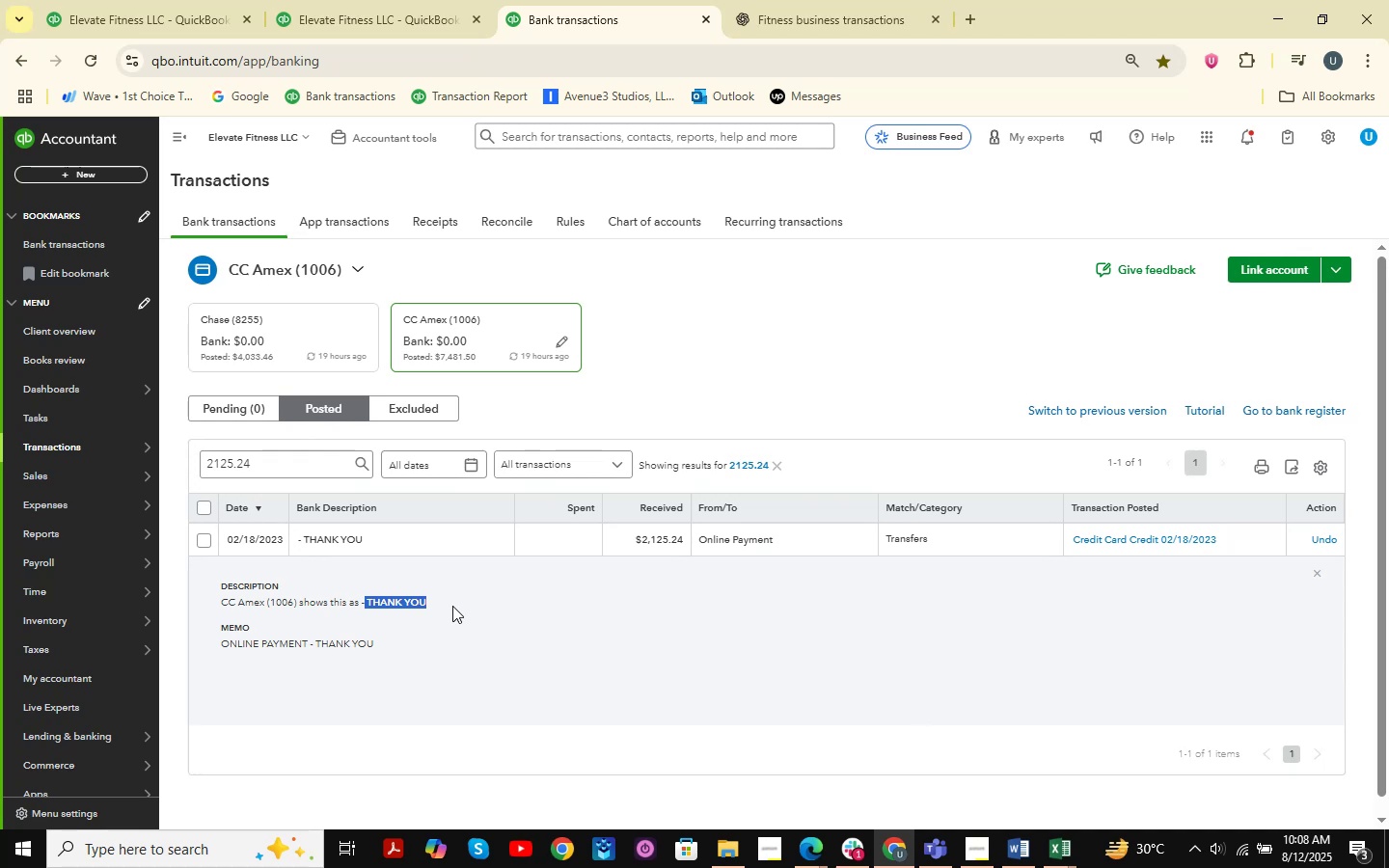 
left_click_drag(start_coordinate=[343, 457], to_coordinate=[45, 419])
 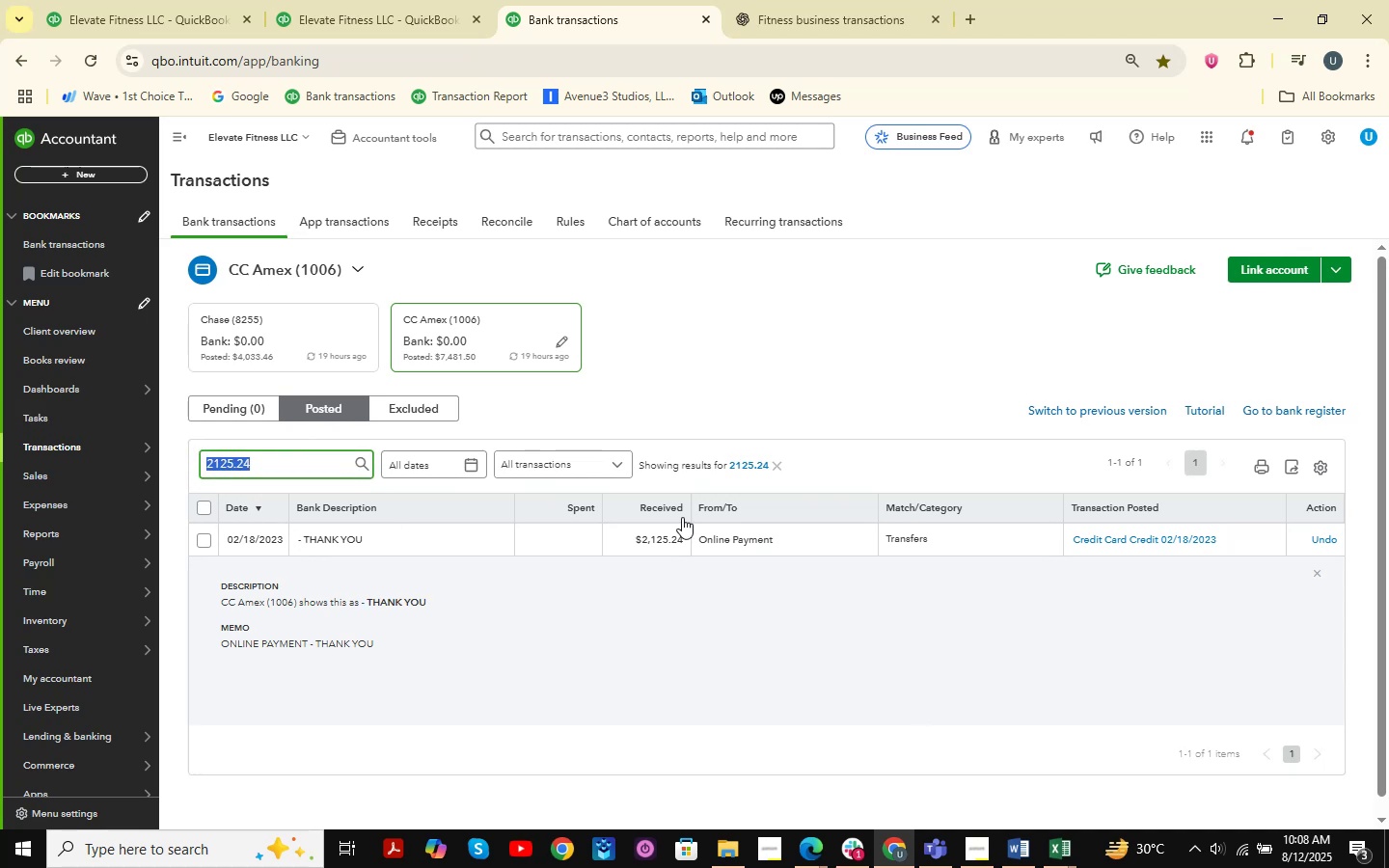 
key(Control+V)
 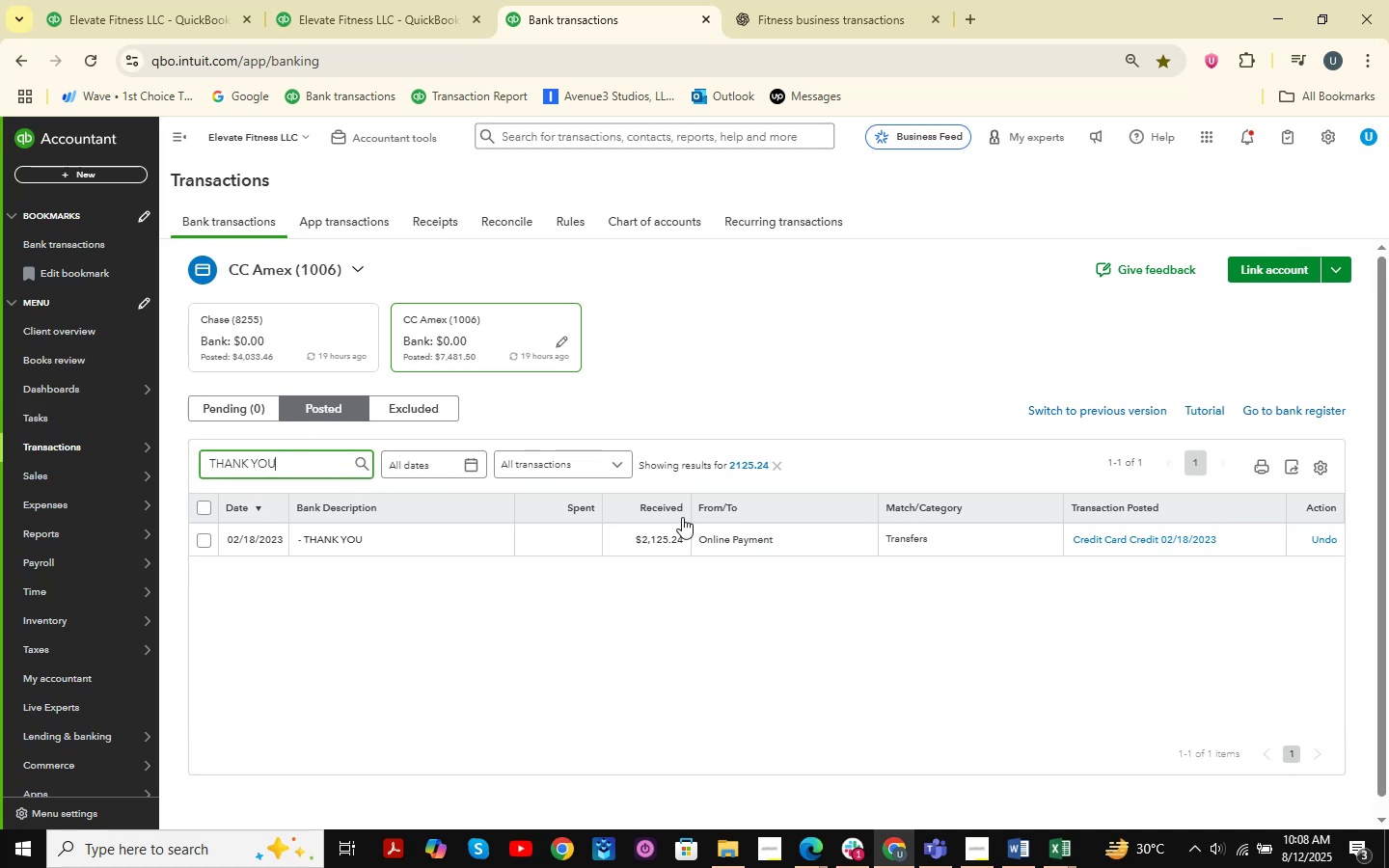 
key(Backslash)
 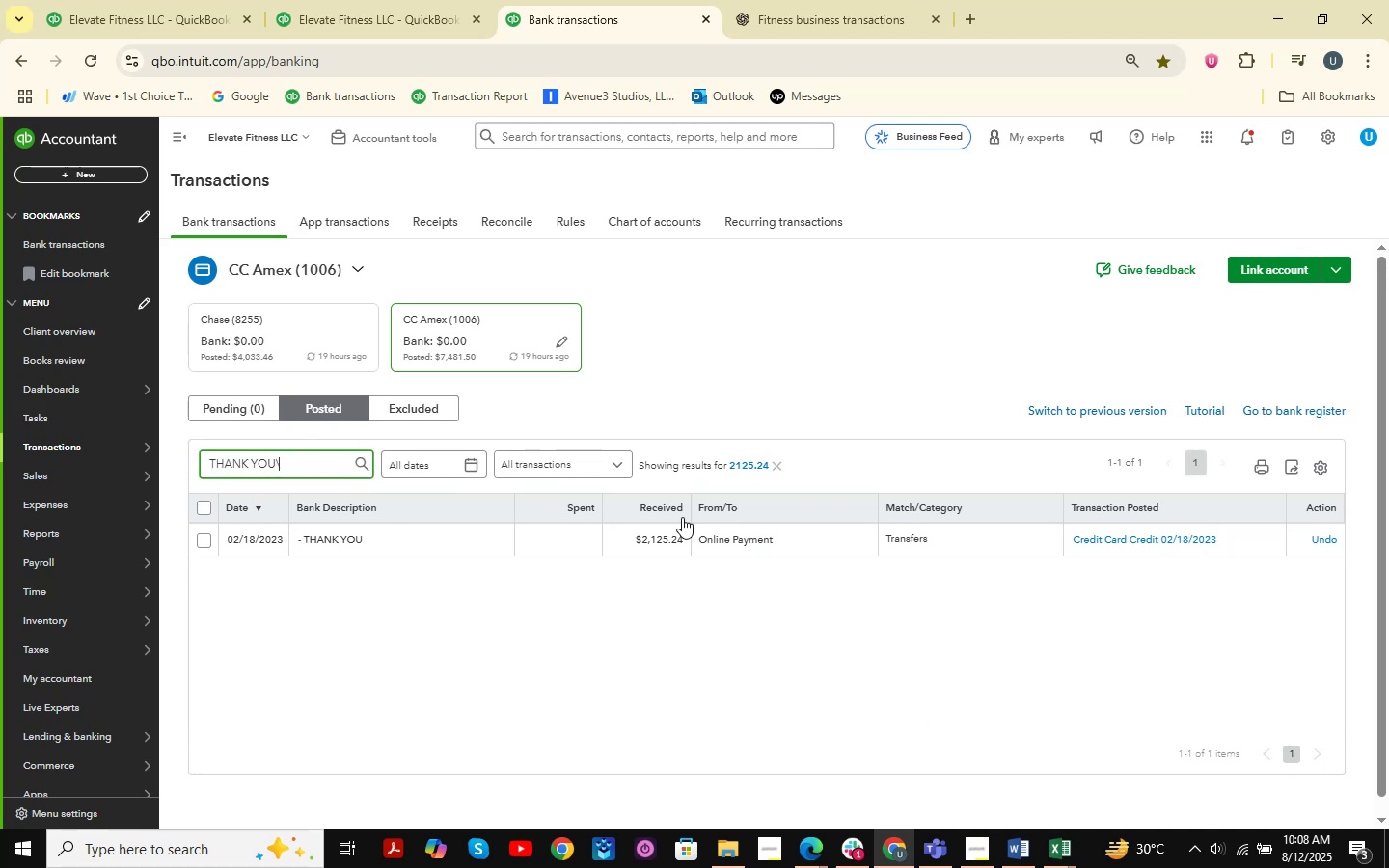 
key(Backspace)
 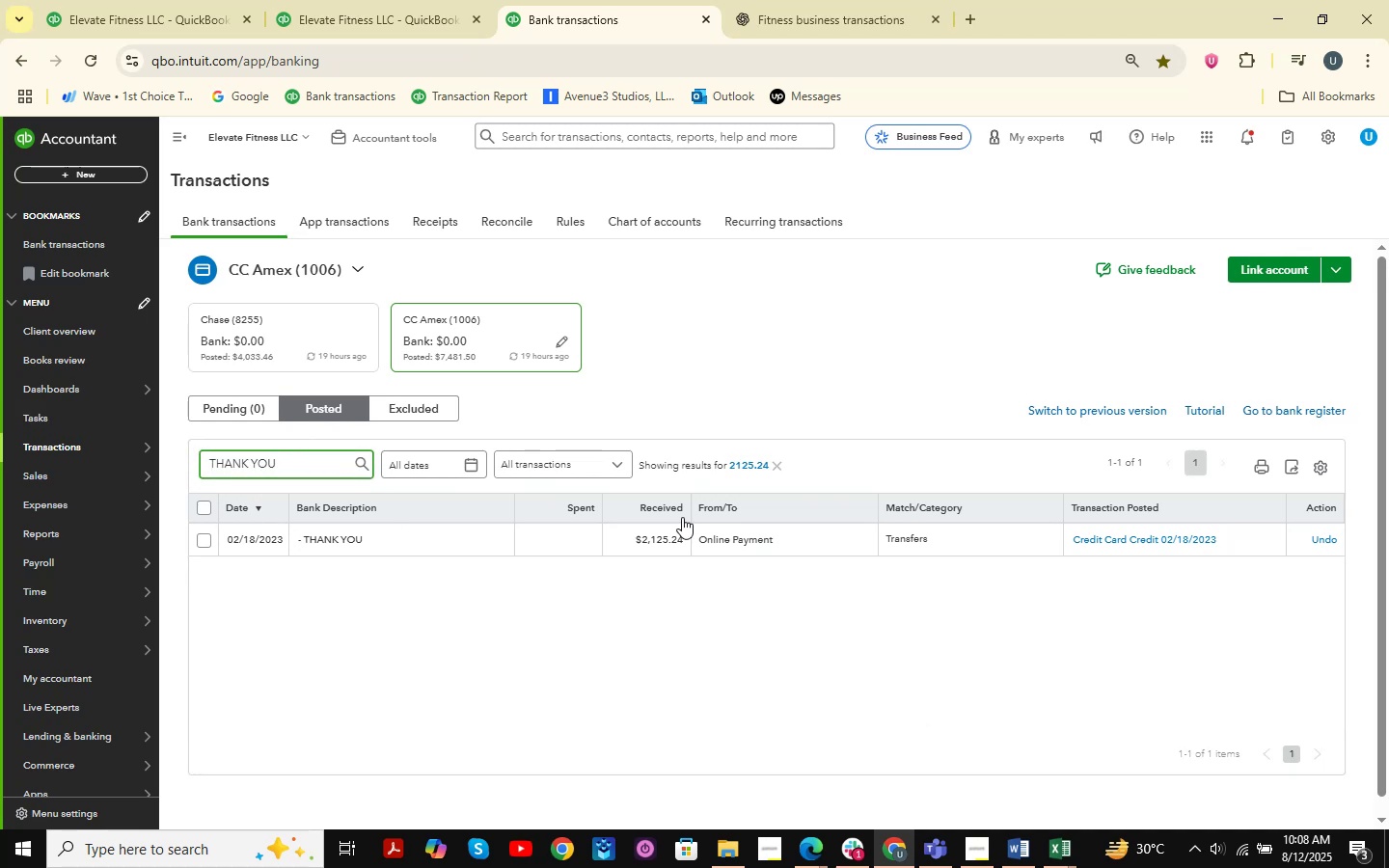 
key(Enter)
 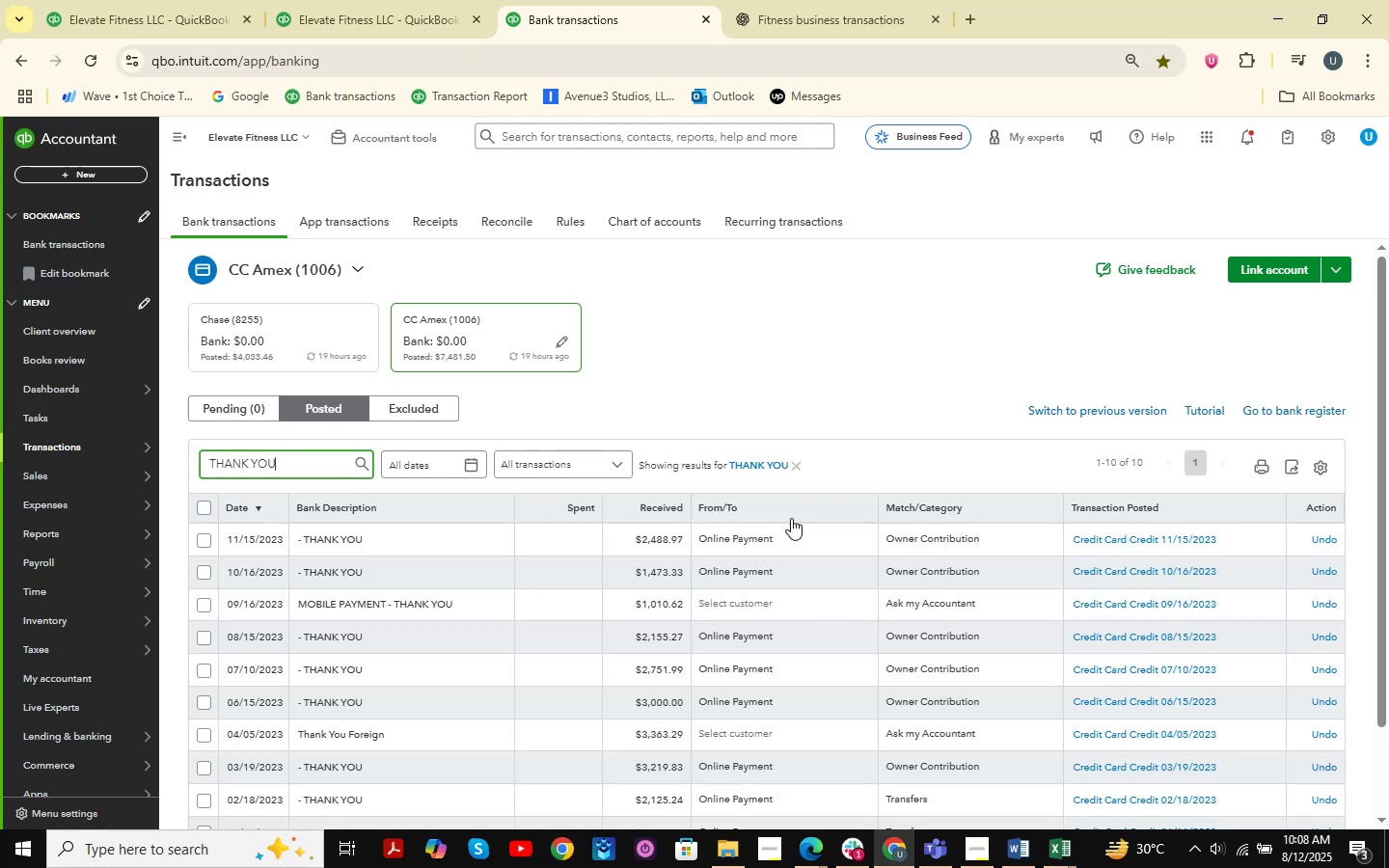 
scroll: coordinate [716, 552], scroll_direction: down, amount: 2.0
 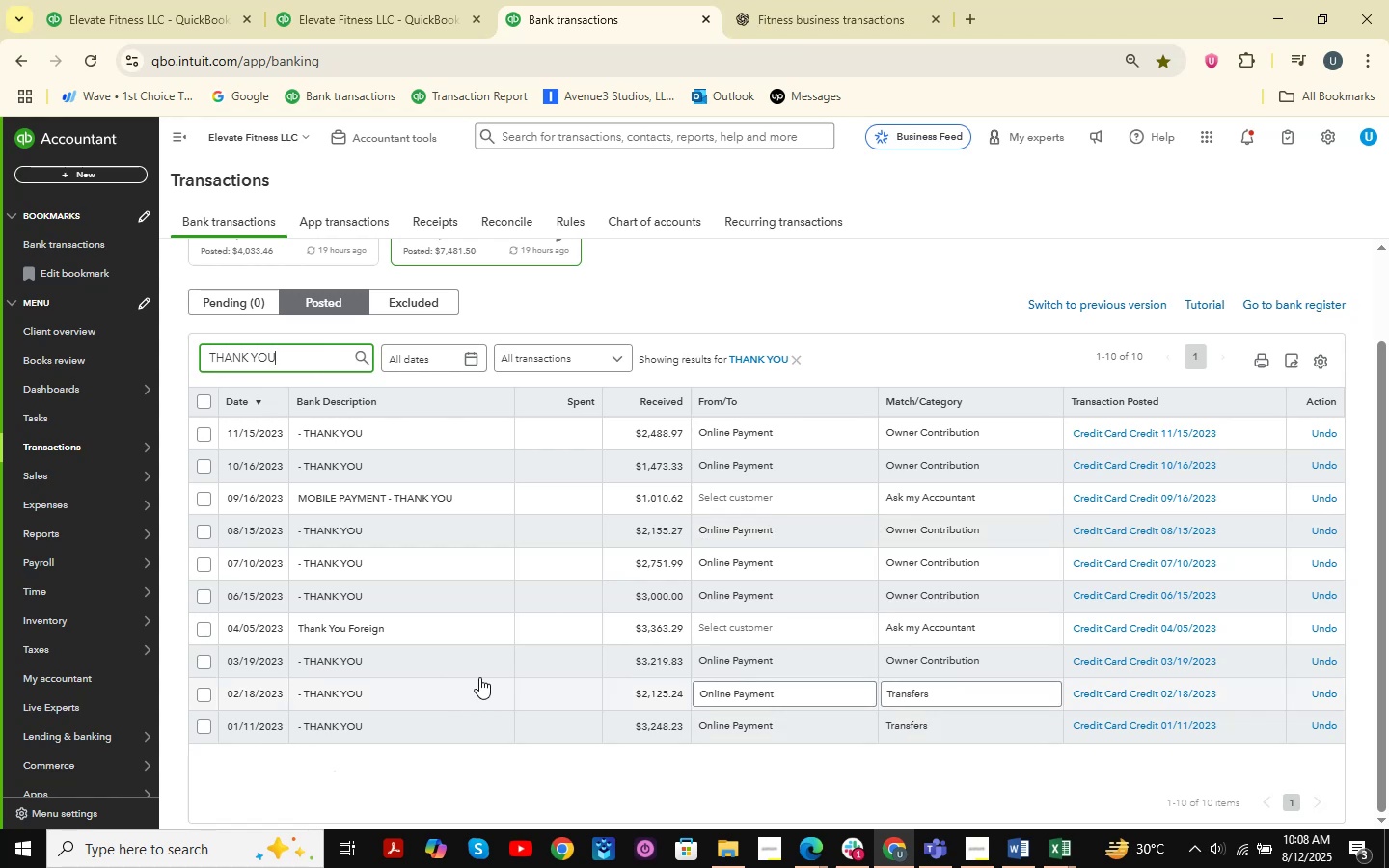 
wait(6.3)
 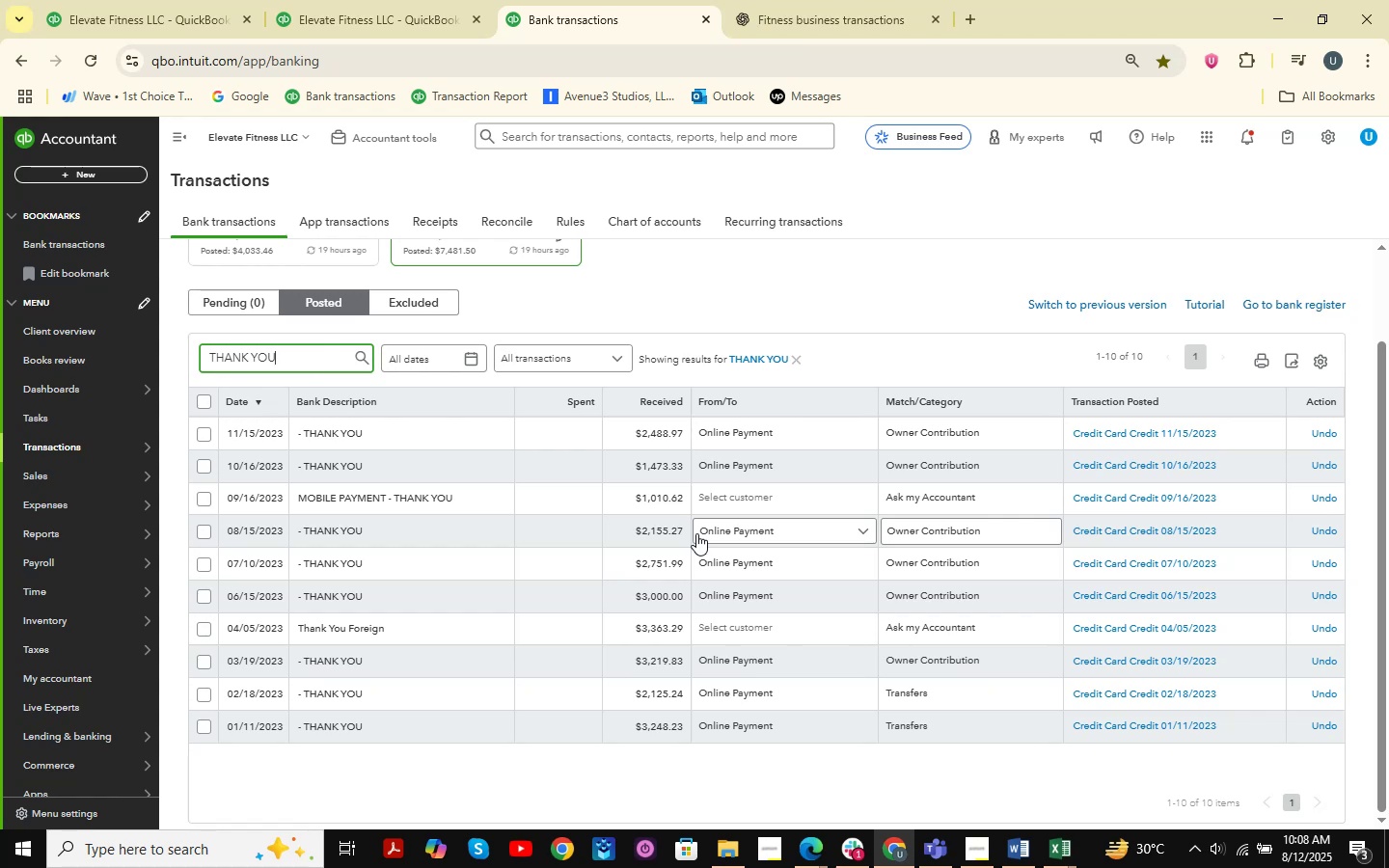 
left_click([204, 665])
 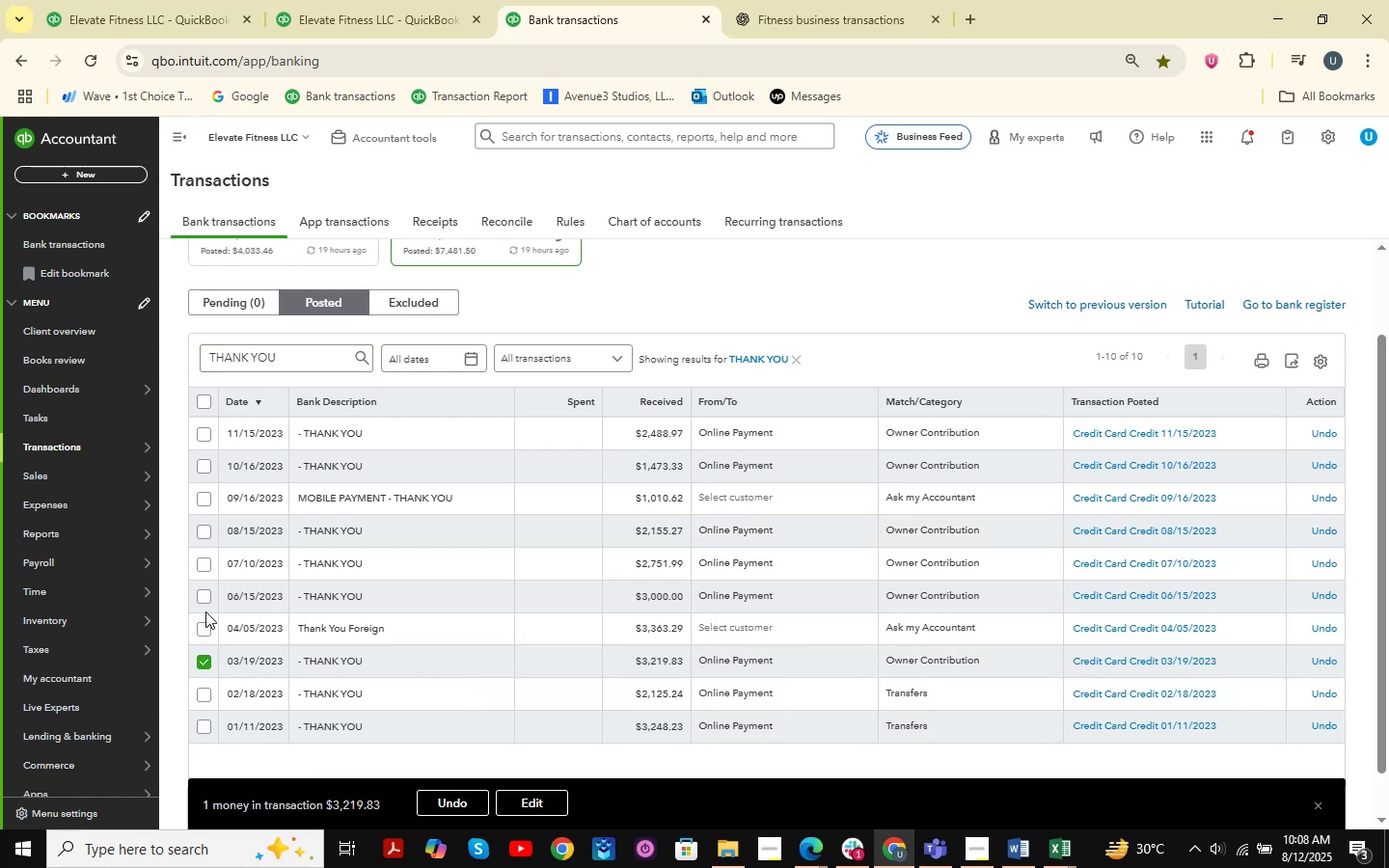 
left_click([205, 598])
 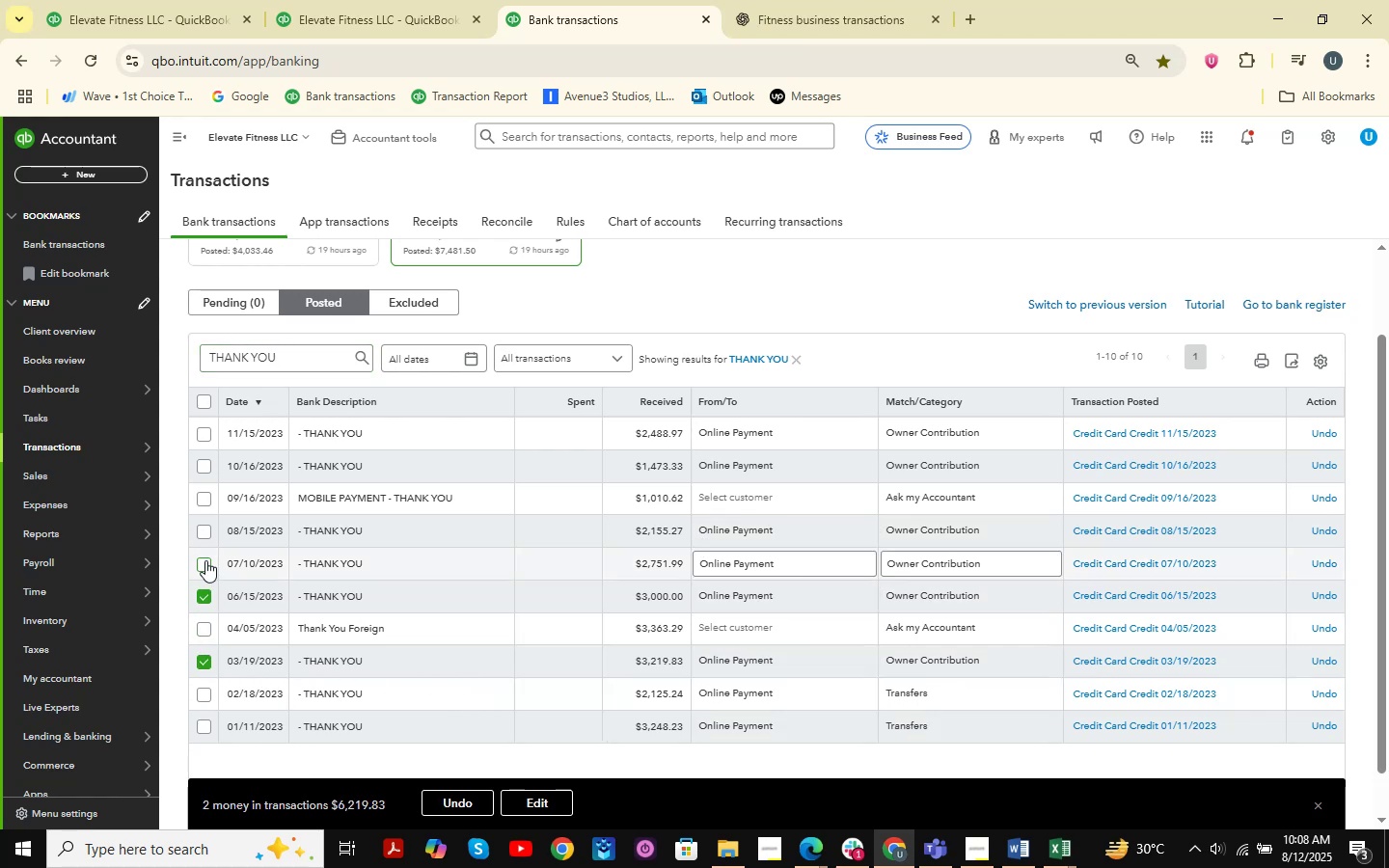 
left_click([205, 560])
 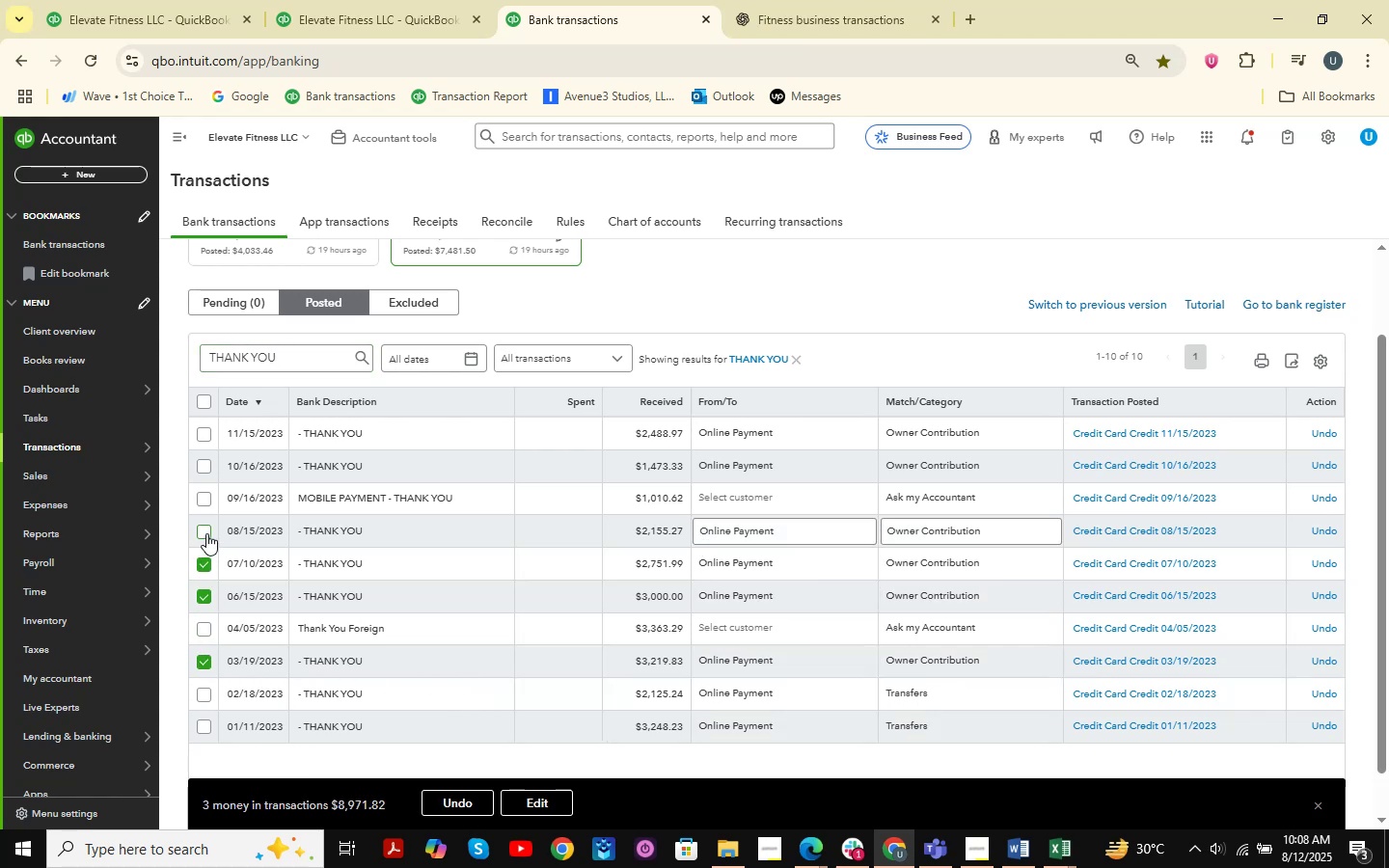 
left_click([206, 533])
 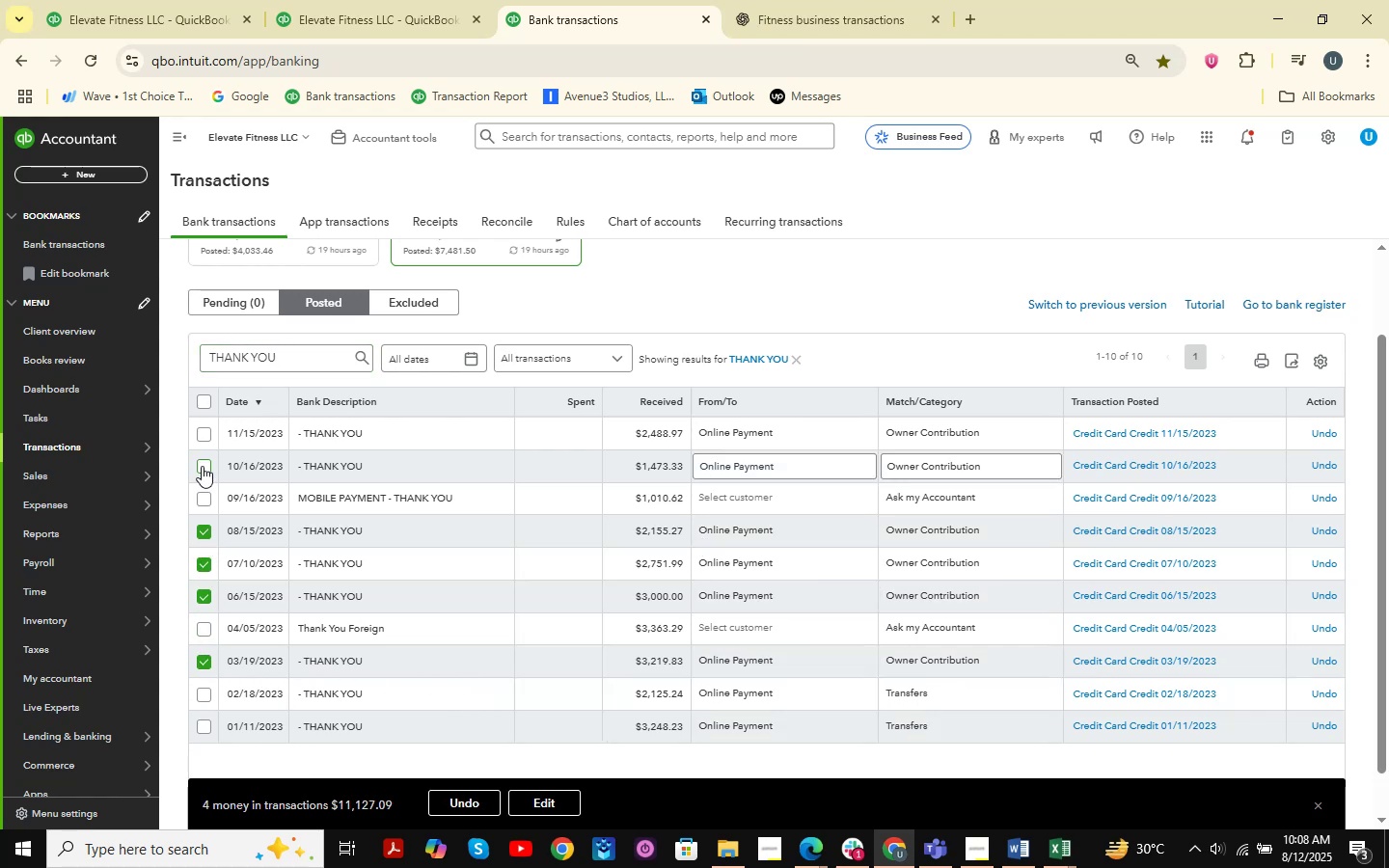 
double_click([205, 438])
 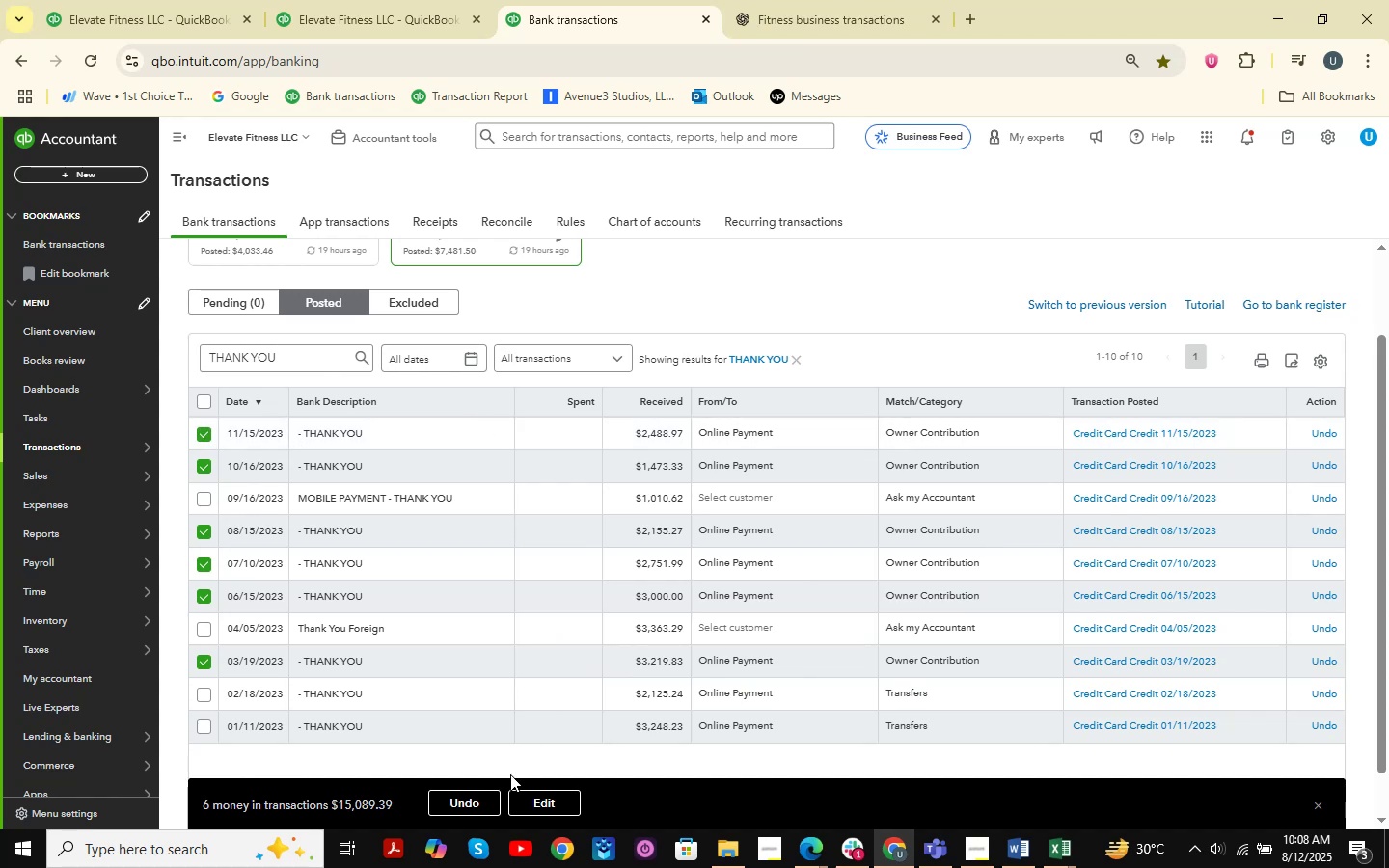 
left_click([566, 800])
 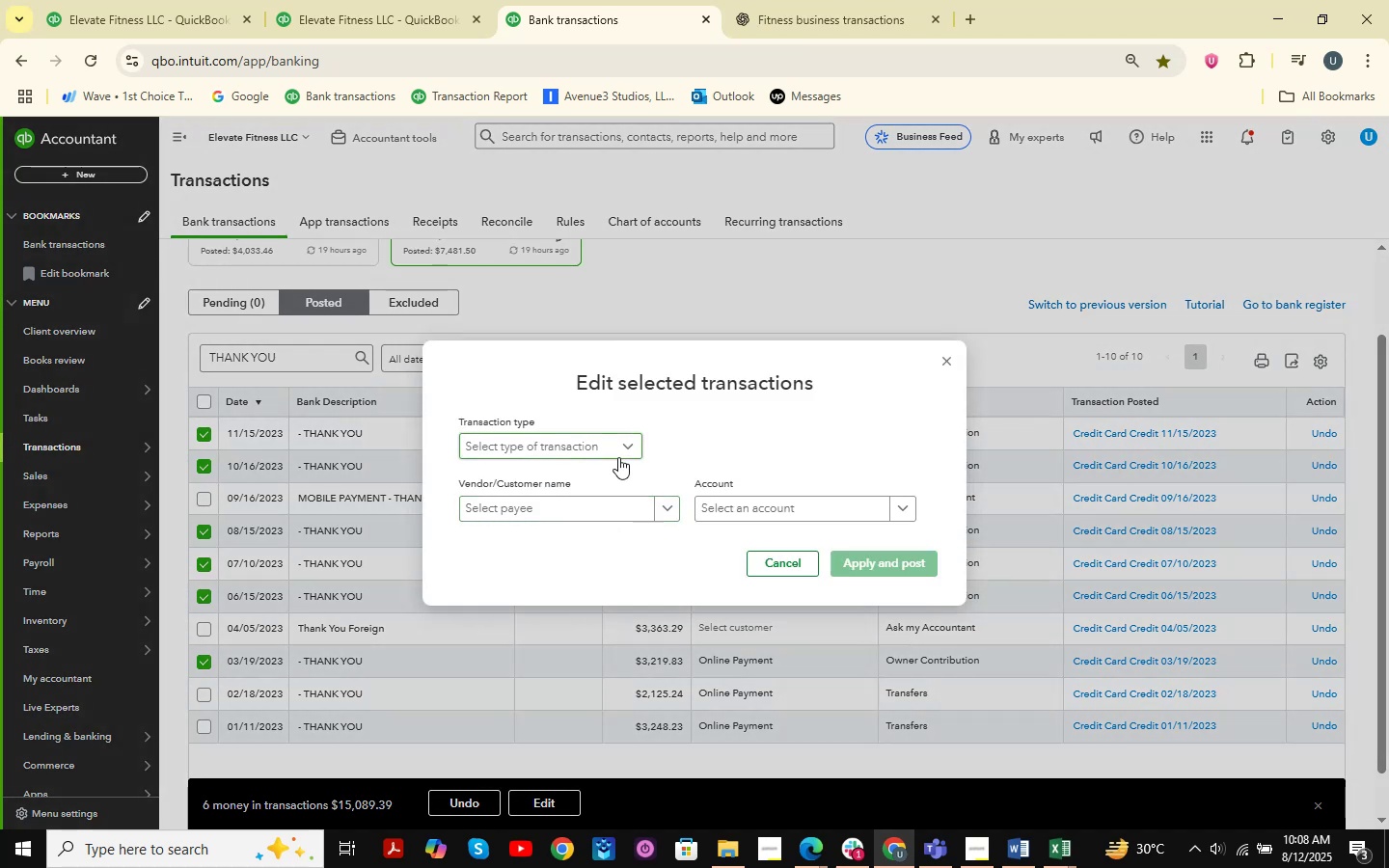 
double_click([547, 486])
 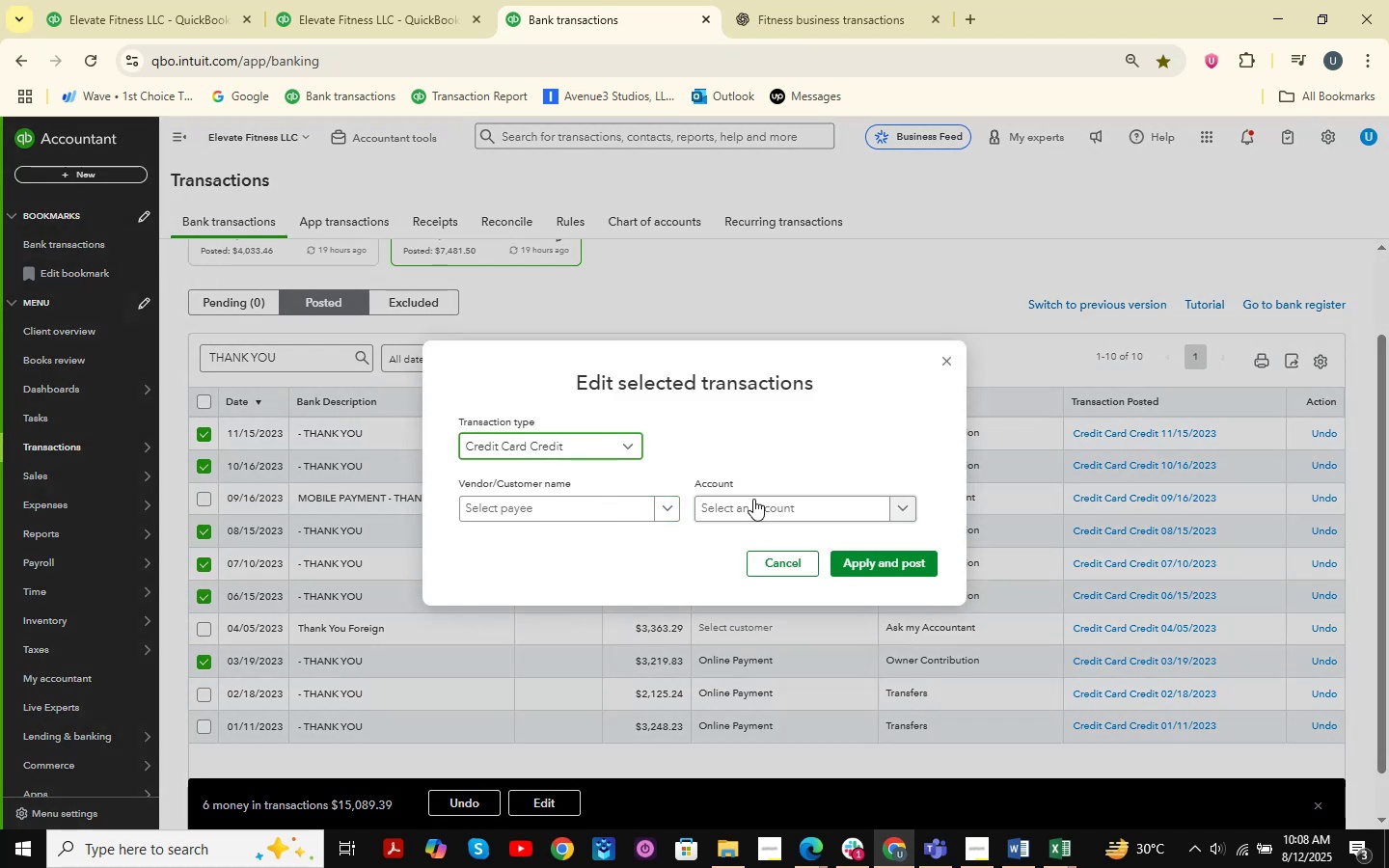 
triple_click([757, 499])
 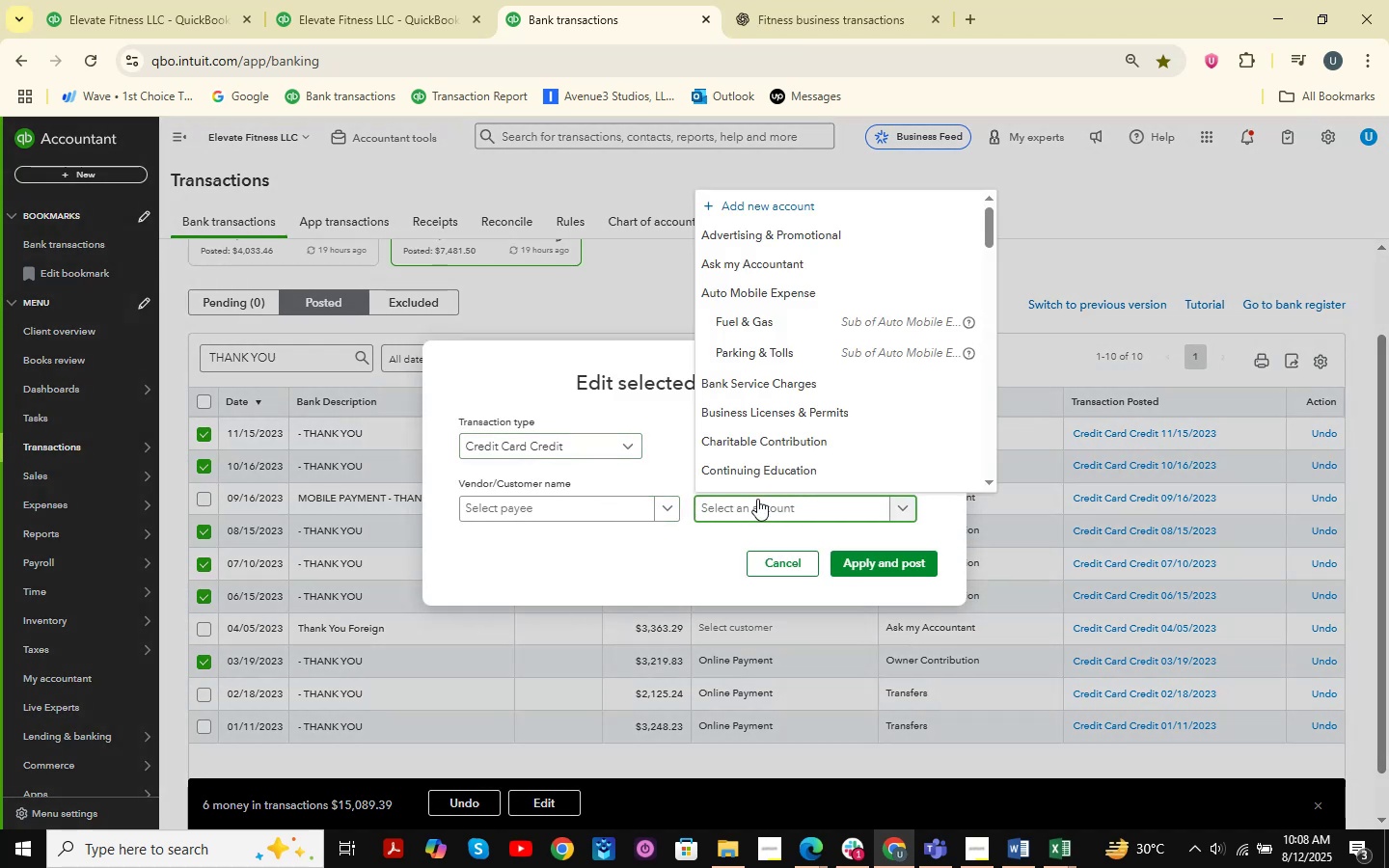 
type(transfer)
 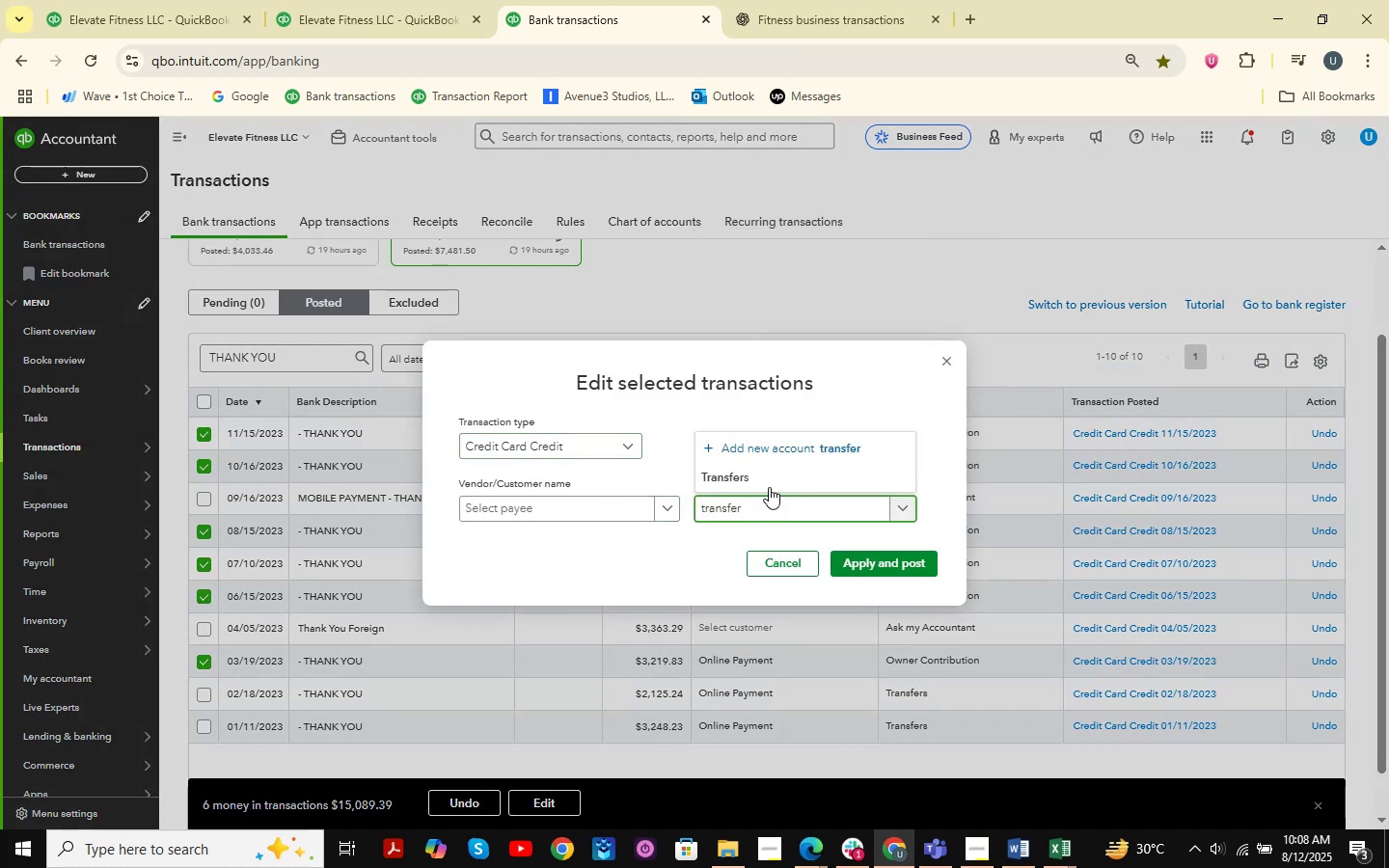 
left_click([775, 476])
 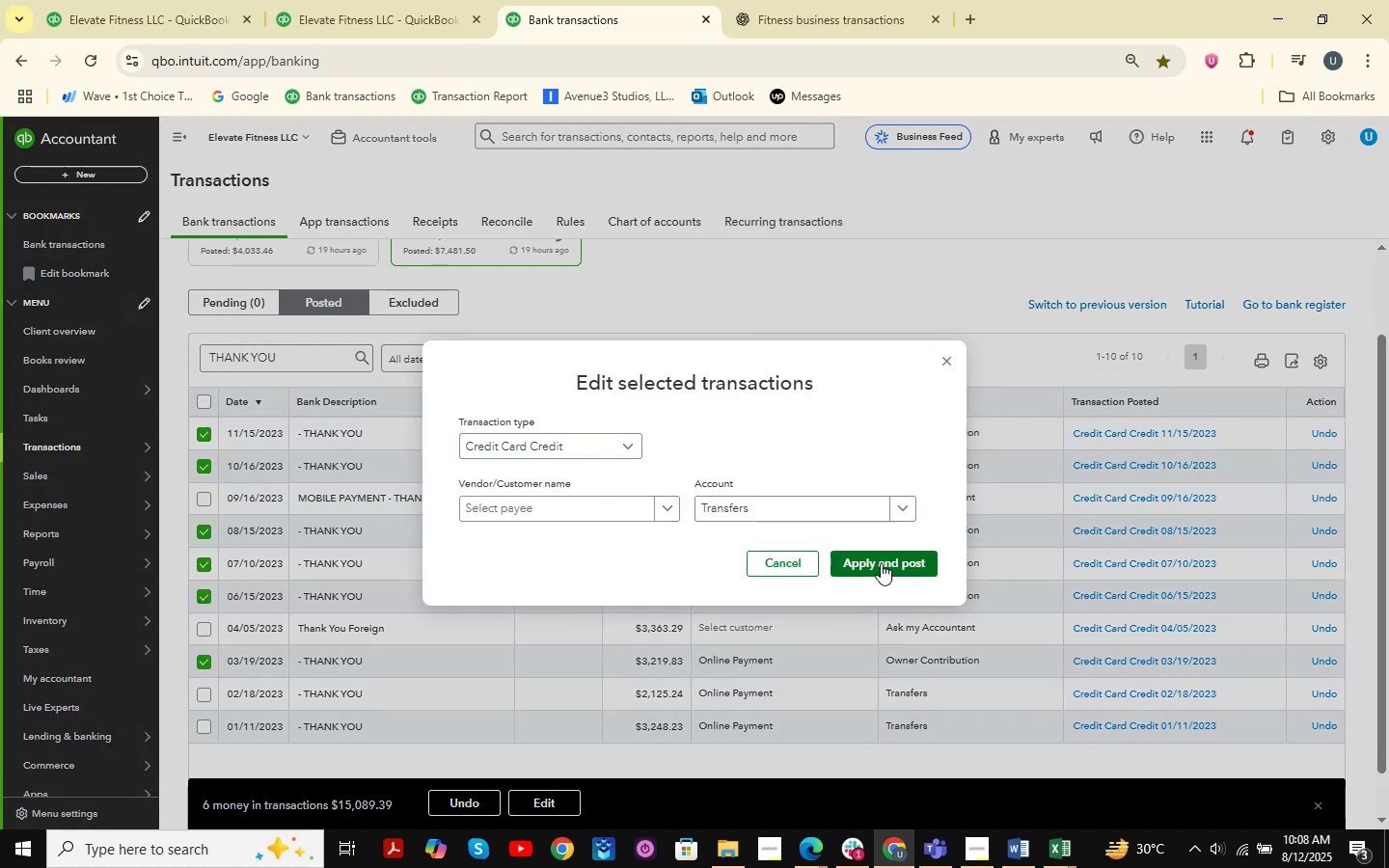 
left_click([881, 563])
 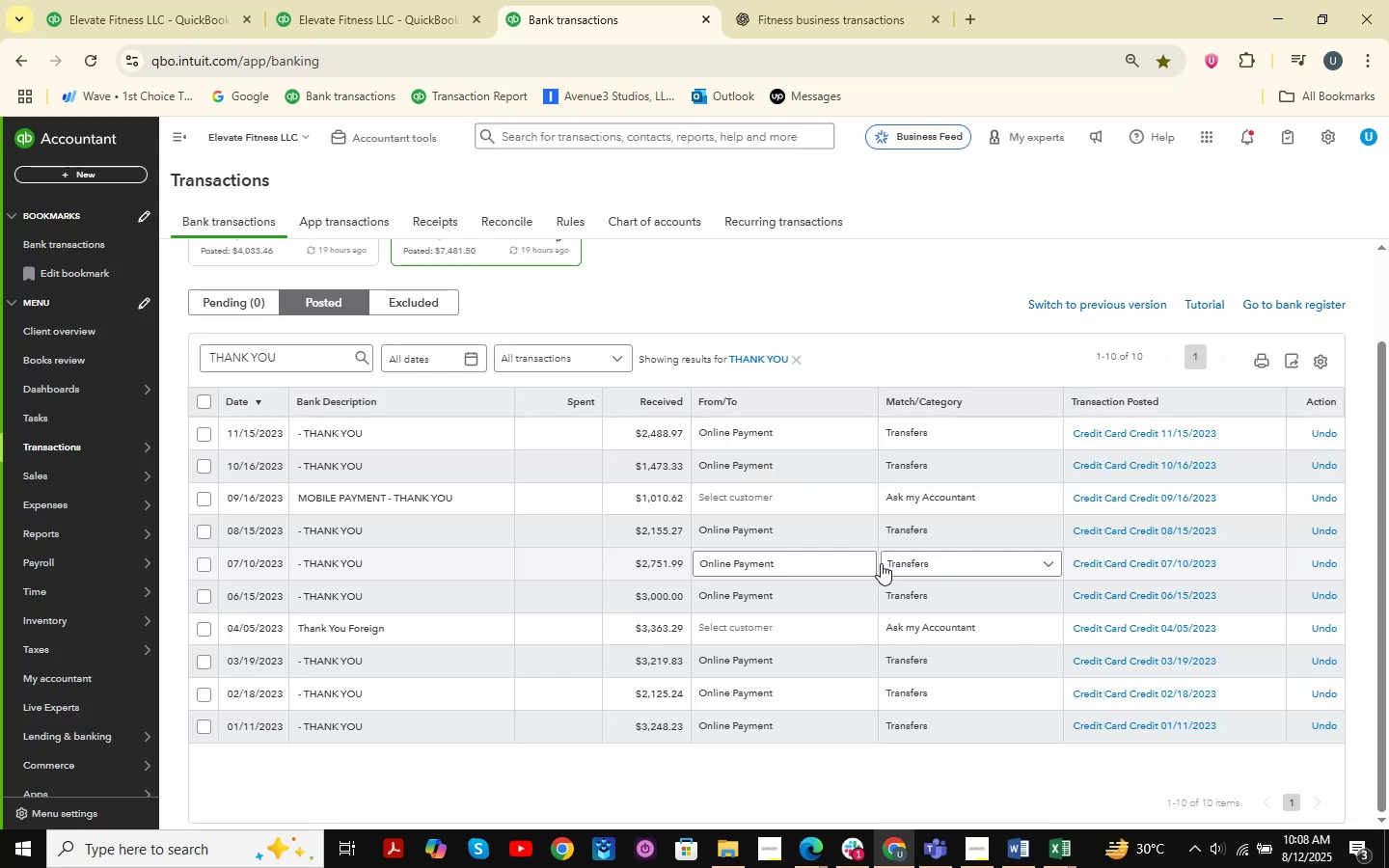 
wait(13.14)
 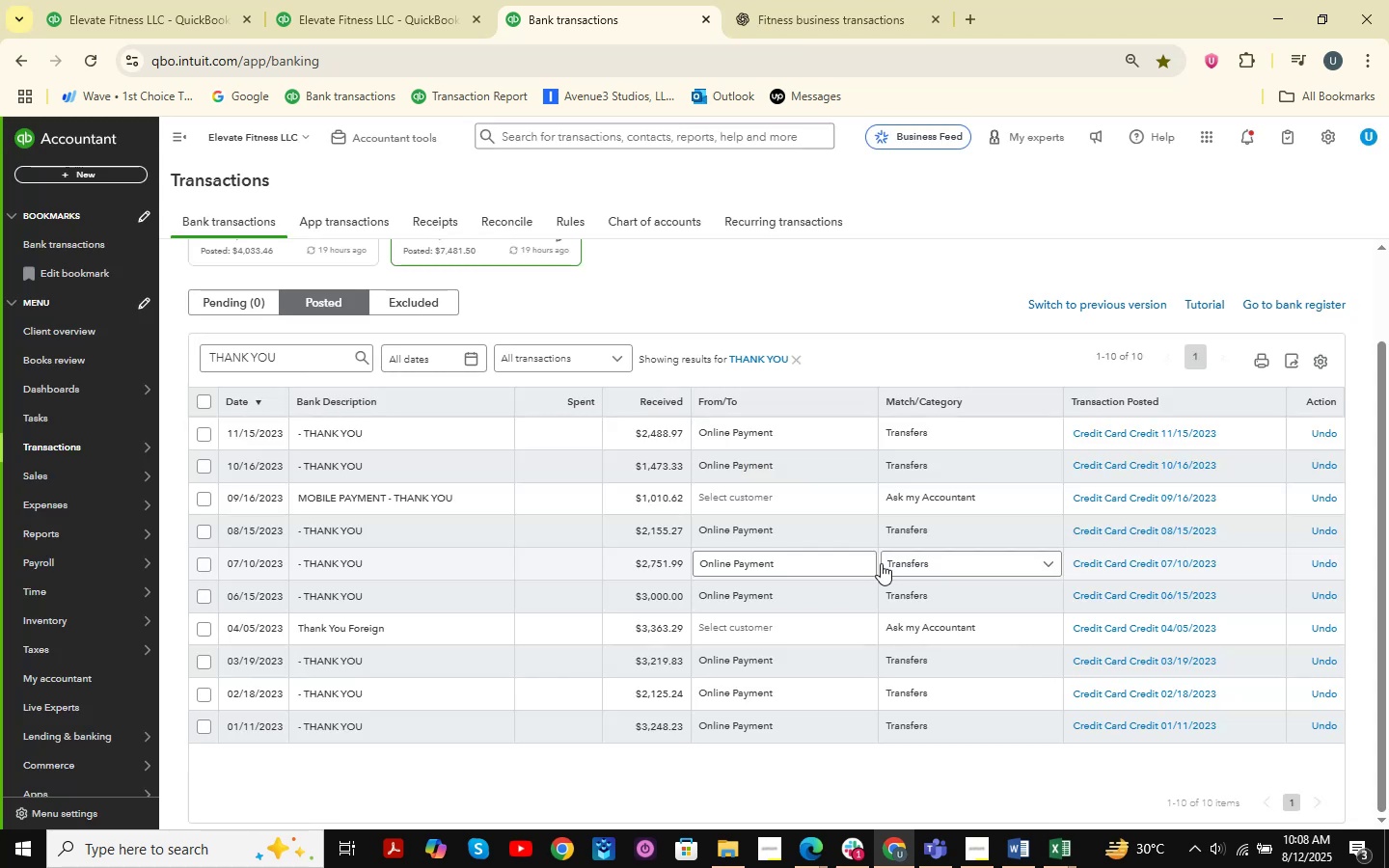 
left_click([331, 0])
 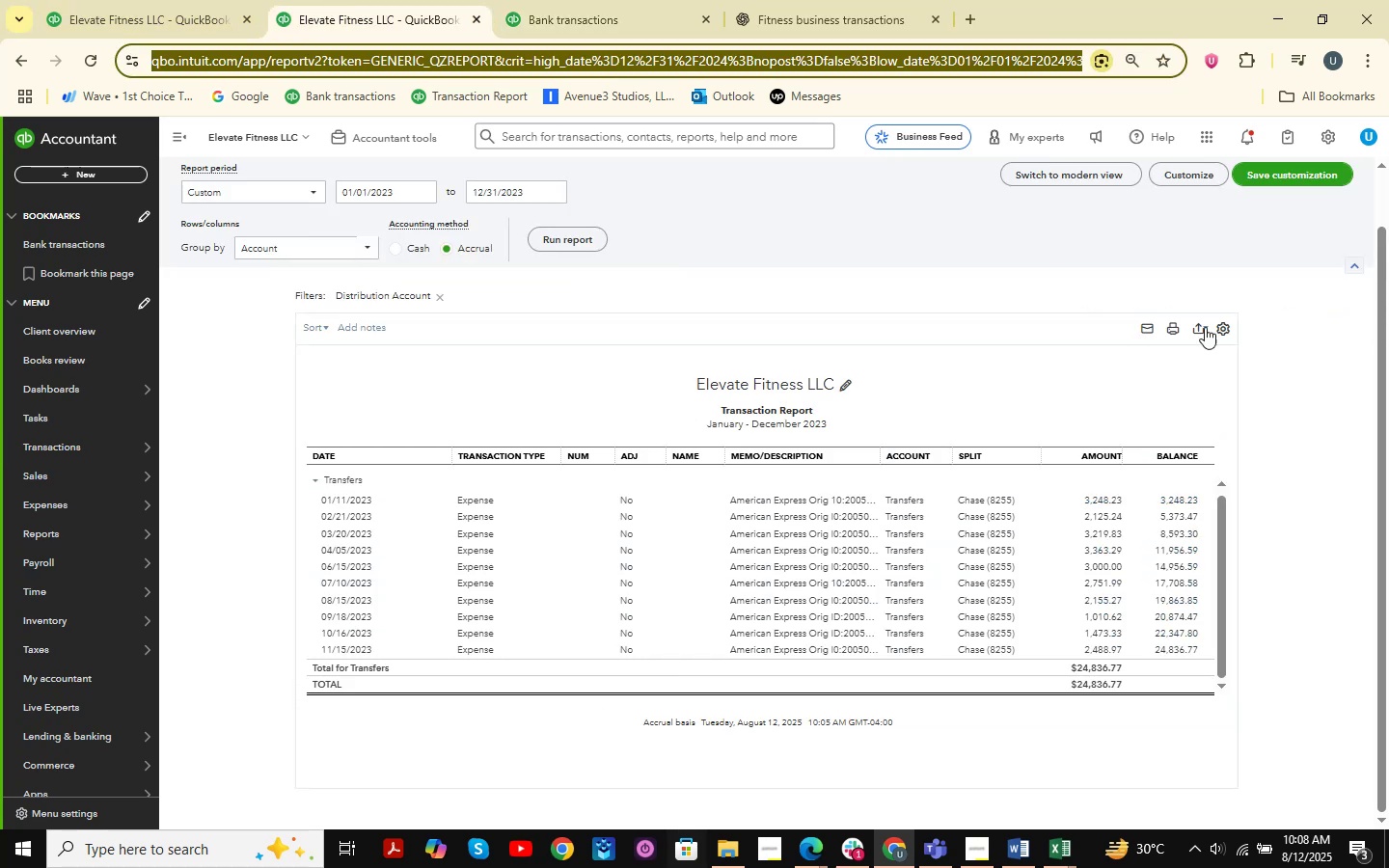 
scroll: coordinate [1062, 546], scroll_direction: up, amount: 3.0
 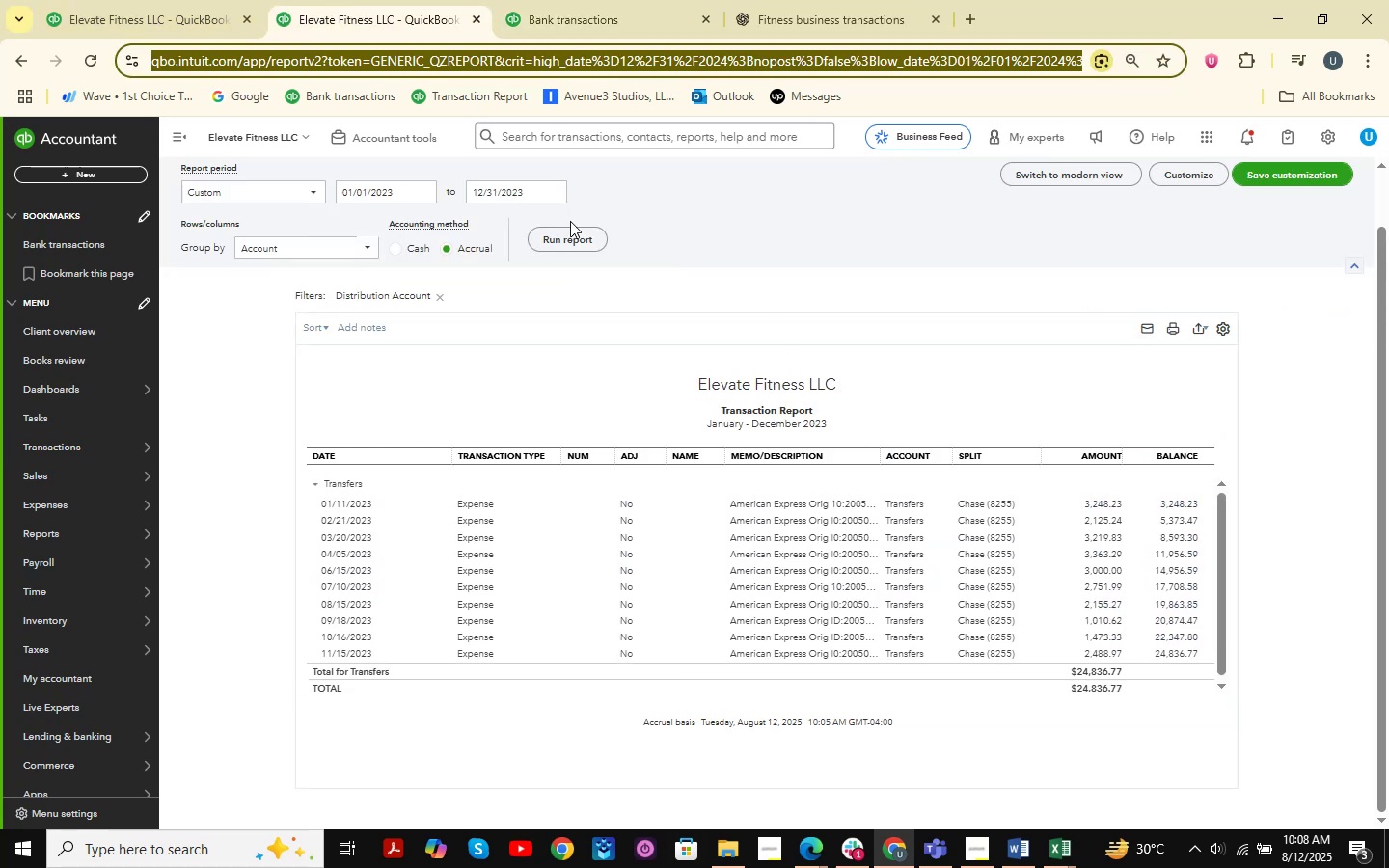 
left_click([560, 233])
 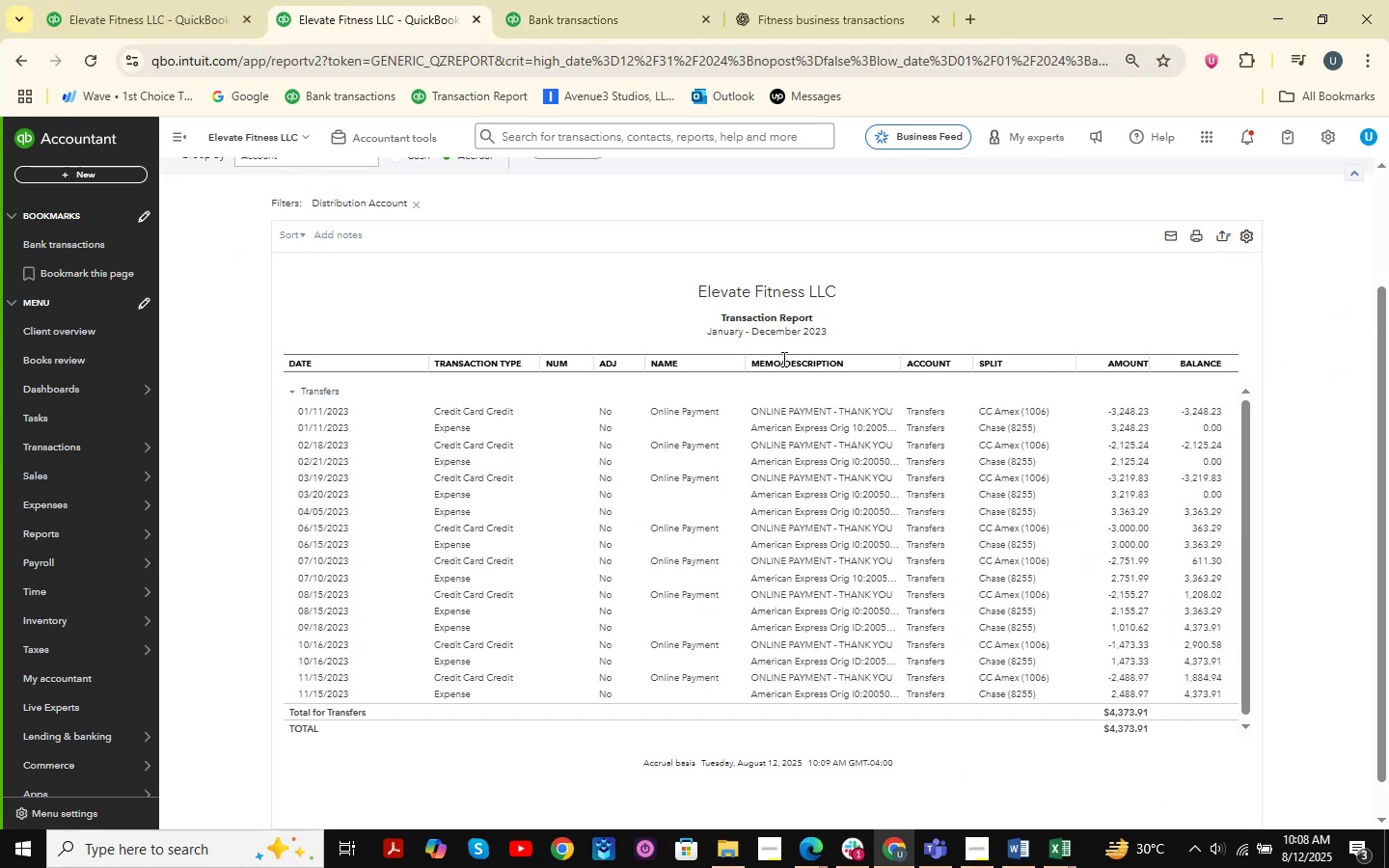 
scroll: coordinate [1133, 597], scroll_direction: down, amount: 7.0
 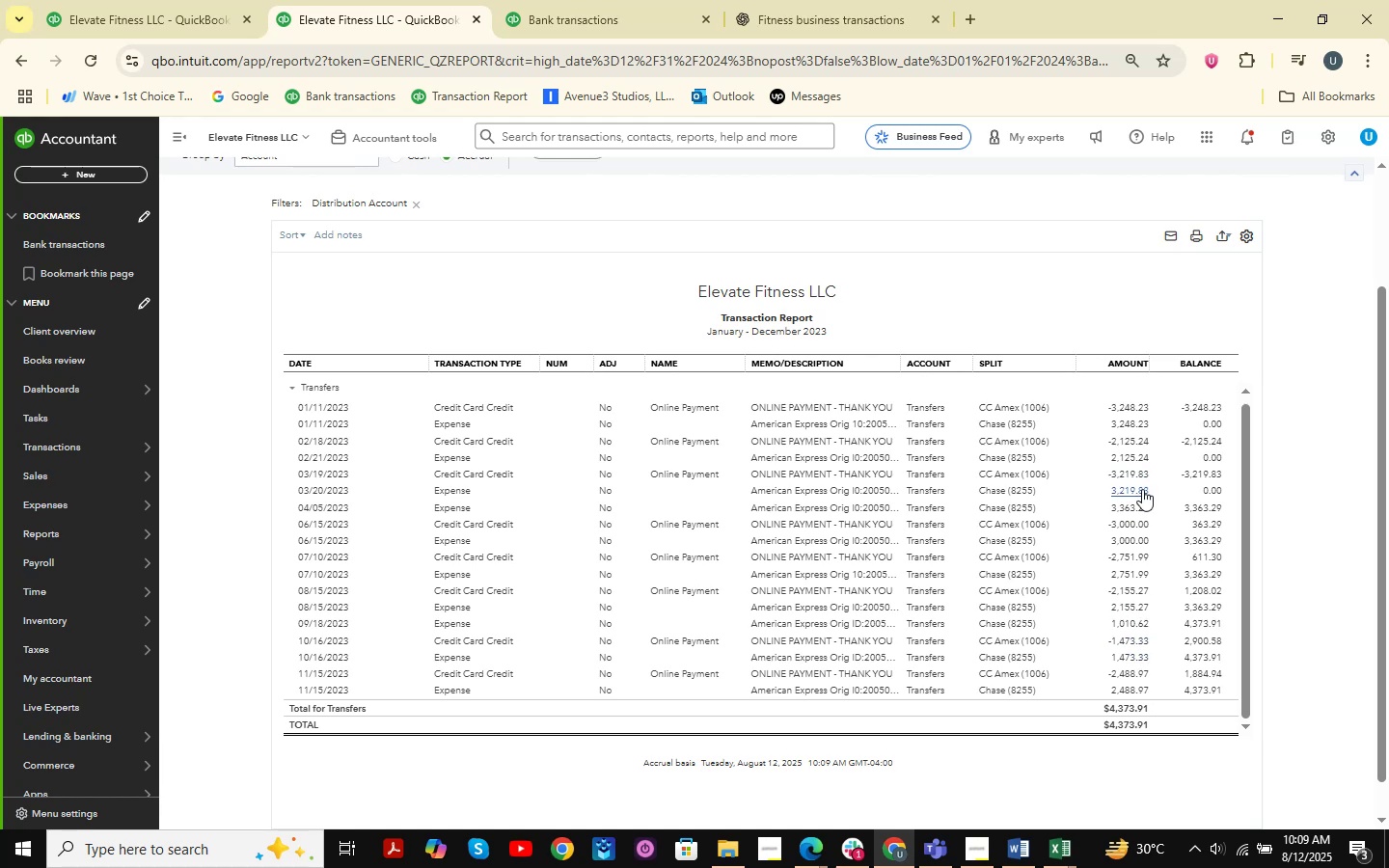 
wait(15.14)
 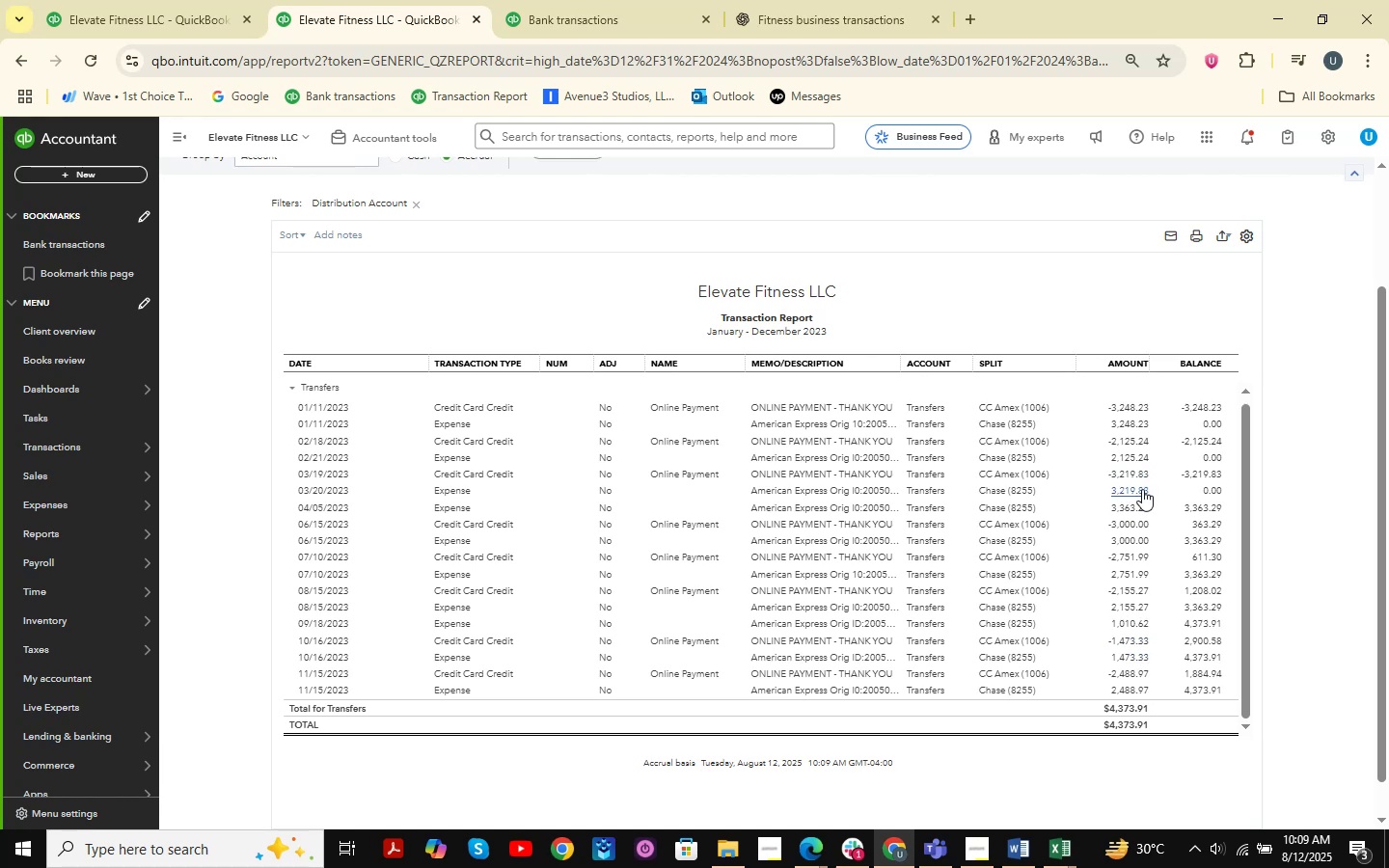 
left_click([1141, 503])
 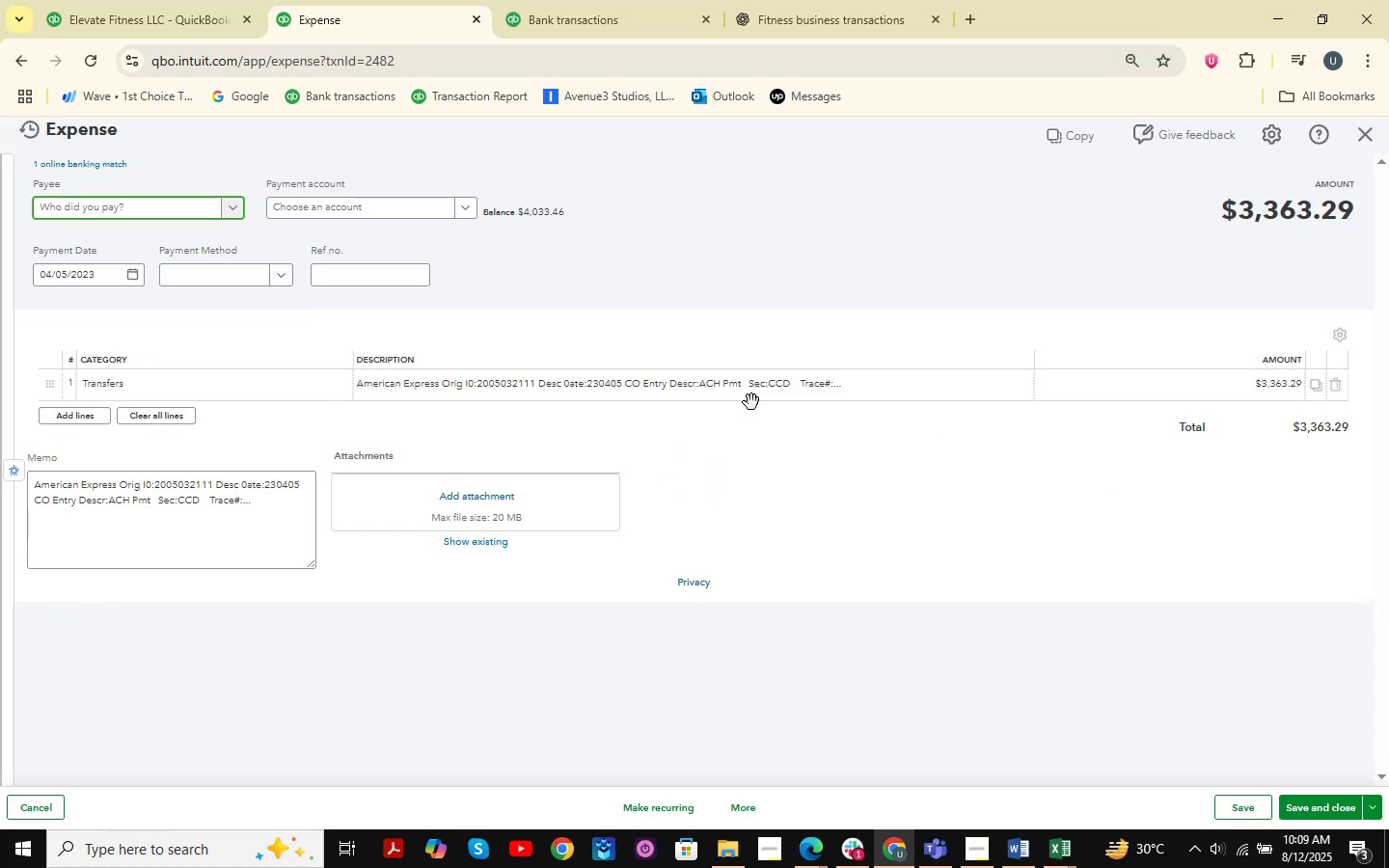 
wait(6.1)
 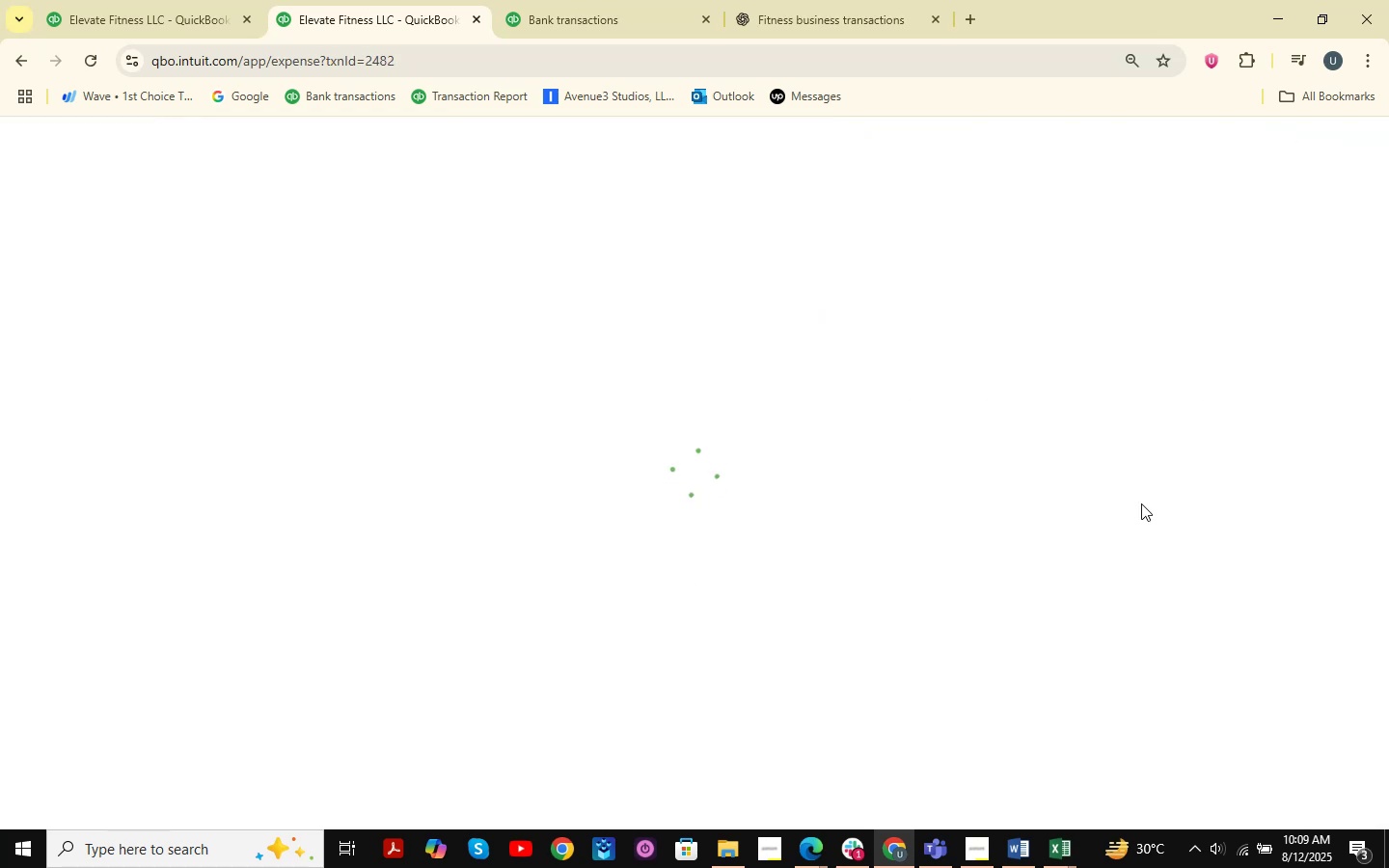 
double_click([190, 365])
 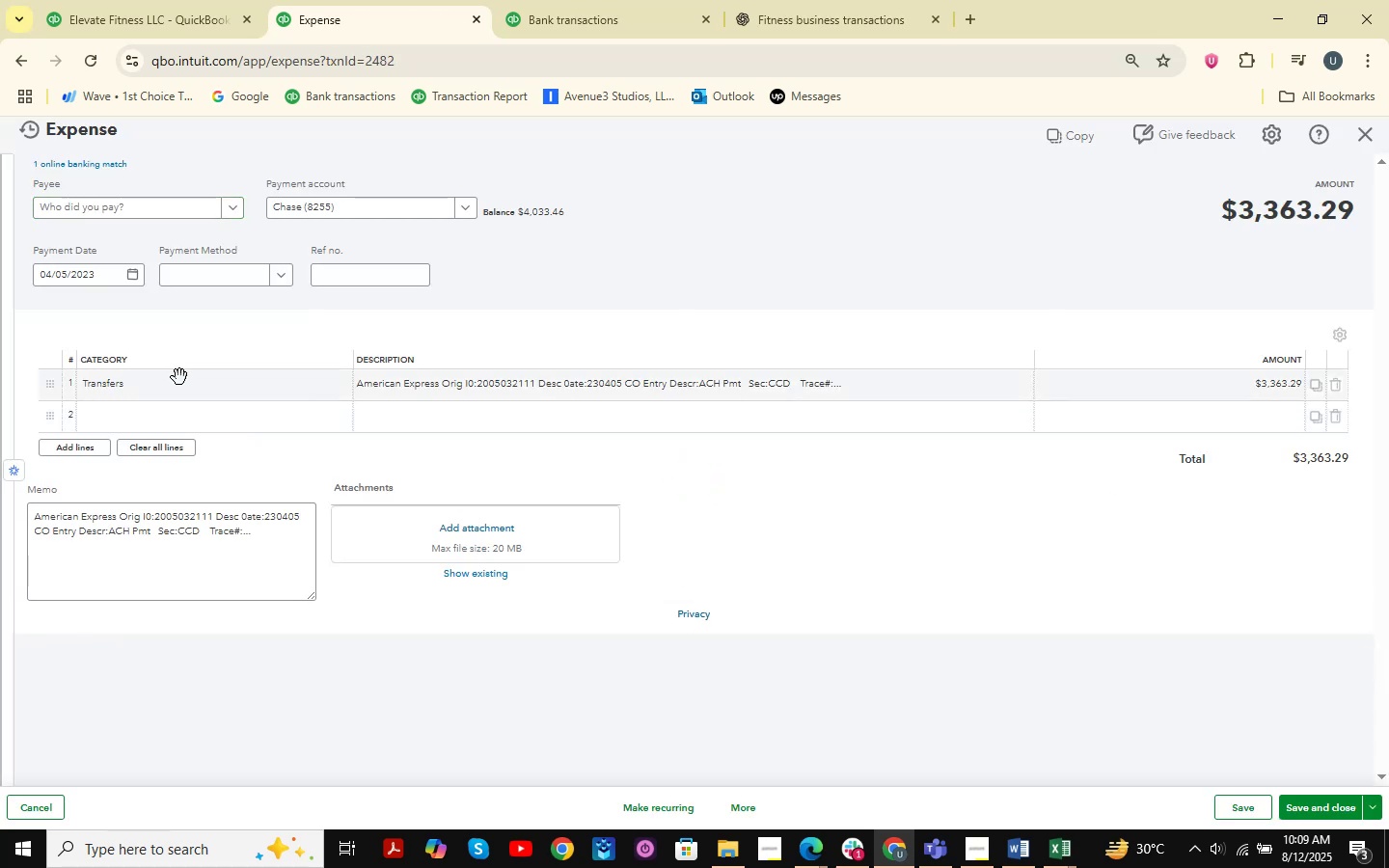 
triple_click([179, 377])
 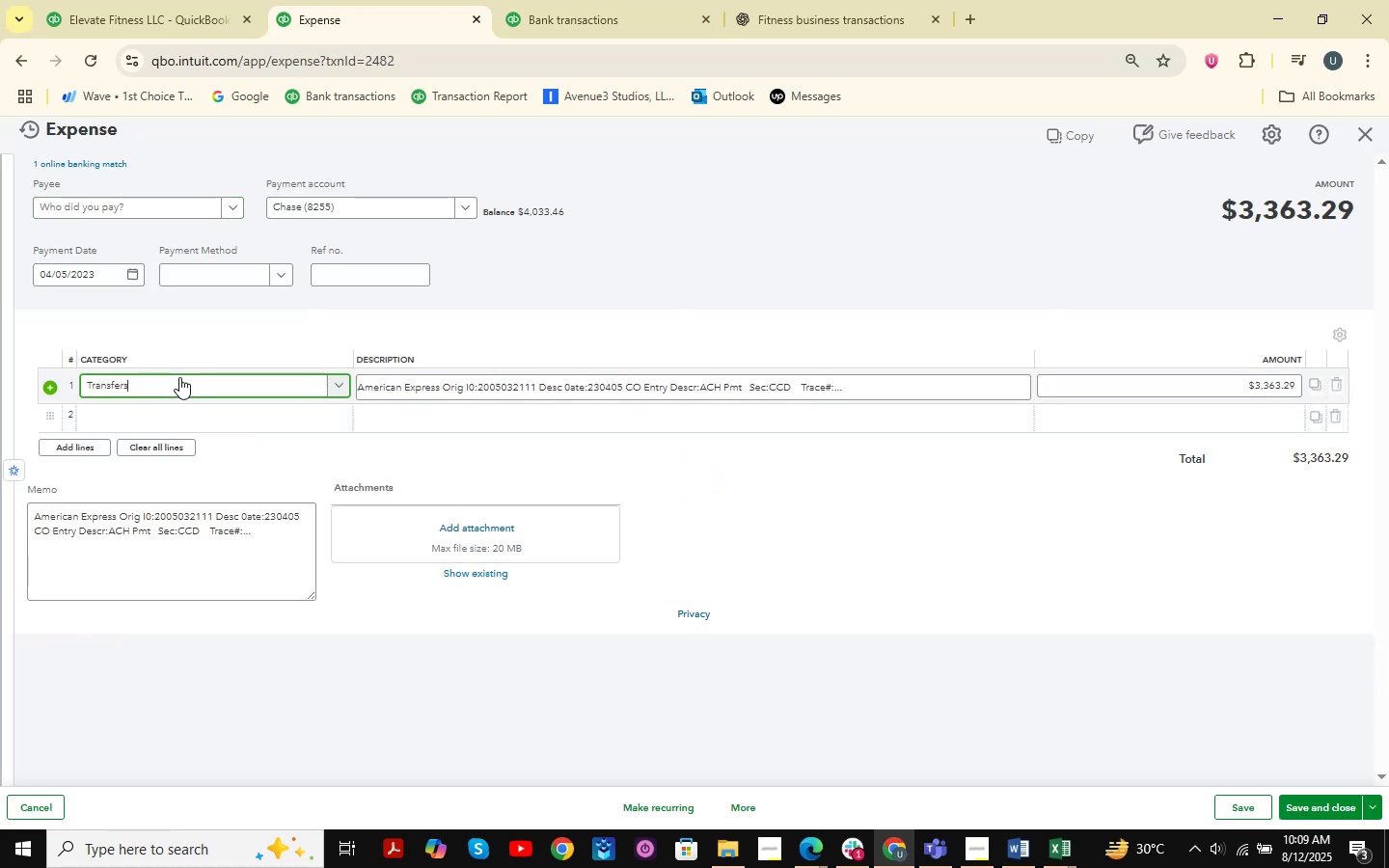 
left_click([179, 377])
 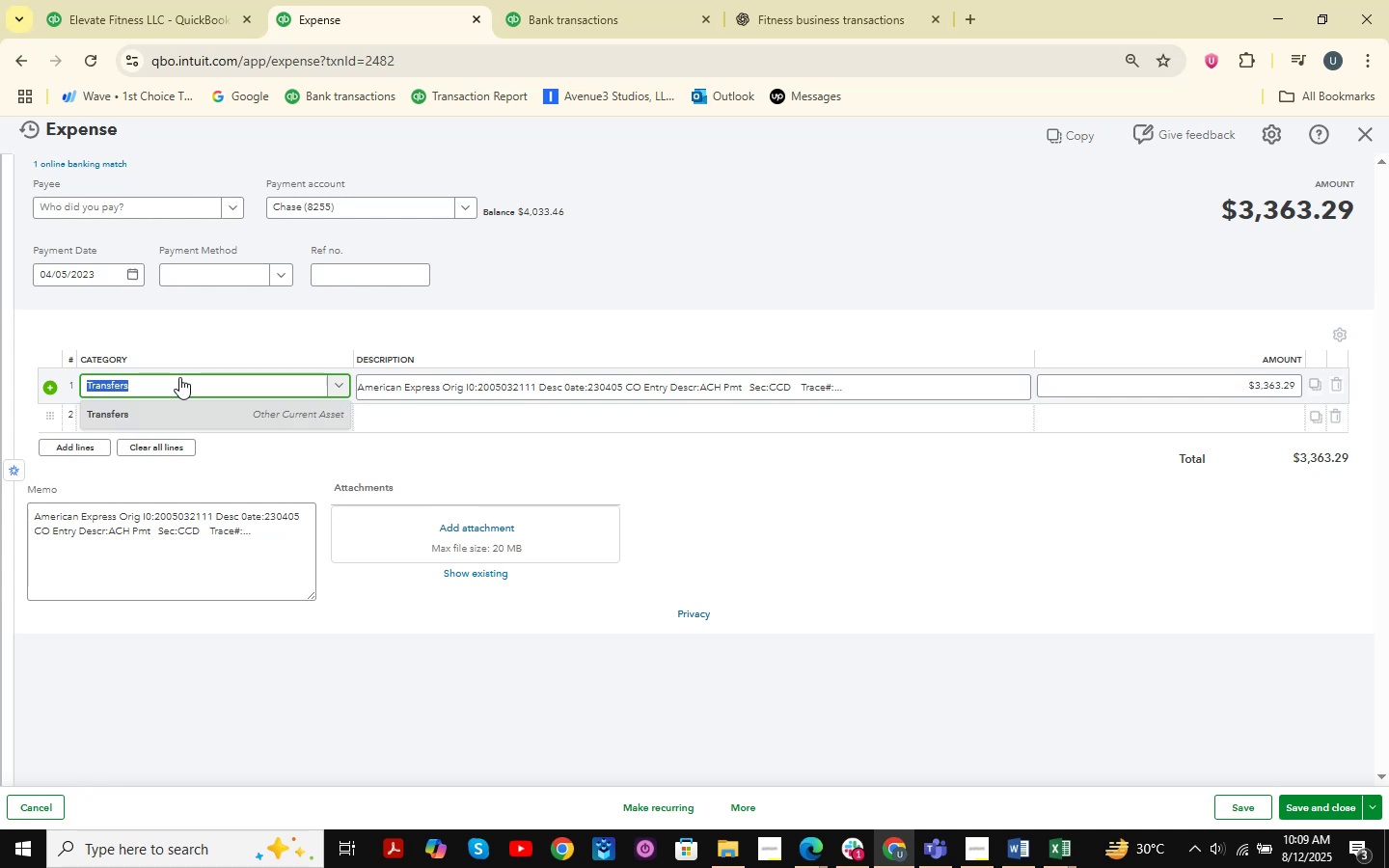 
type(as)
 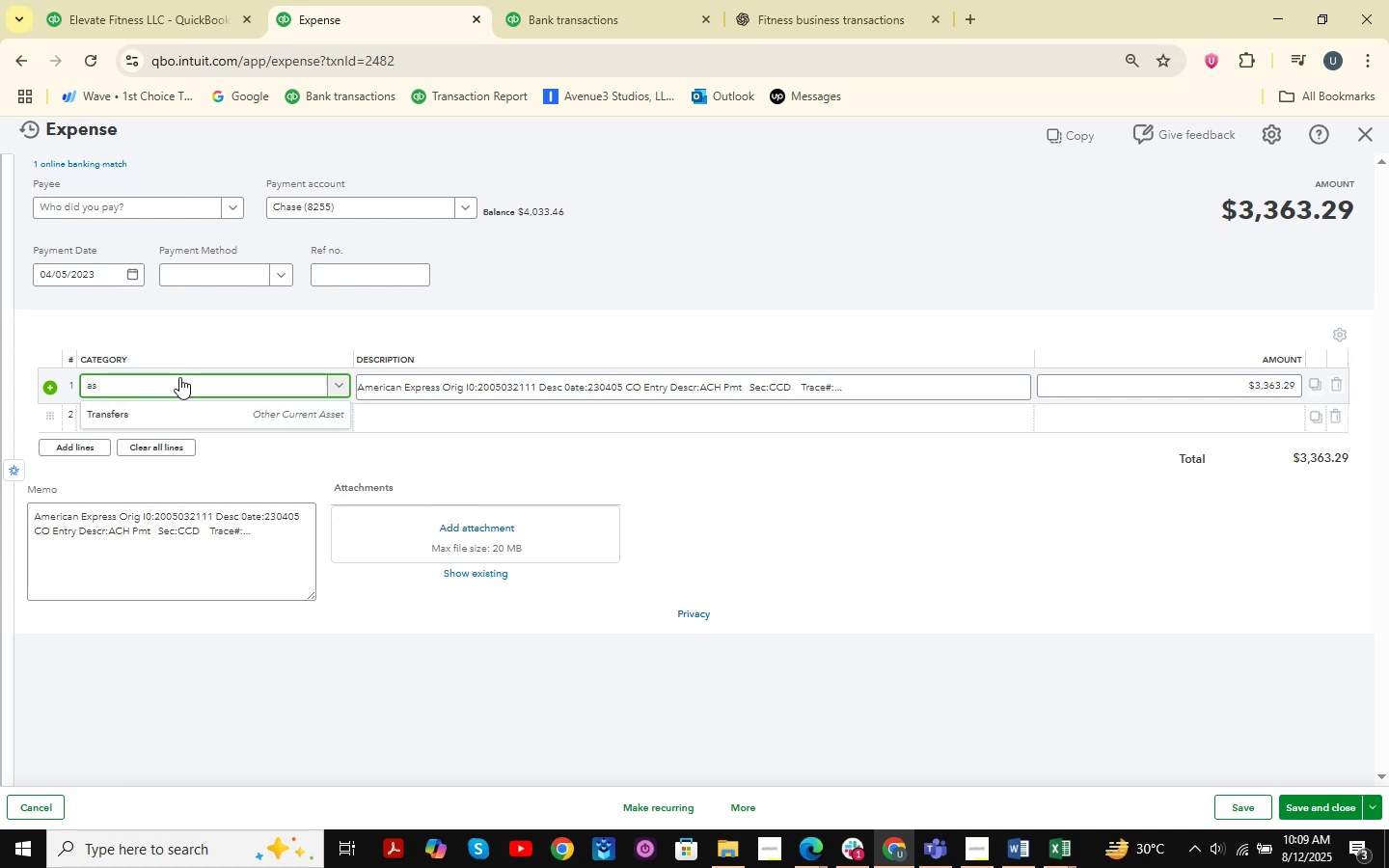 
key(ArrowDown)
 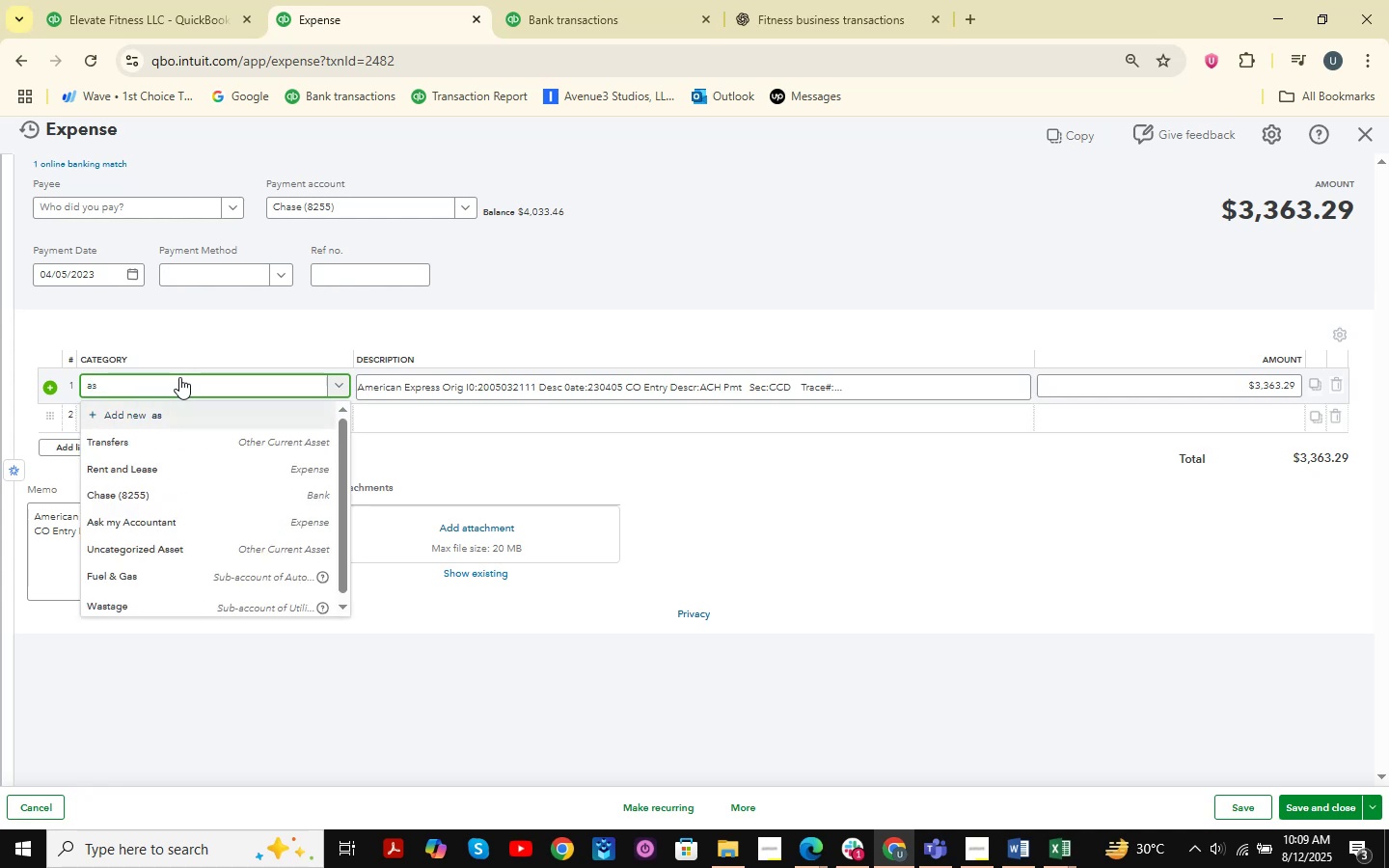 
key(ArrowDown)
 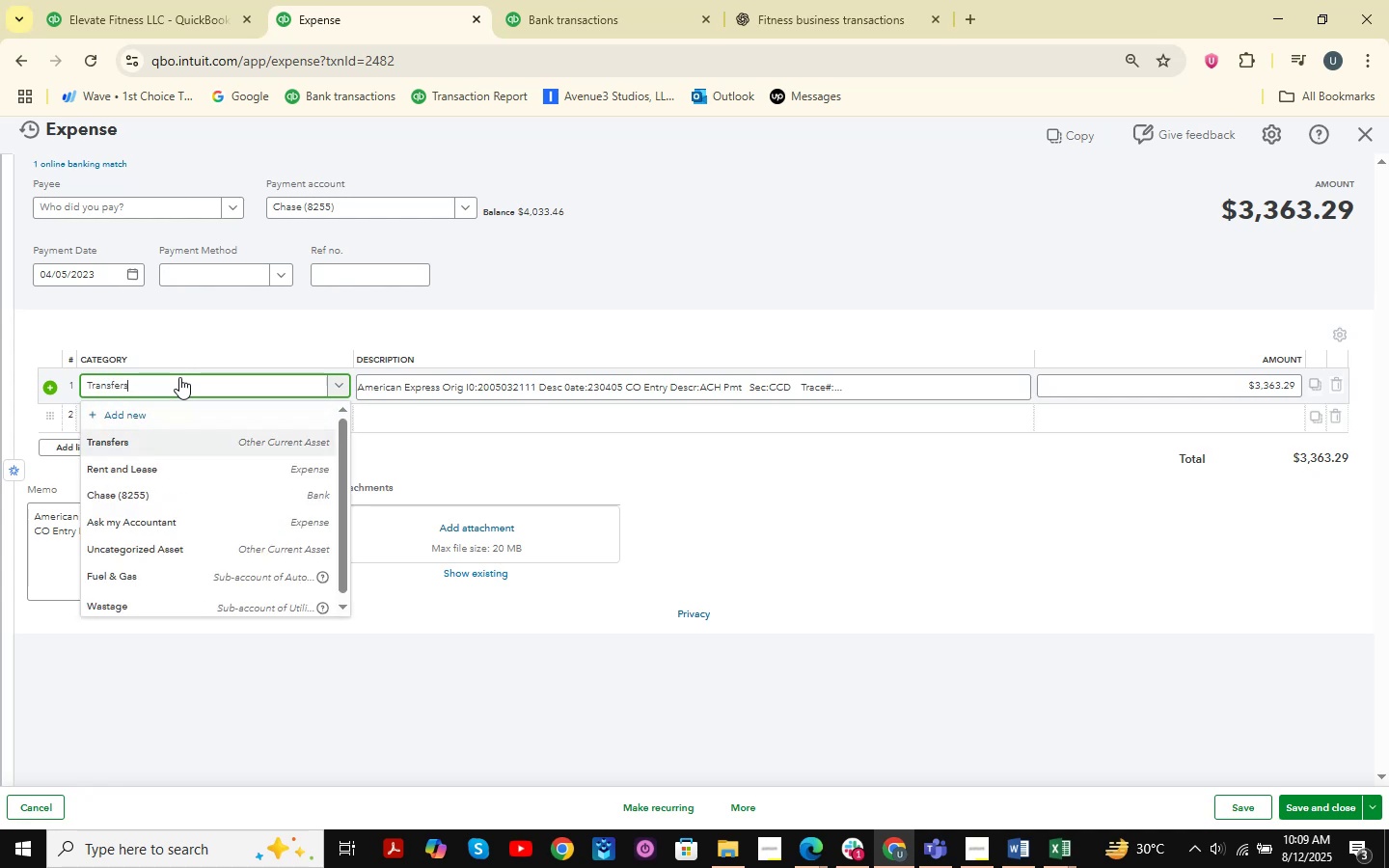 
key(ArrowDown)
 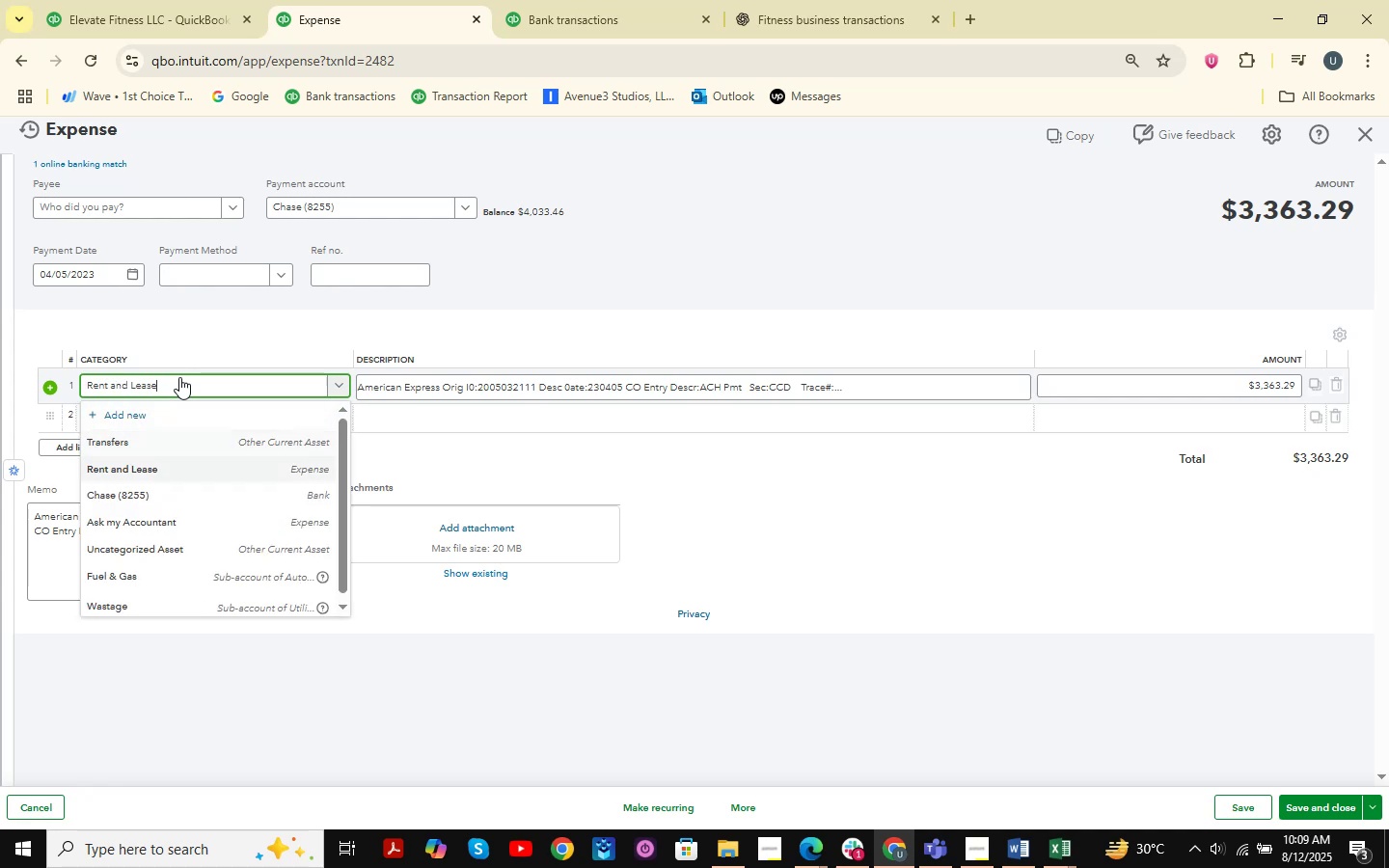 
key(ArrowDown)
 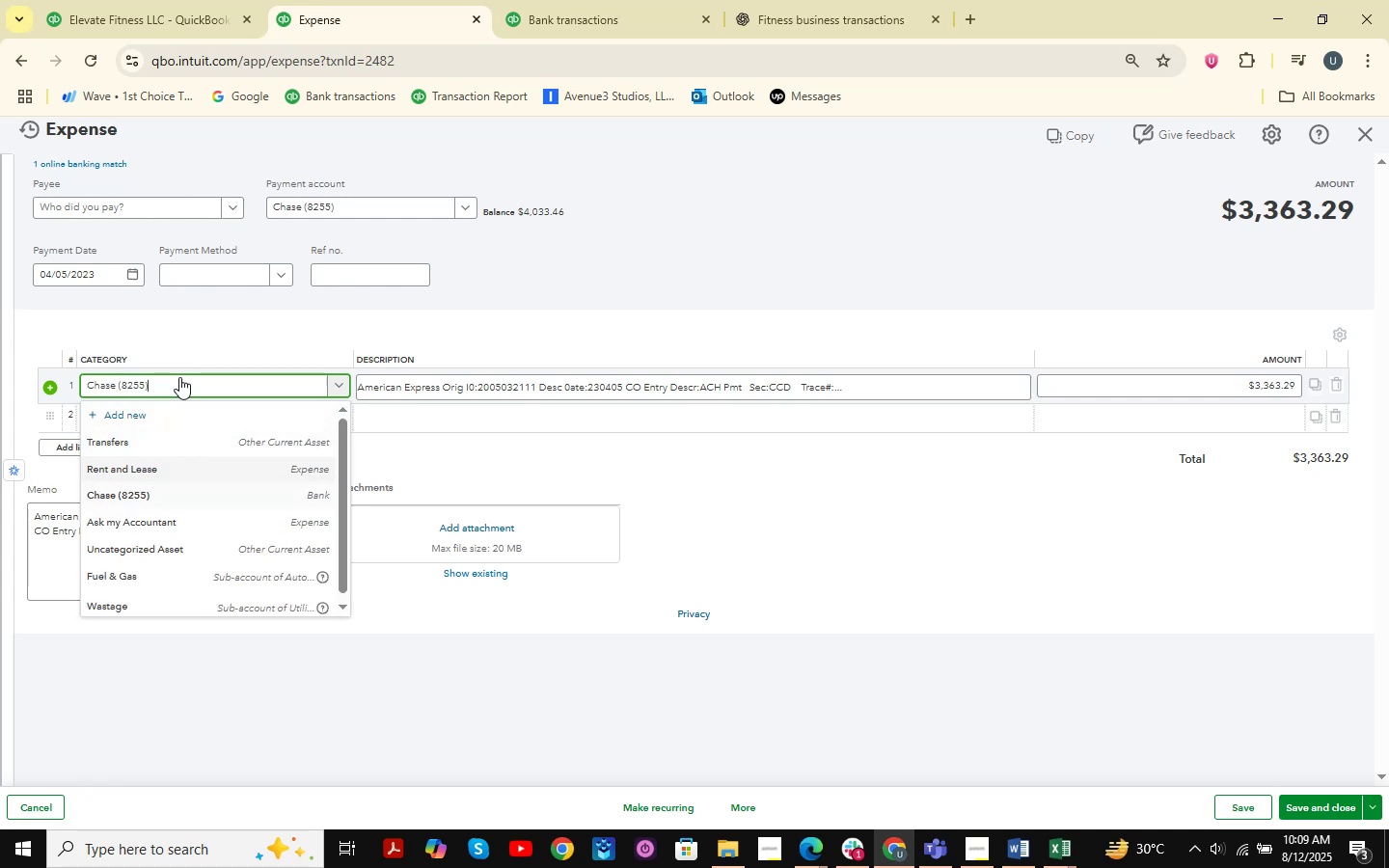 
key(ArrowDown)
 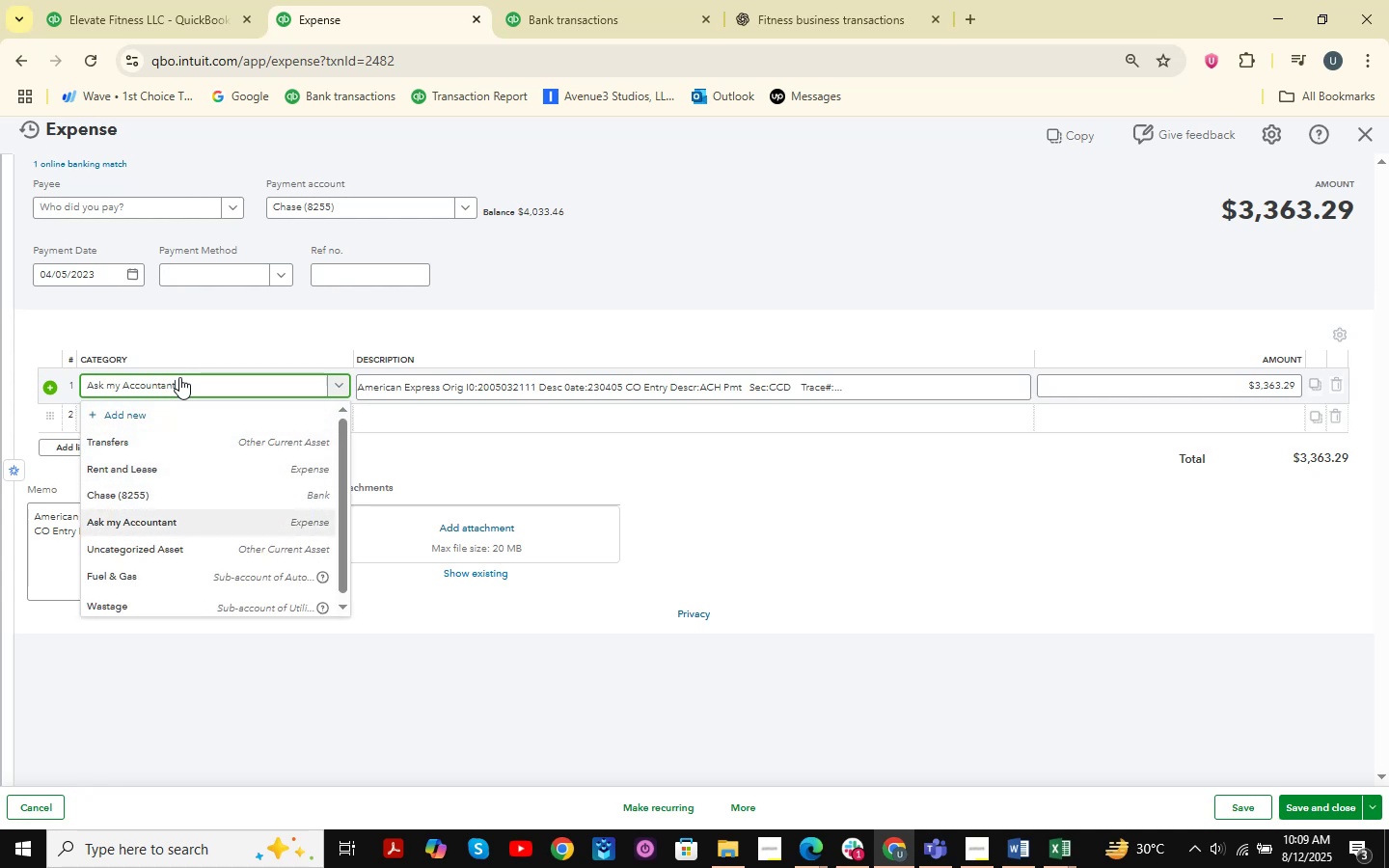 
key(Enter)
 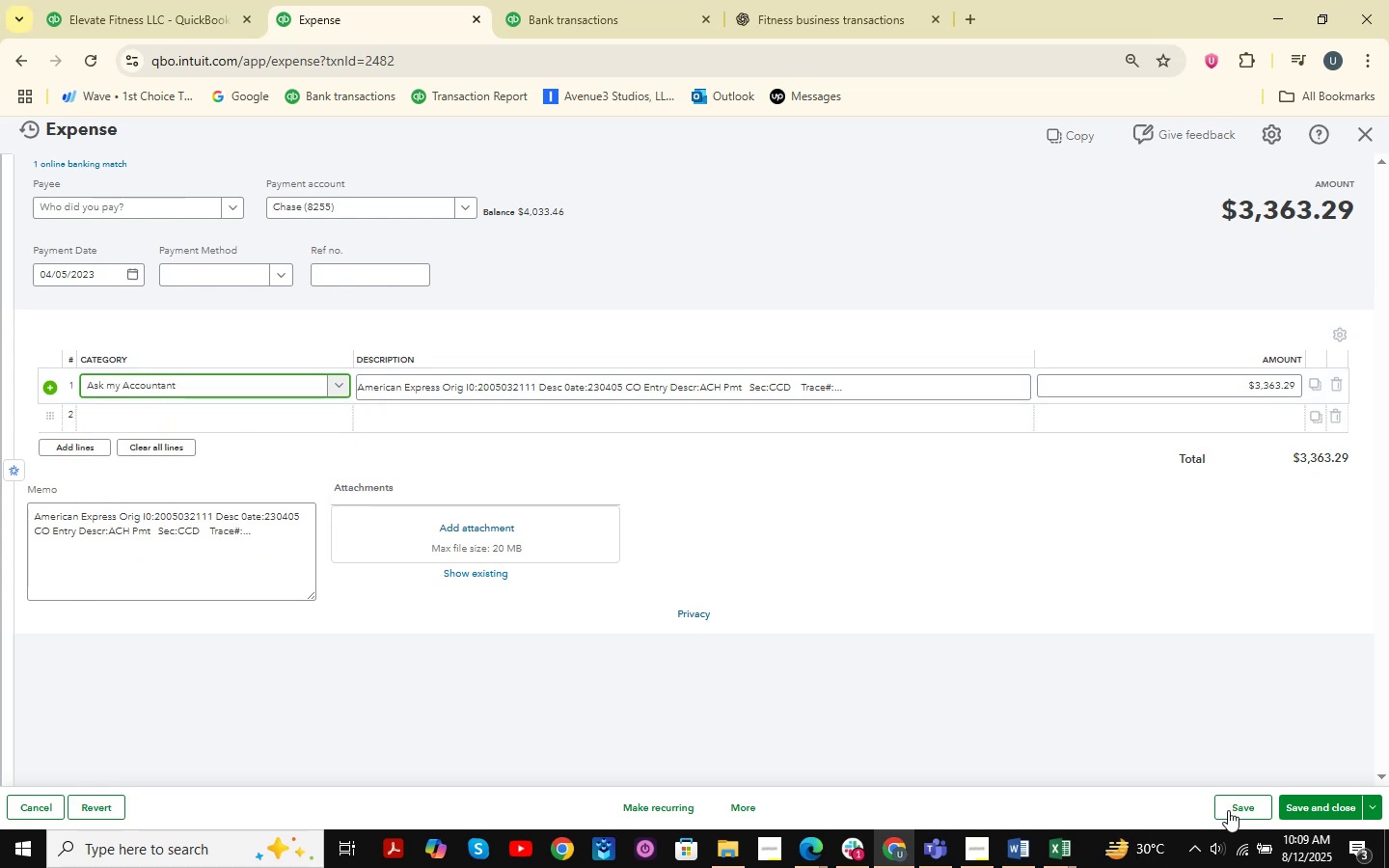 
left_click([1294, 795])
 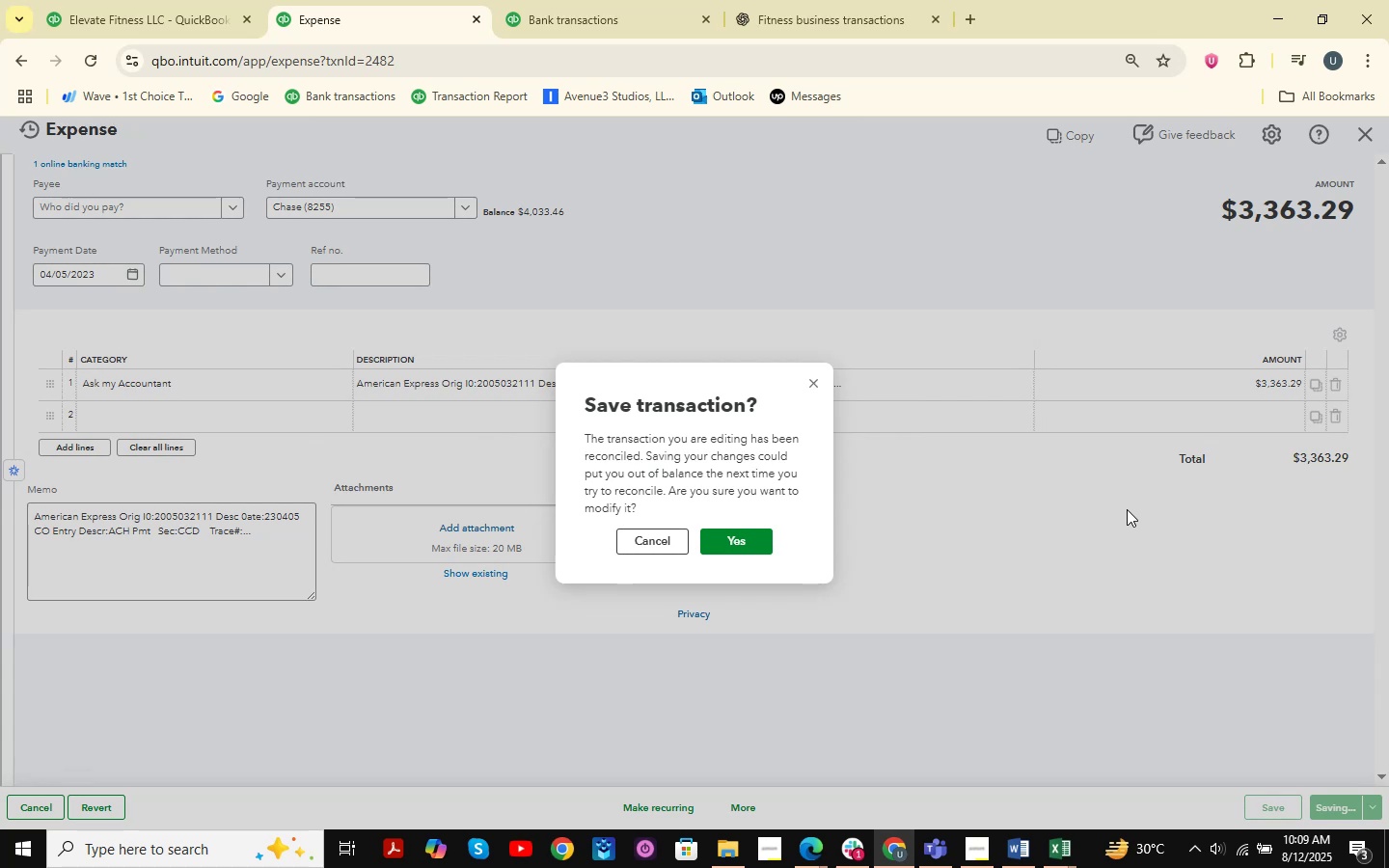 
wait(5.61)
 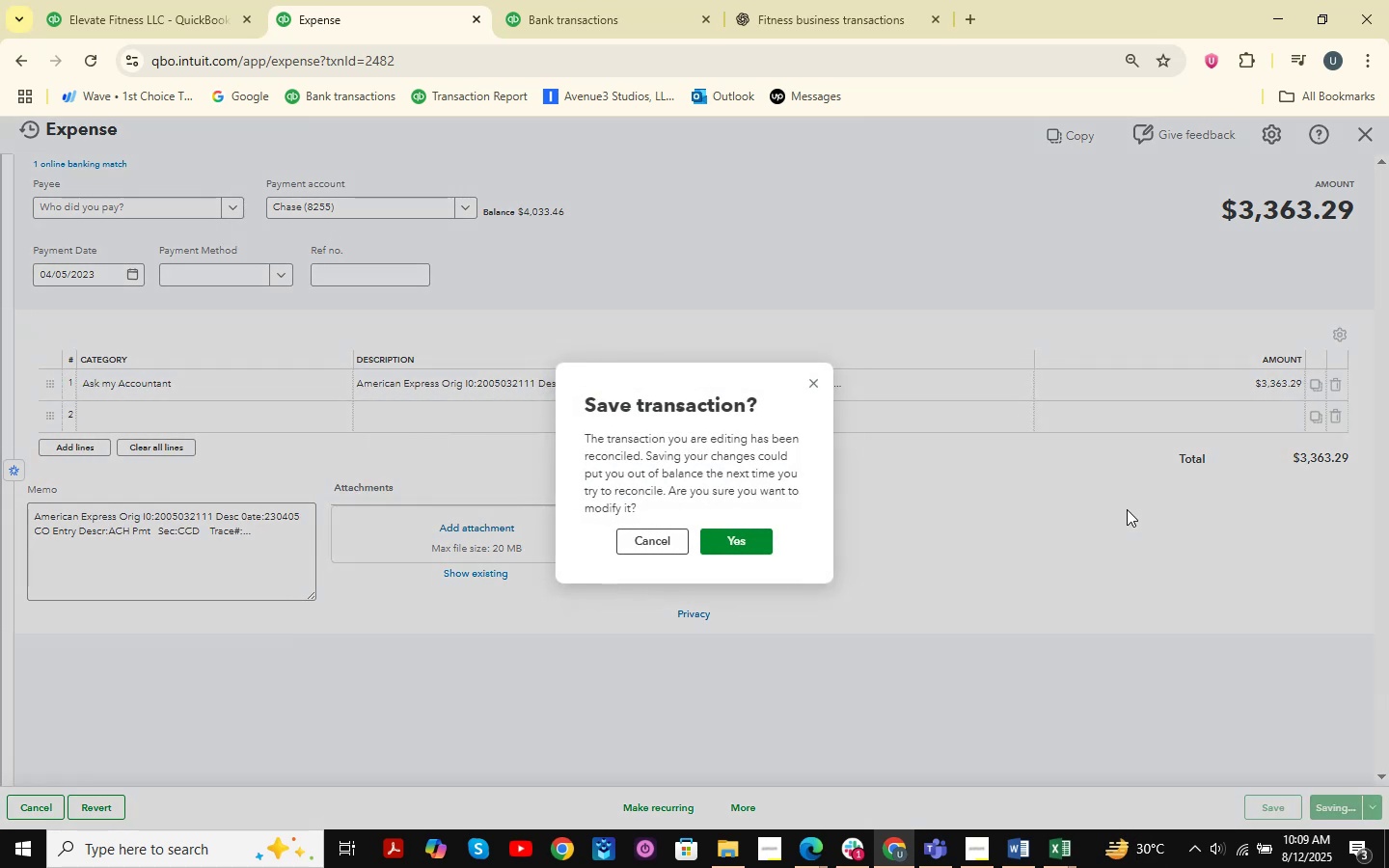 
left_click([744, 536])
 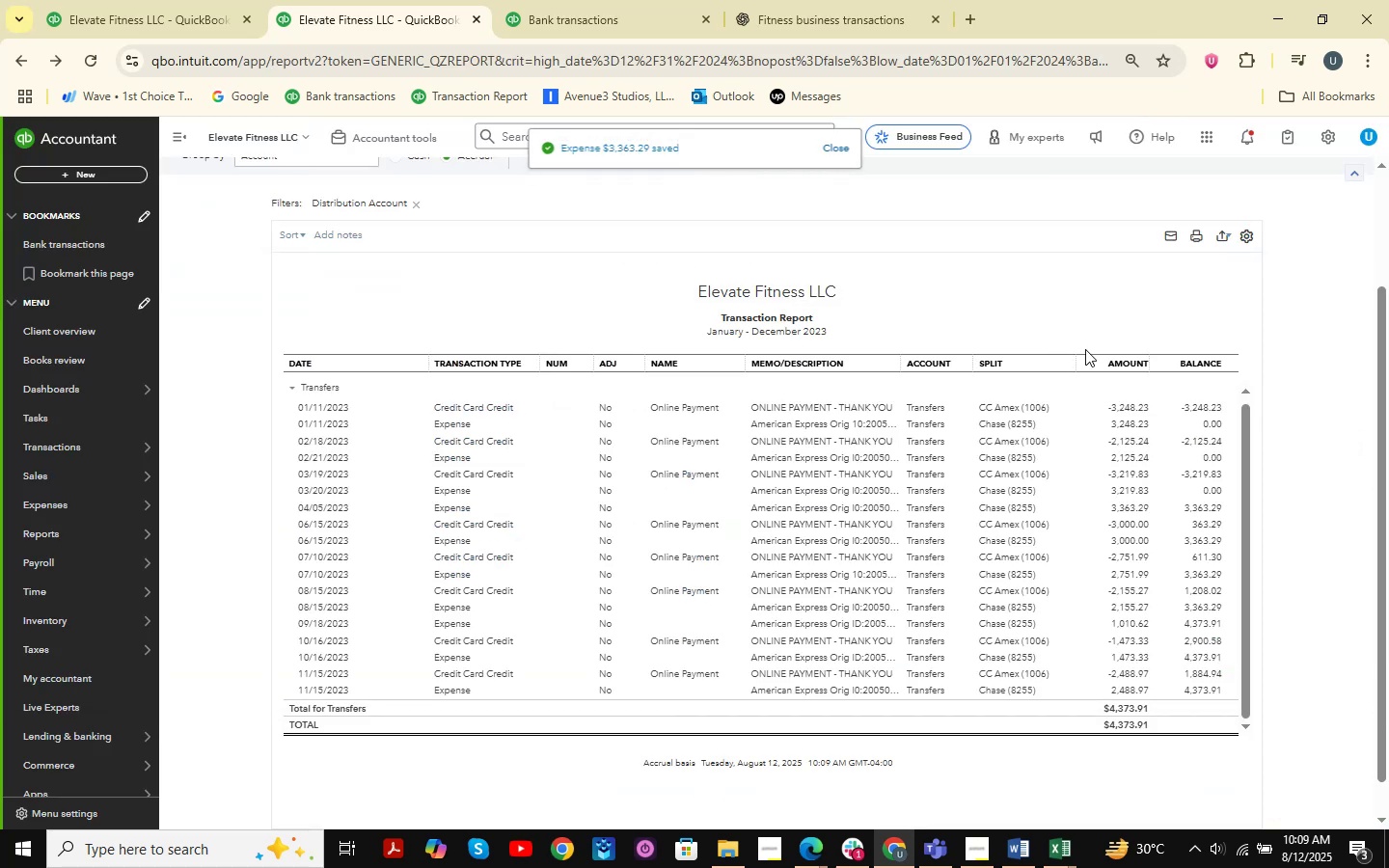 
scroll: coordinate [1067, 537], scroll_direction: down, amount: 1.0
 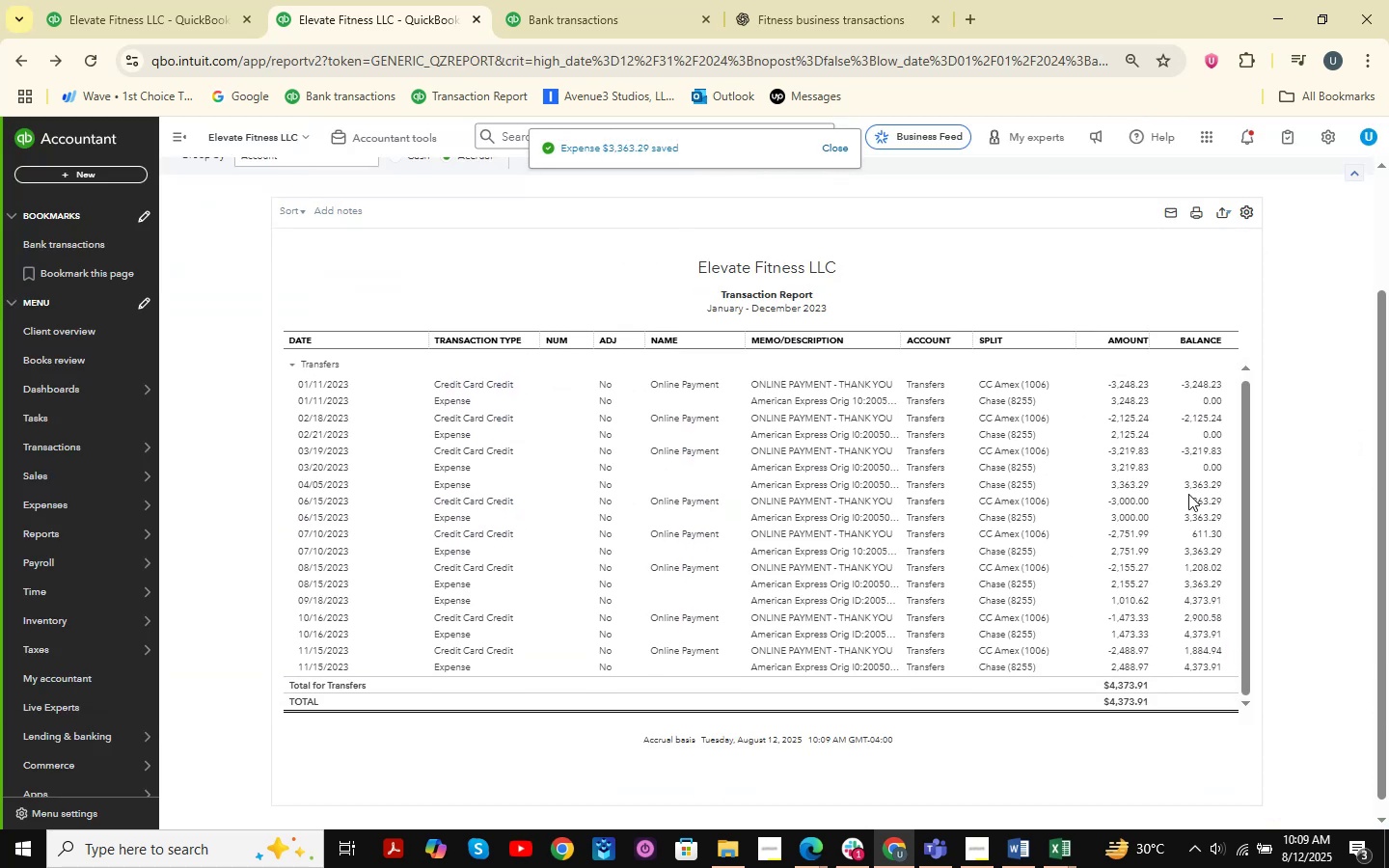 
scroll: coordinate [1006, 486], scroll_direction: up, amount: 5.0
 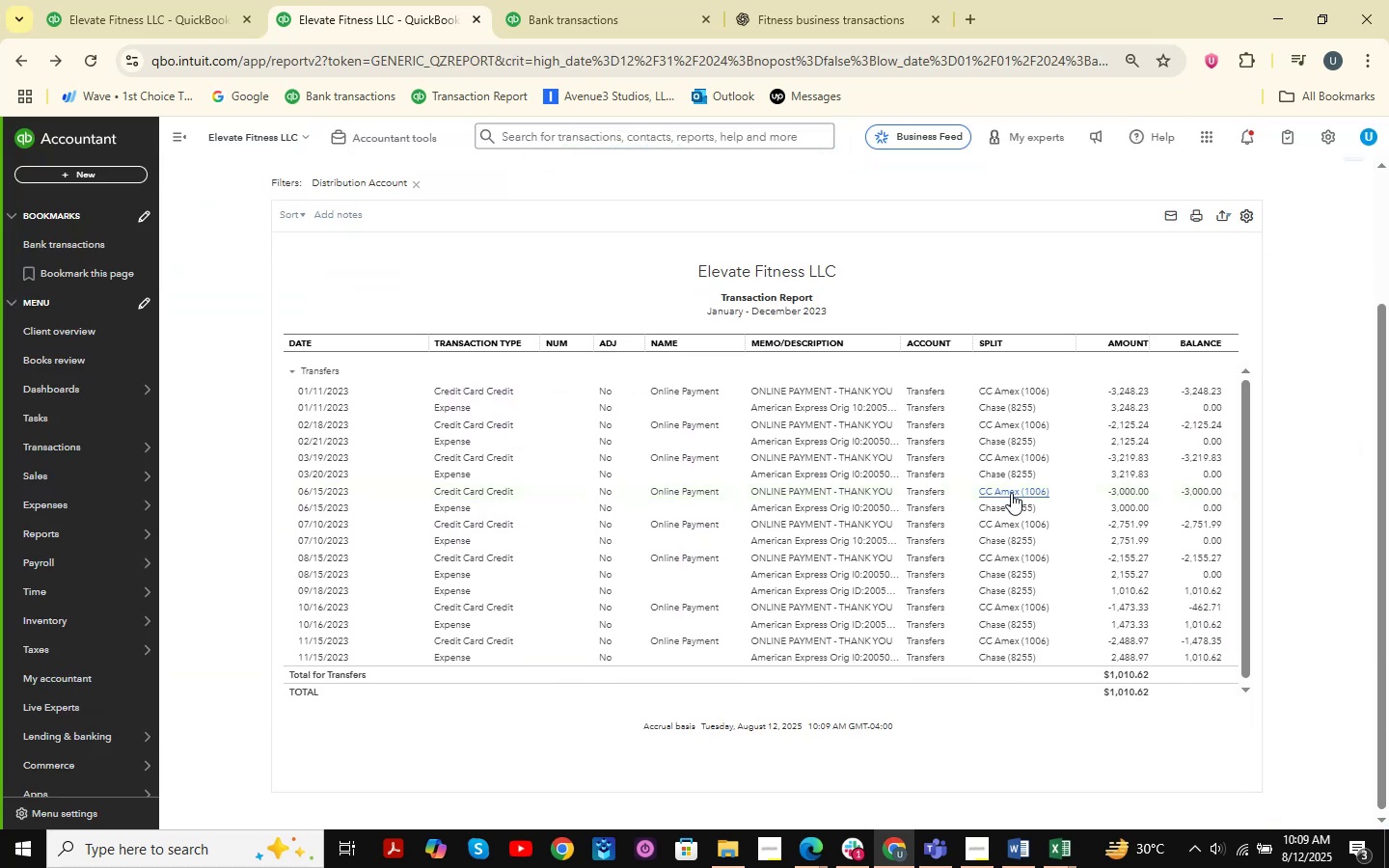 
left_click([1137, 591])
 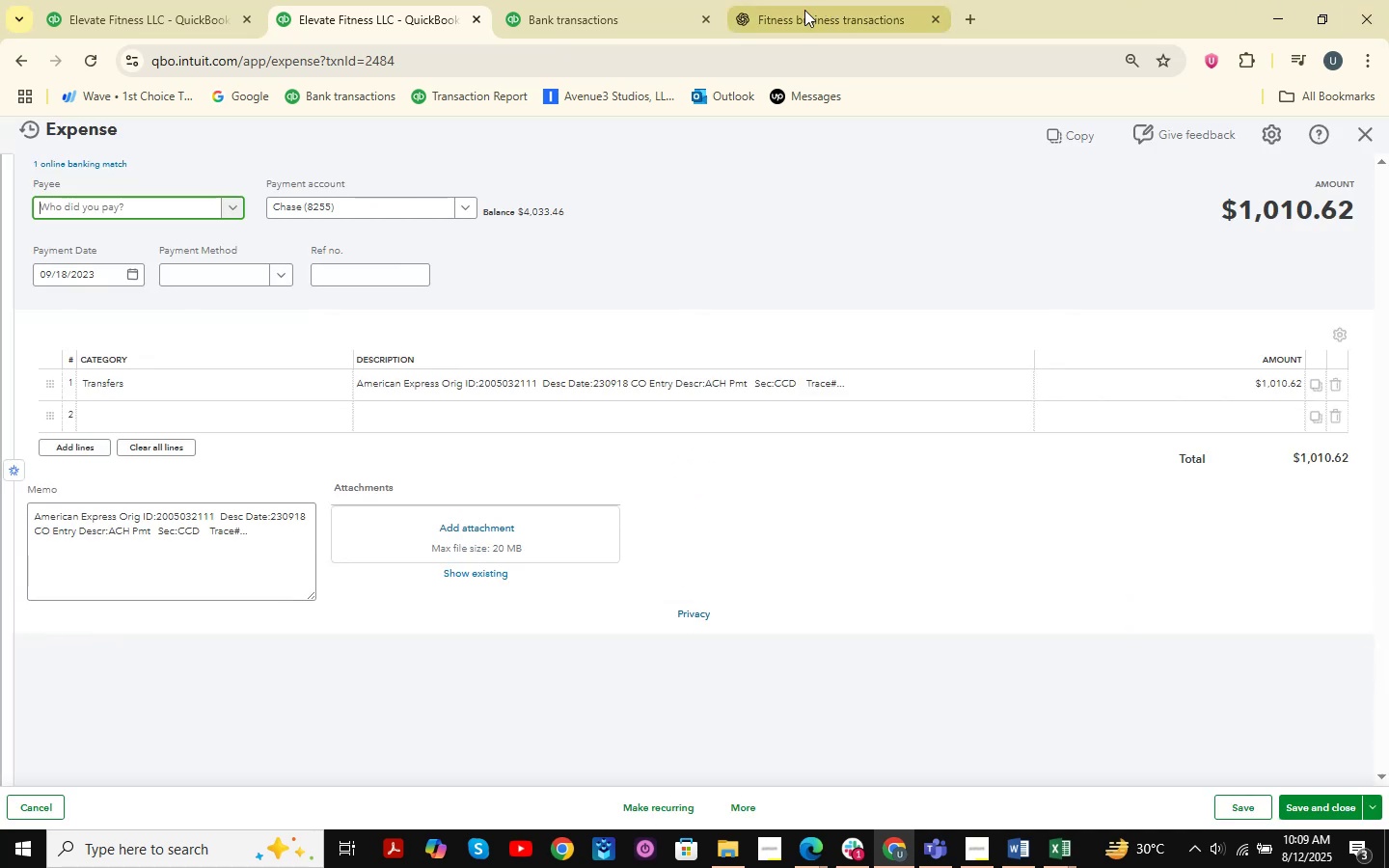 
left_click([148, 391])
 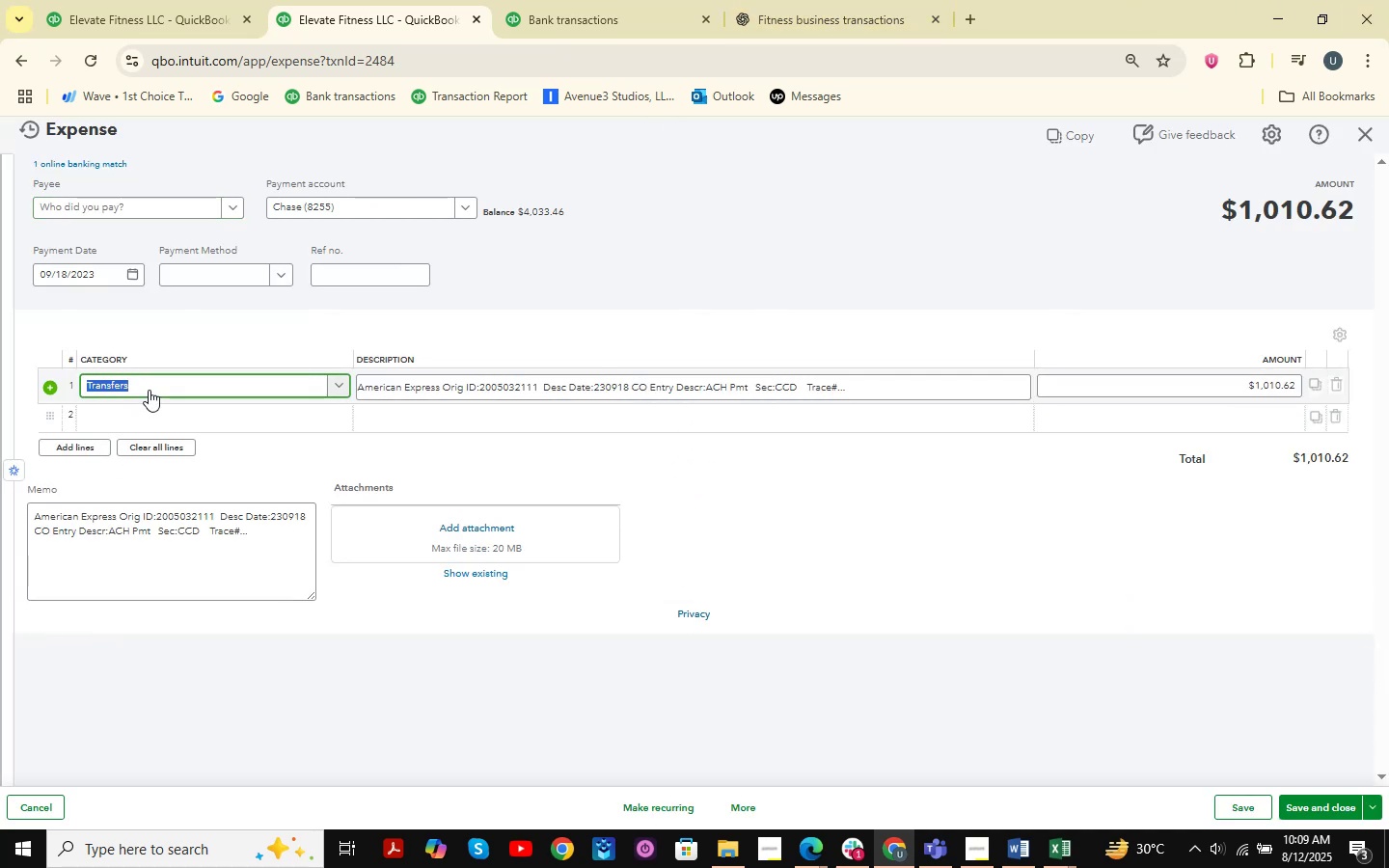 
type(as)
 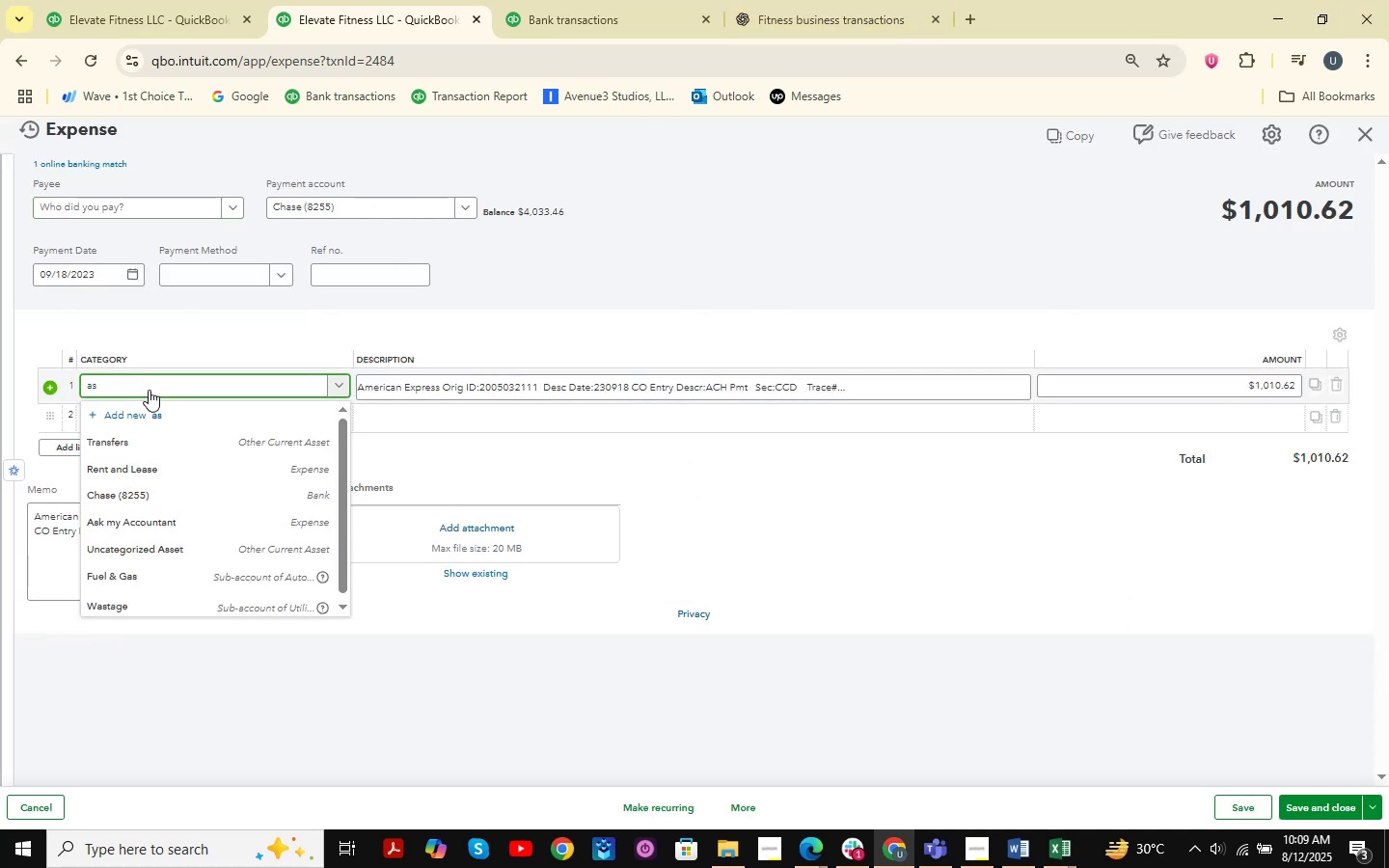 
key(ArrowDown)
 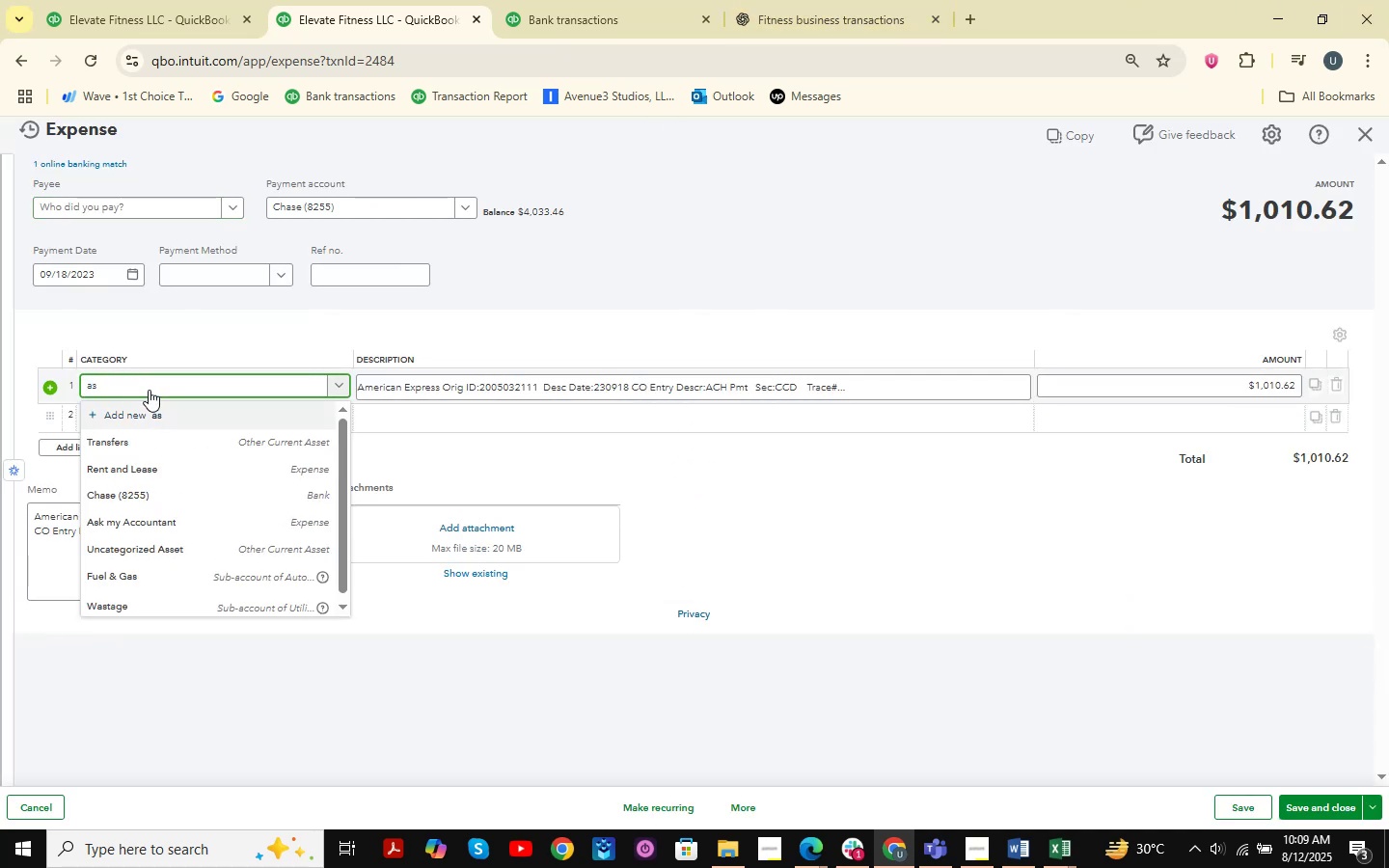 
key(ArrowDown)
 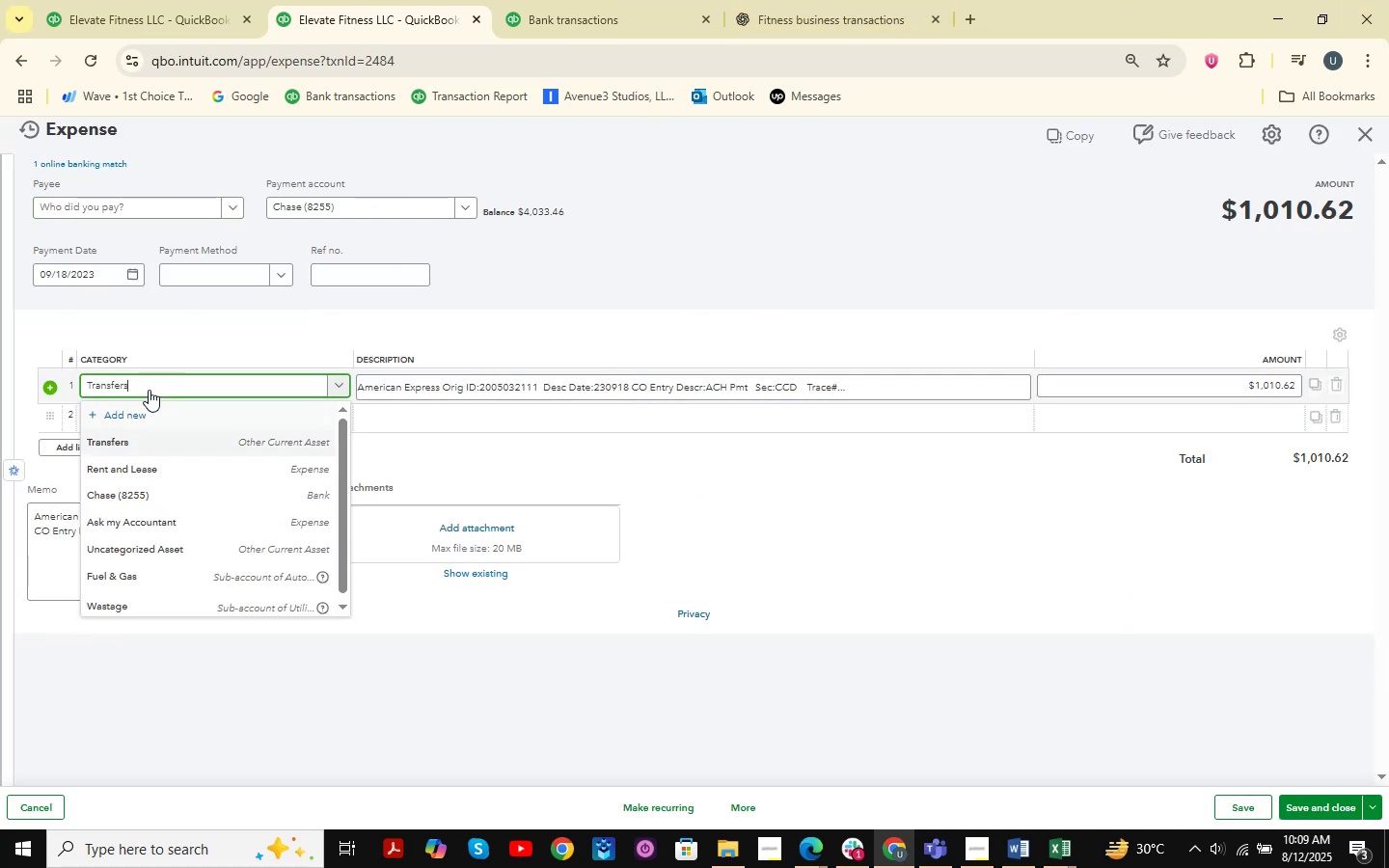 
key(ArrowDown)
 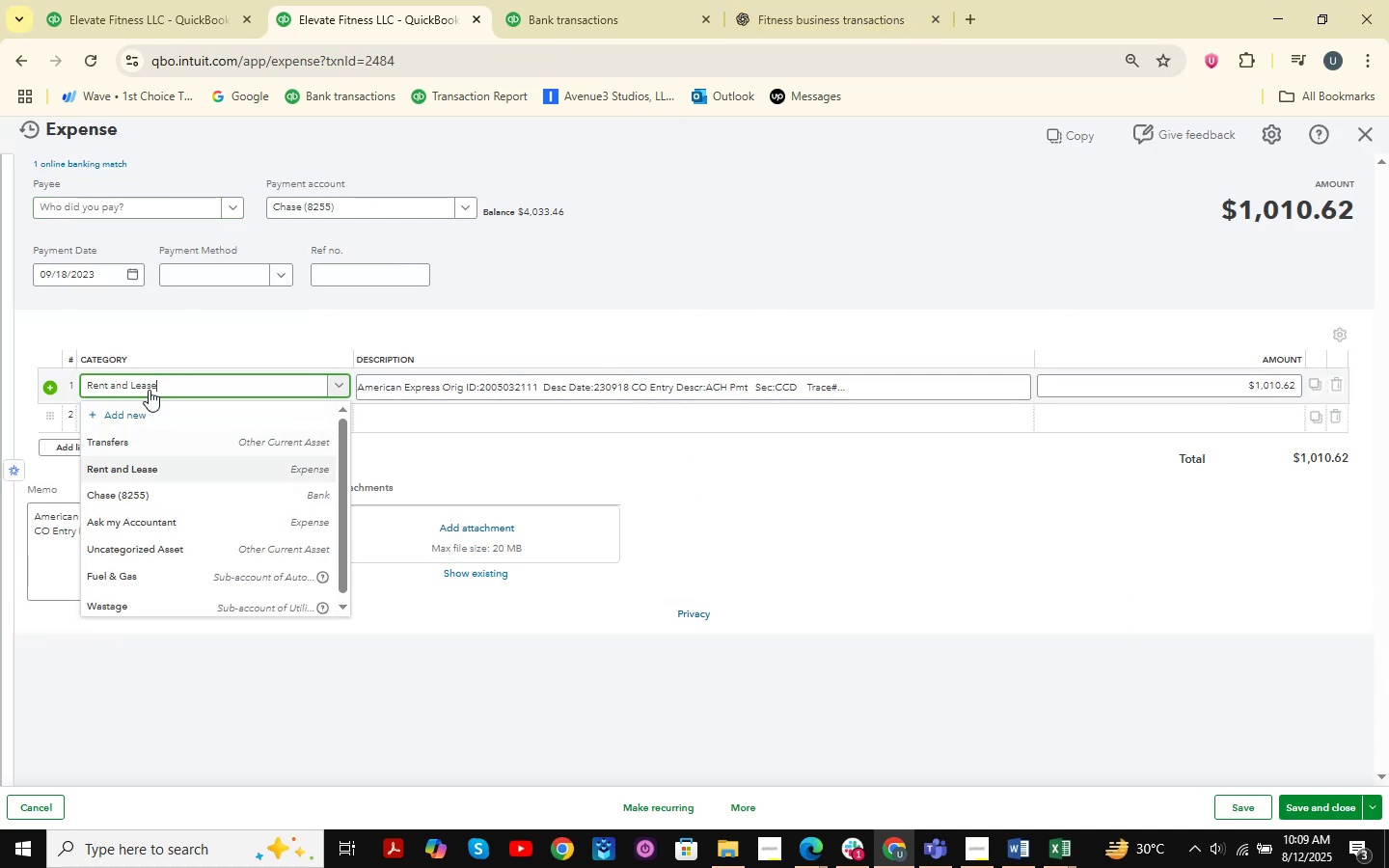 
key(ArrowDown)
 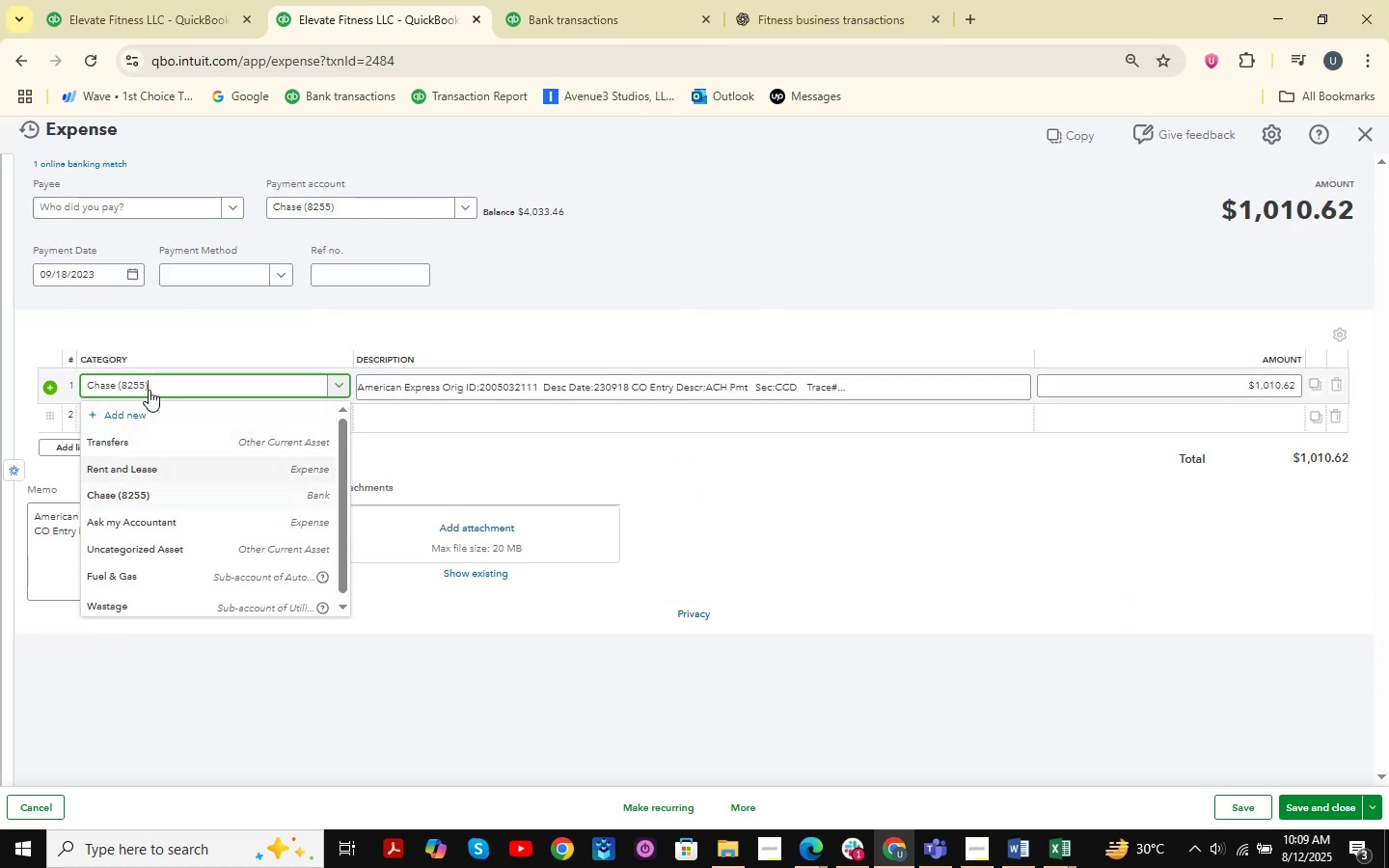 
key(ArrowDown)
 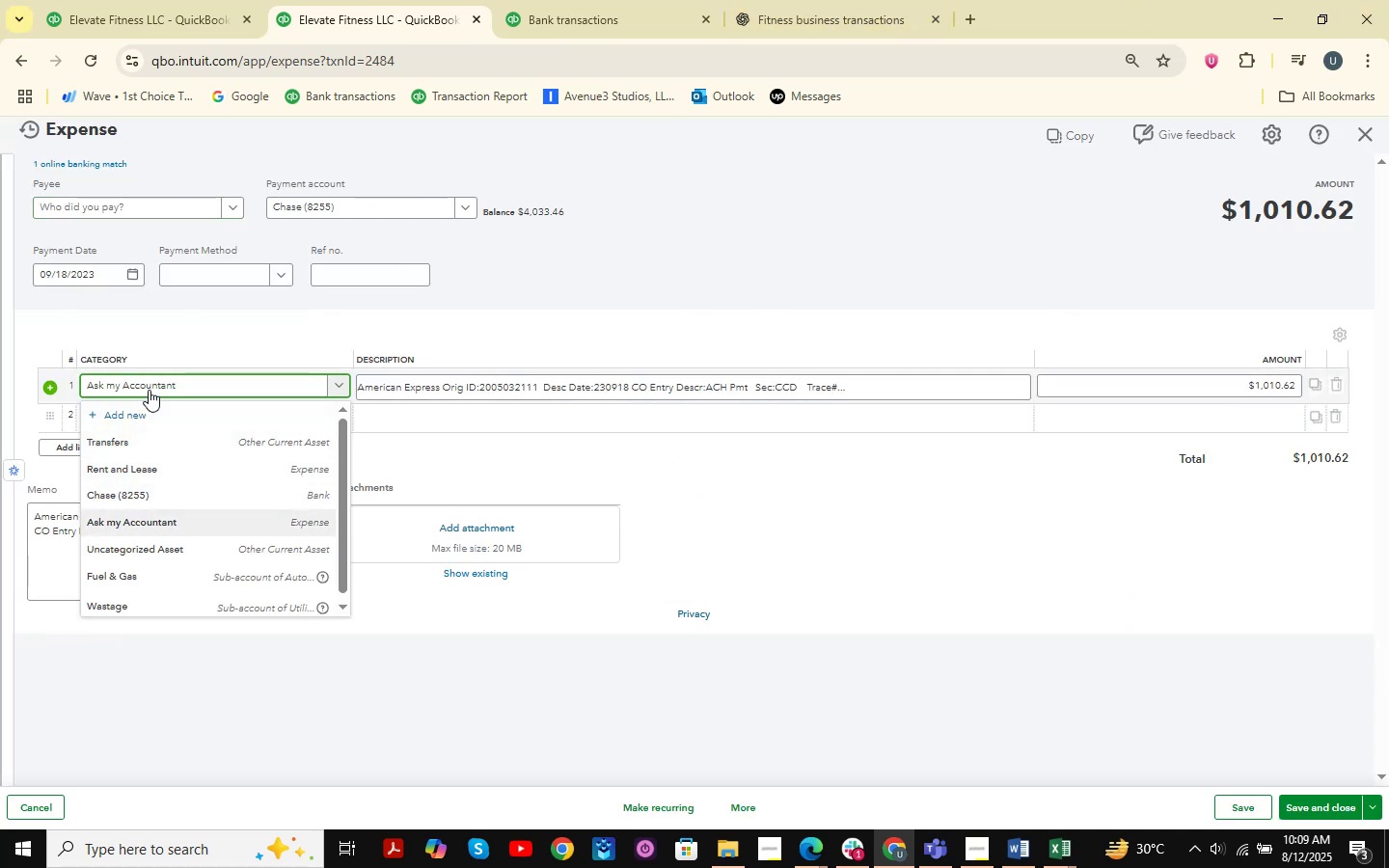 
key(Enter)
 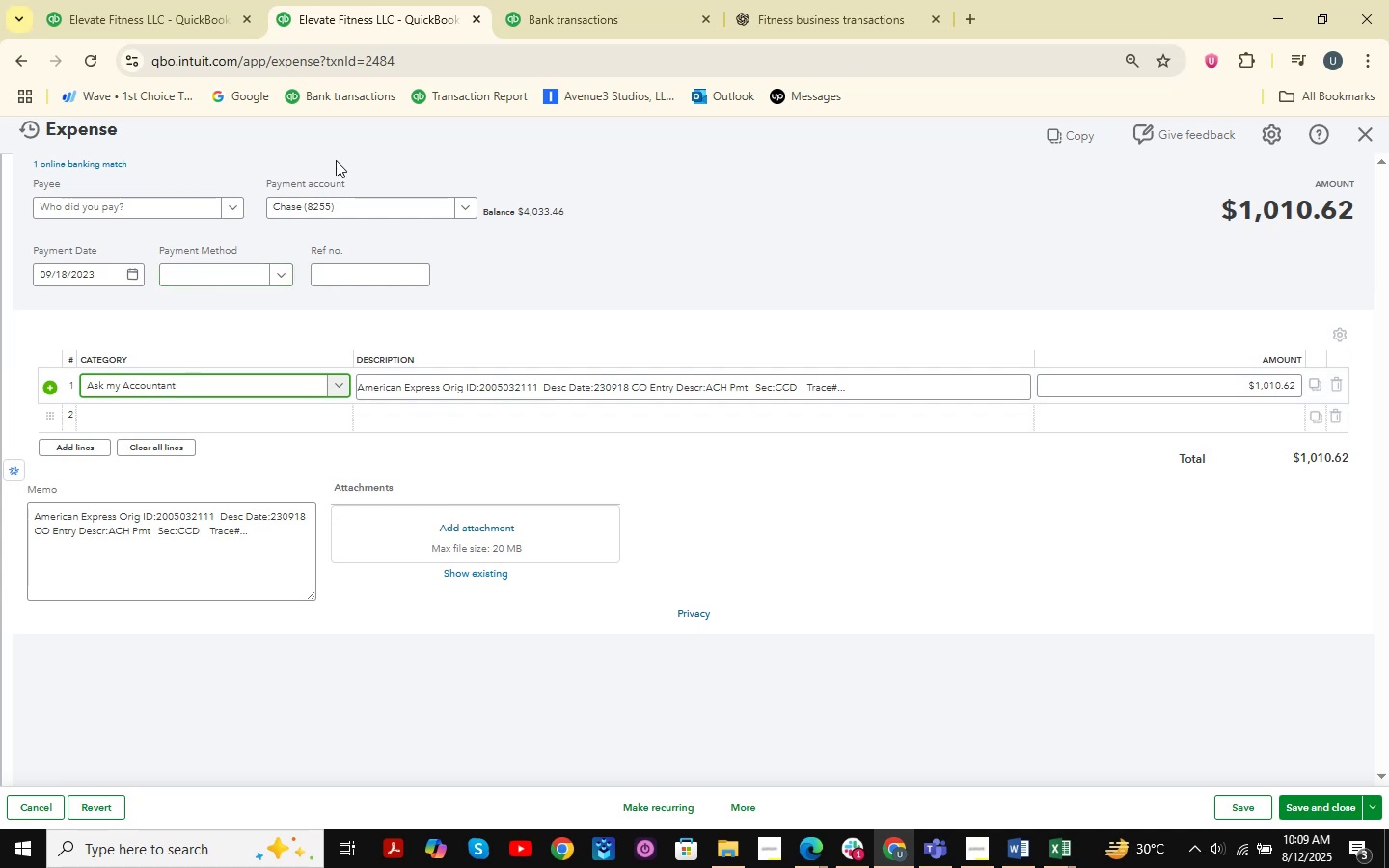 
wait(5.59)
 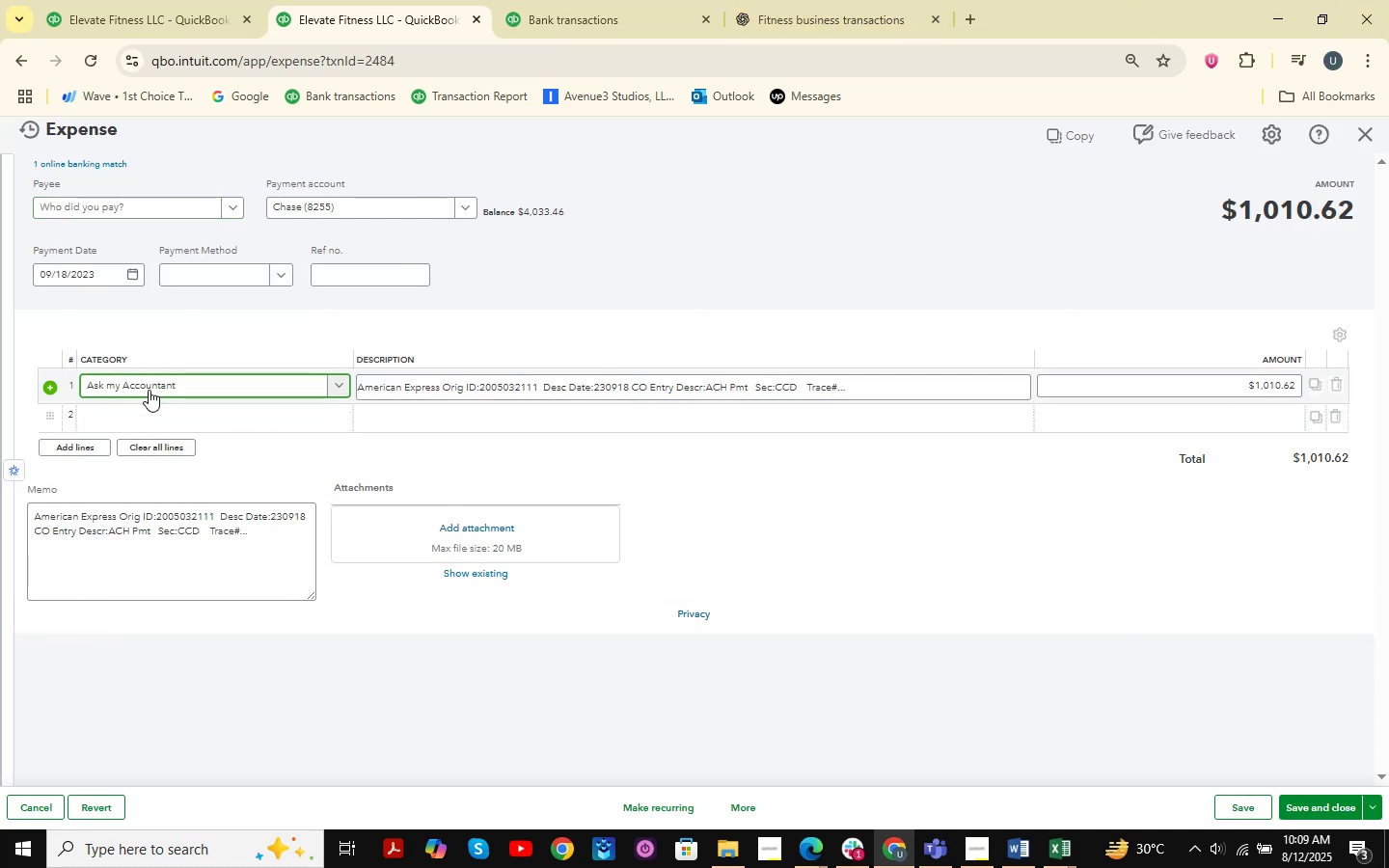 
left_click([1289, 798])
 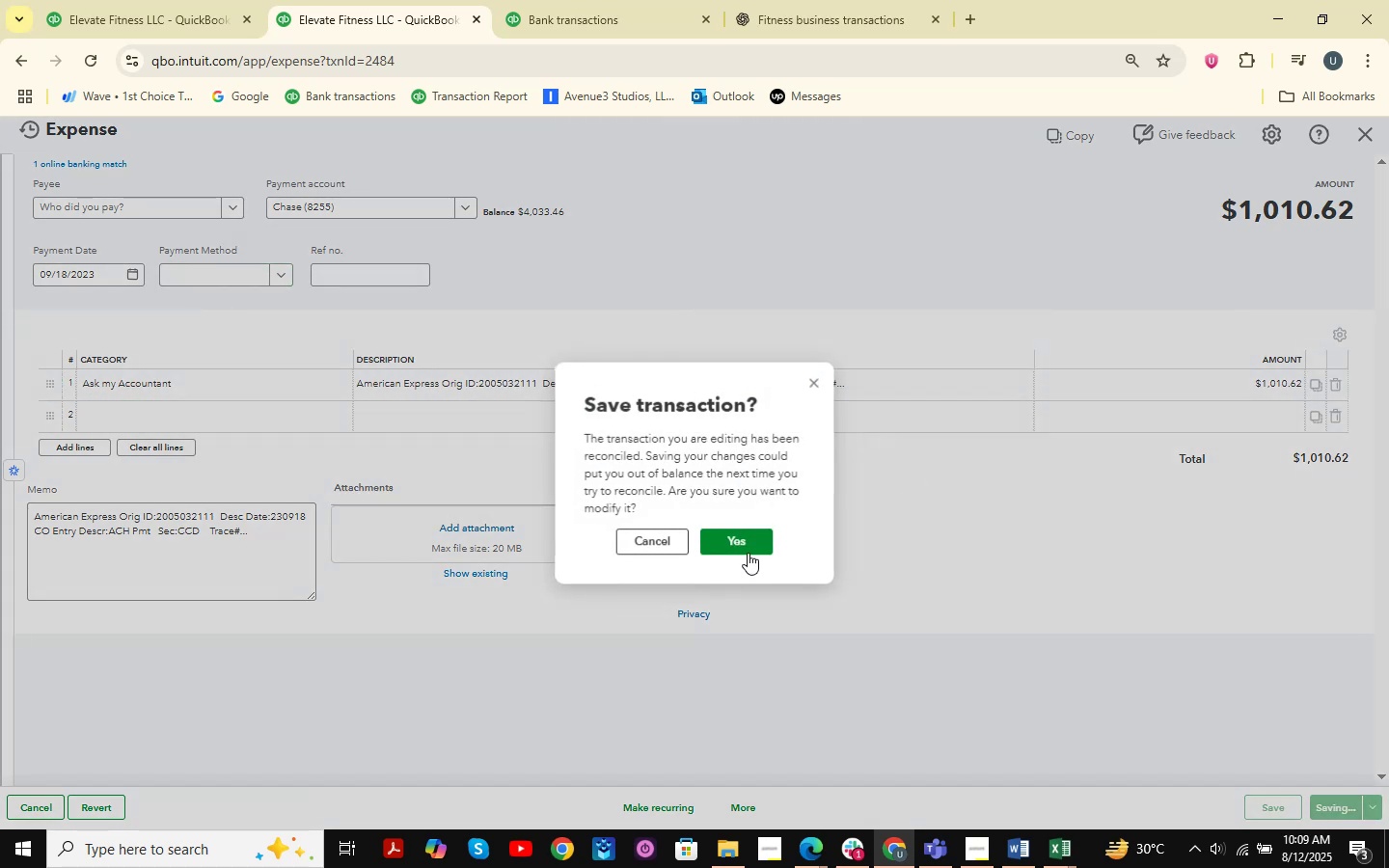 
left_click([767, 545])
 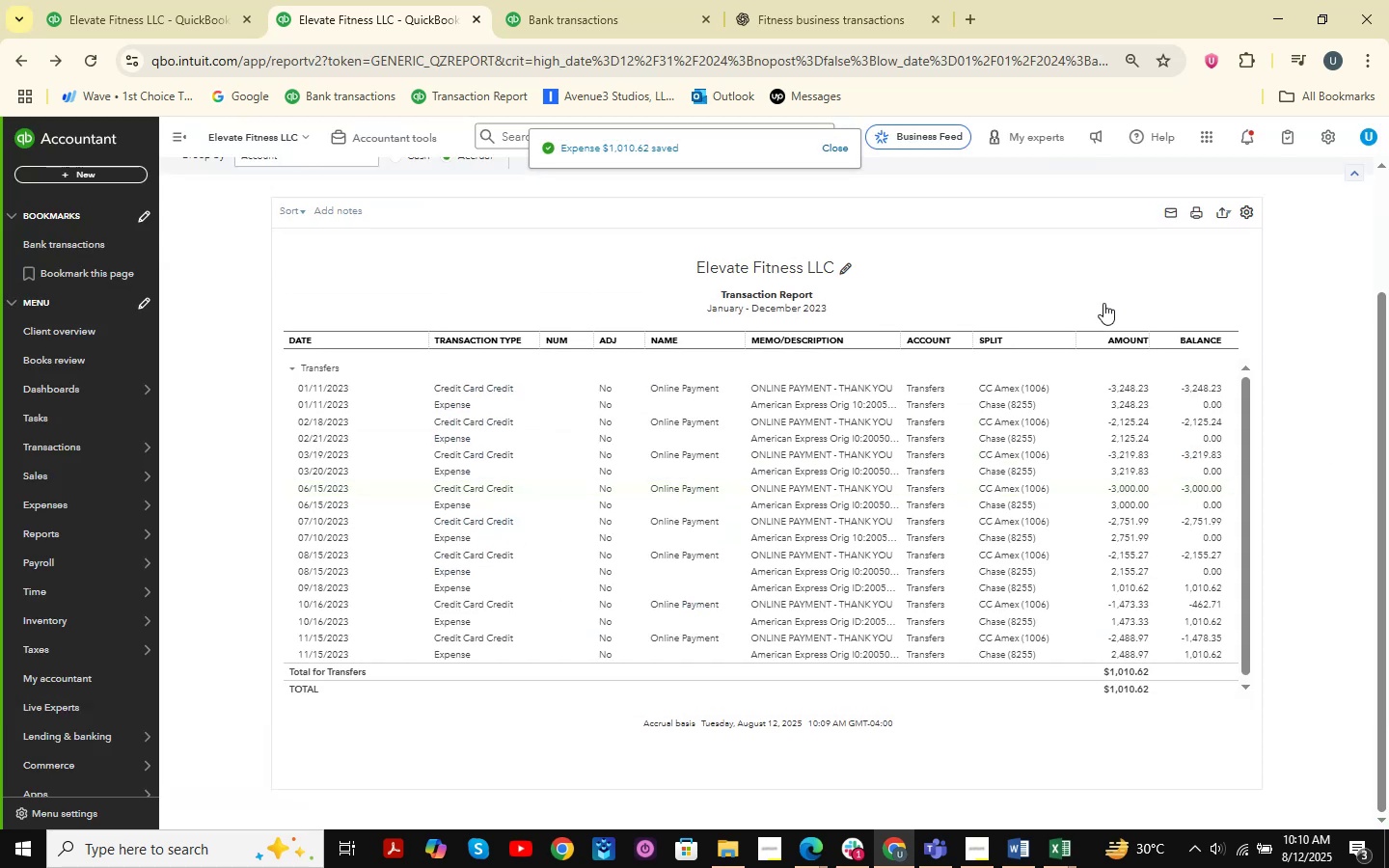 
wait(7.13)
 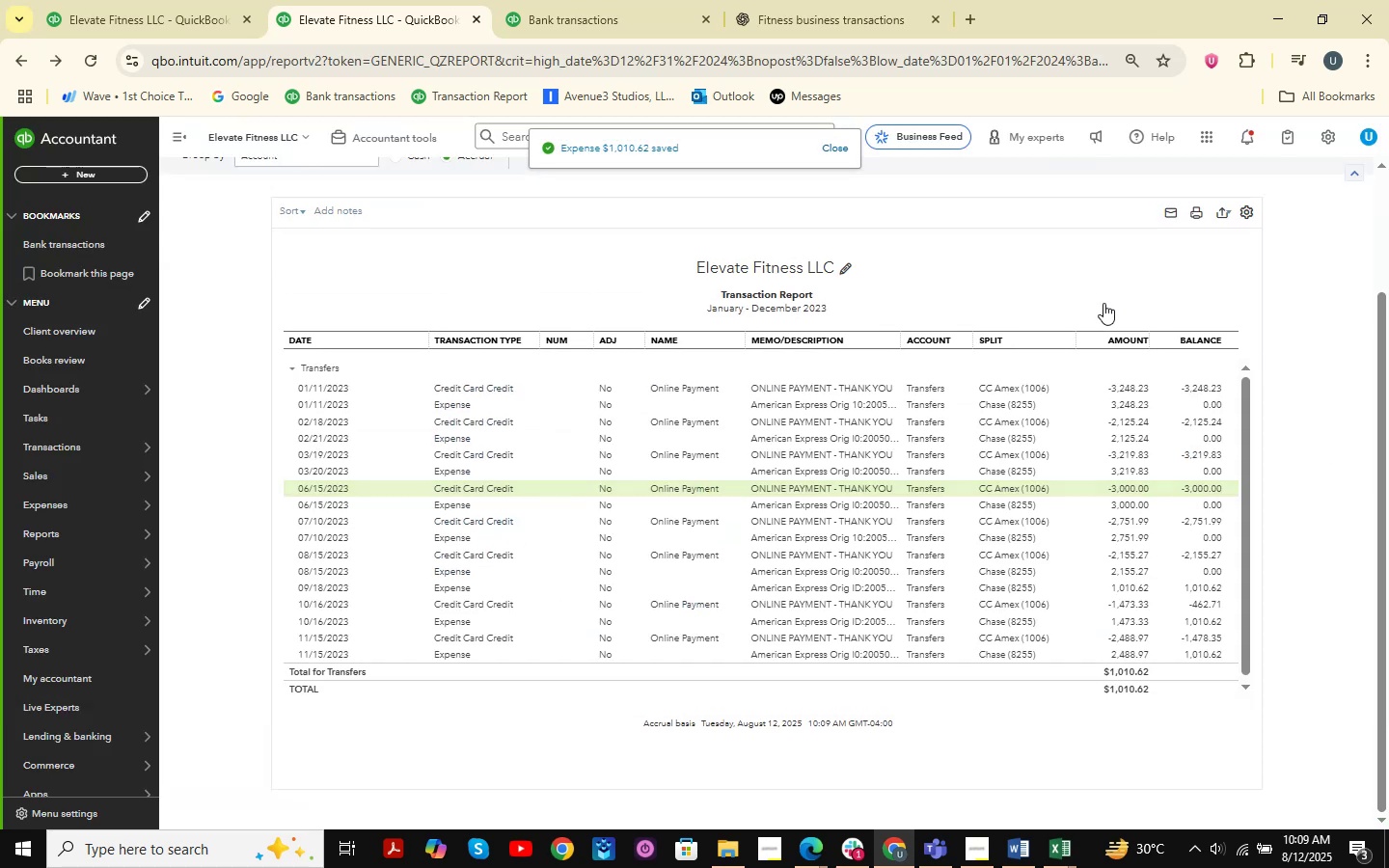 
scroll: coordinate [1091, 528], scroll_direction: up, amount: 9.0
 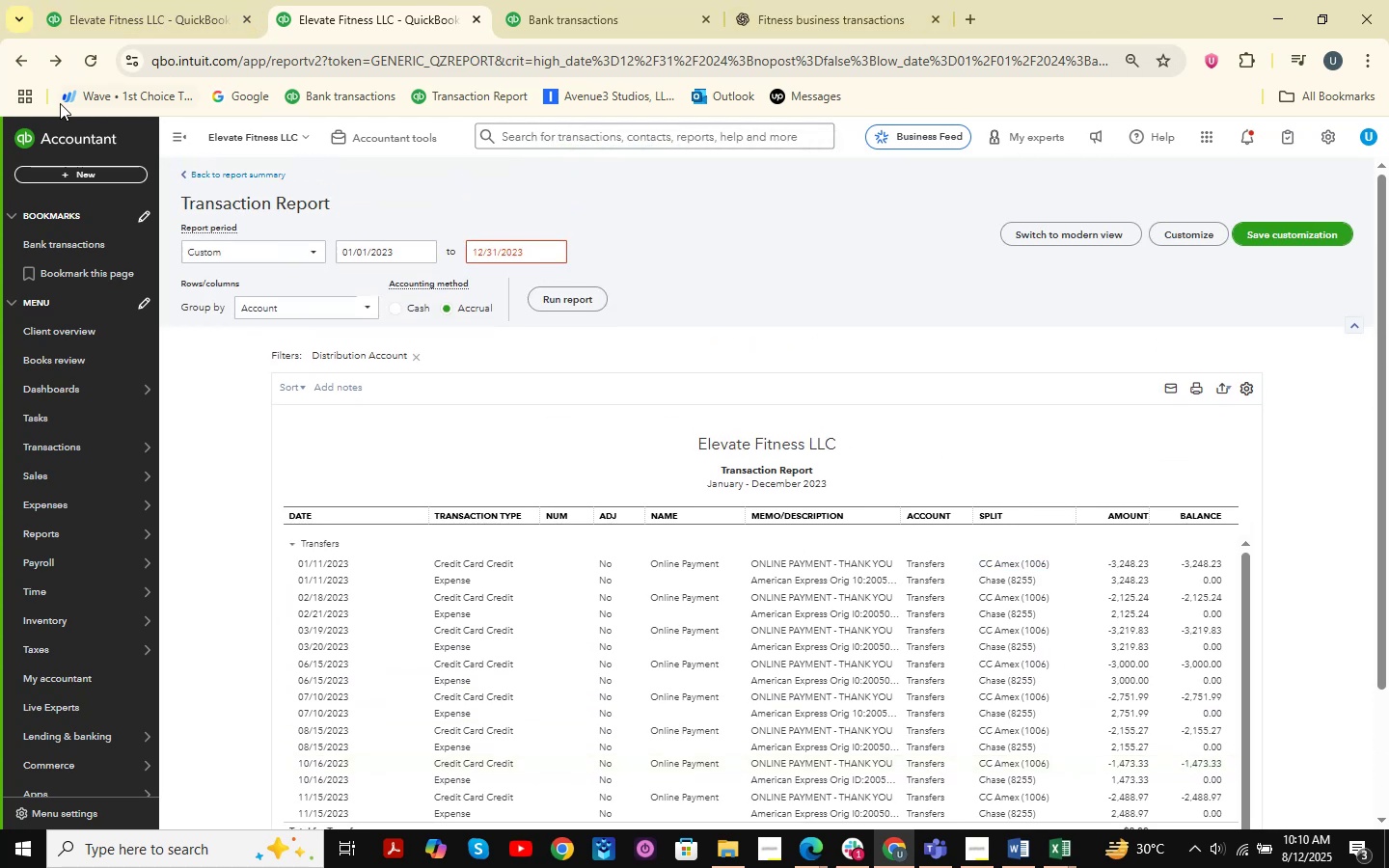 
left_click([18, 68])
 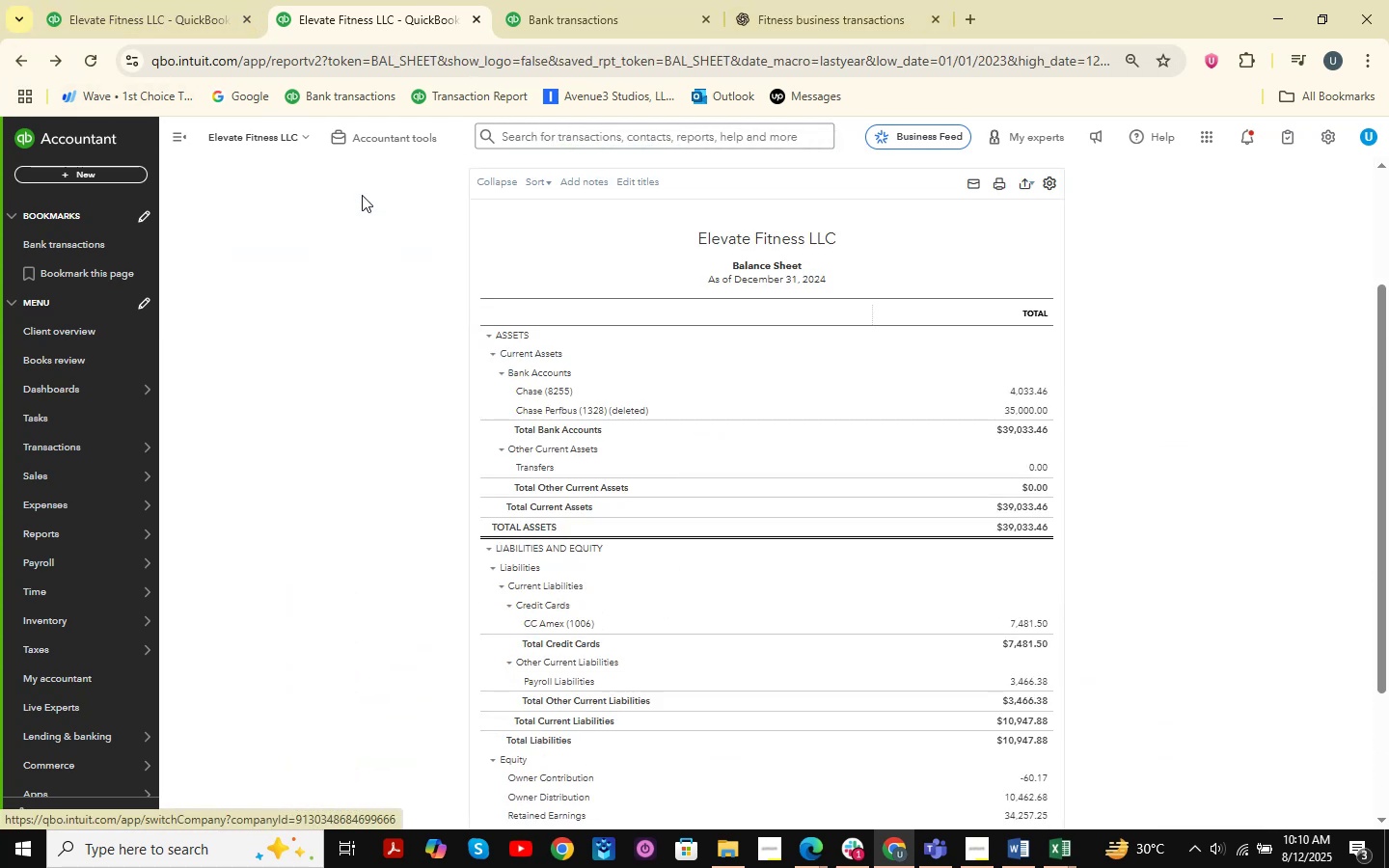 
scroll: coordinate [558, 322], scroll_direction: up, amount: 4.0
 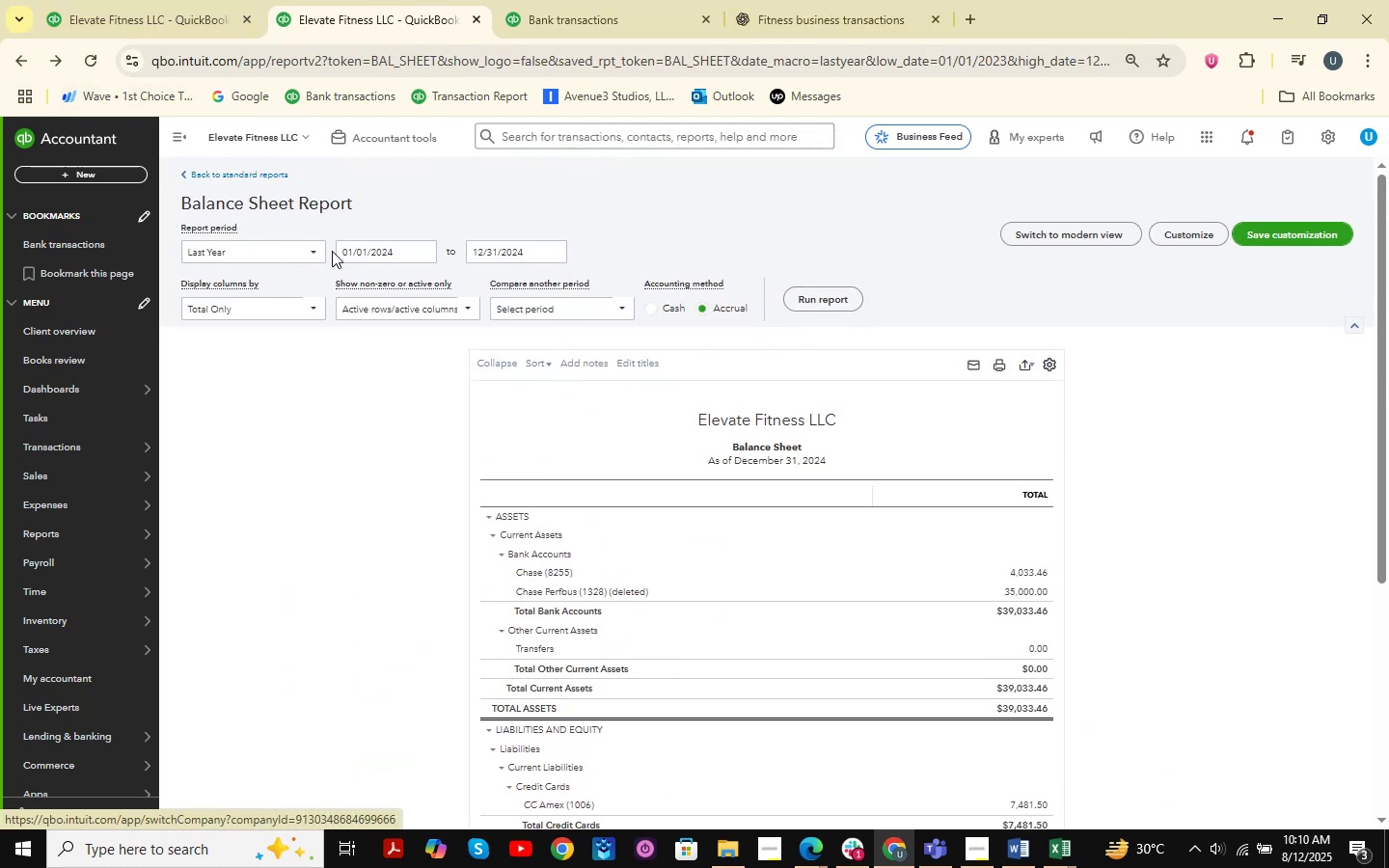 
left_click([423, 250])
 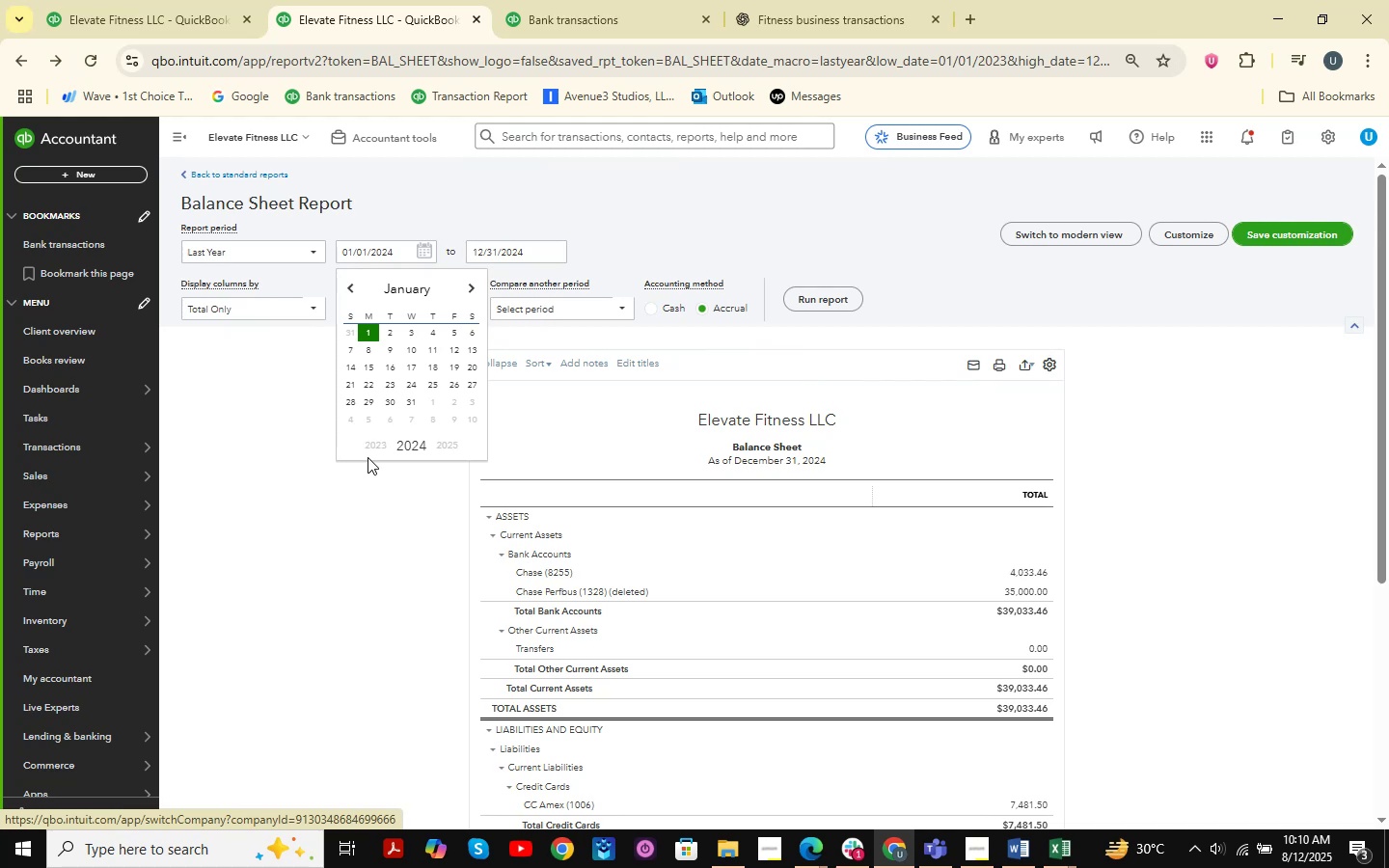 
left_click([371, 449])
 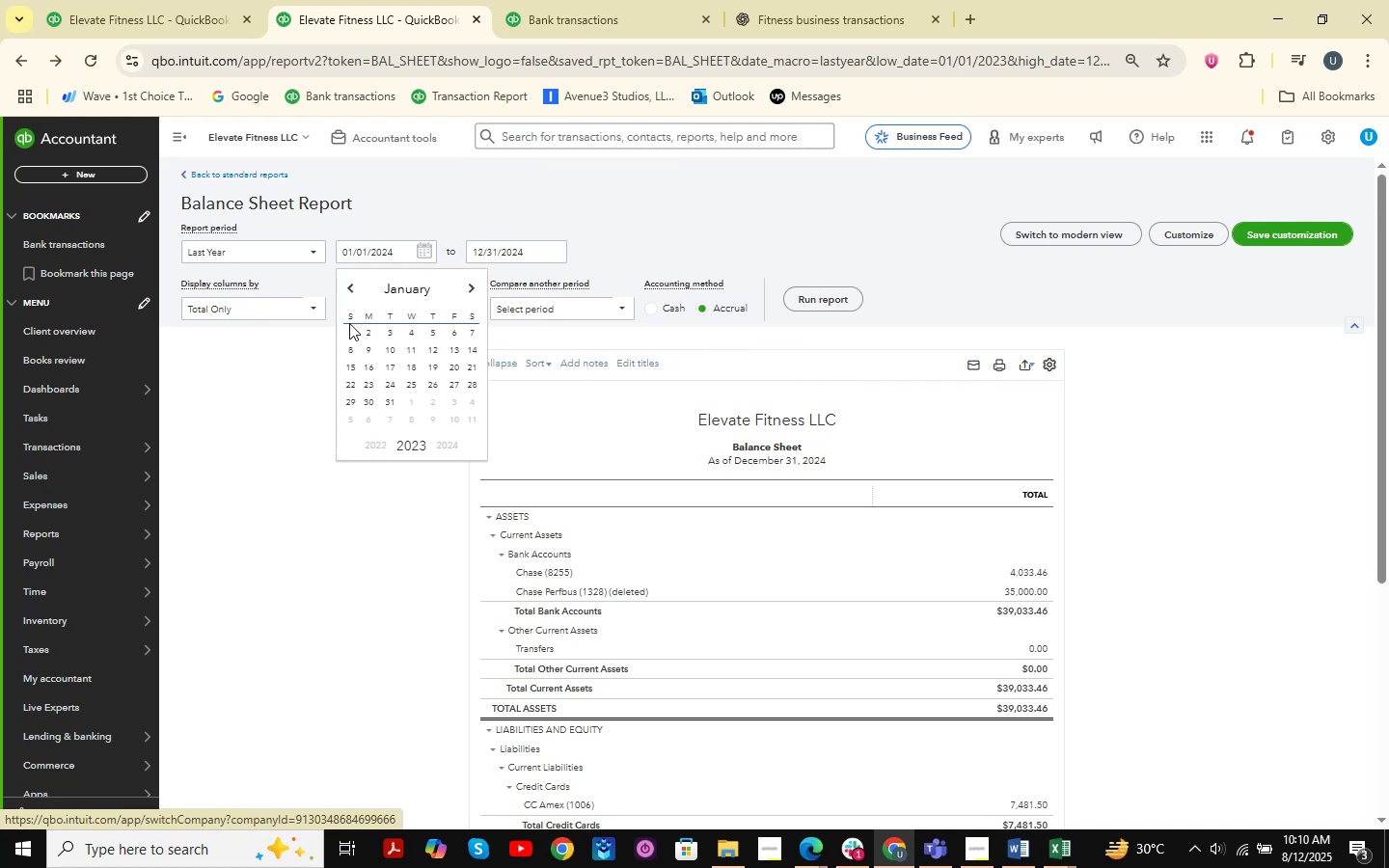 
double_click([361, 328])
 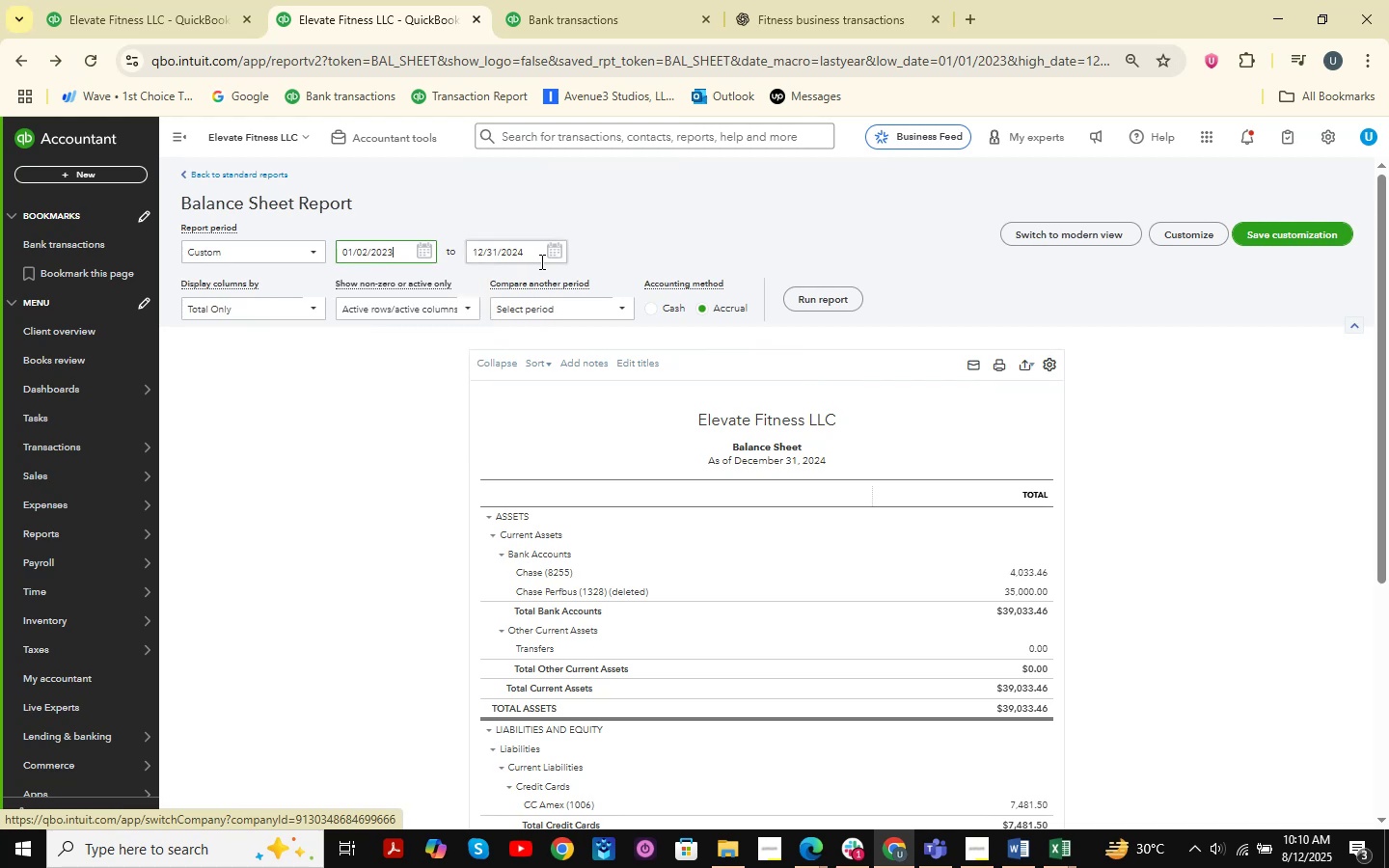 
left_click([556, 255])
 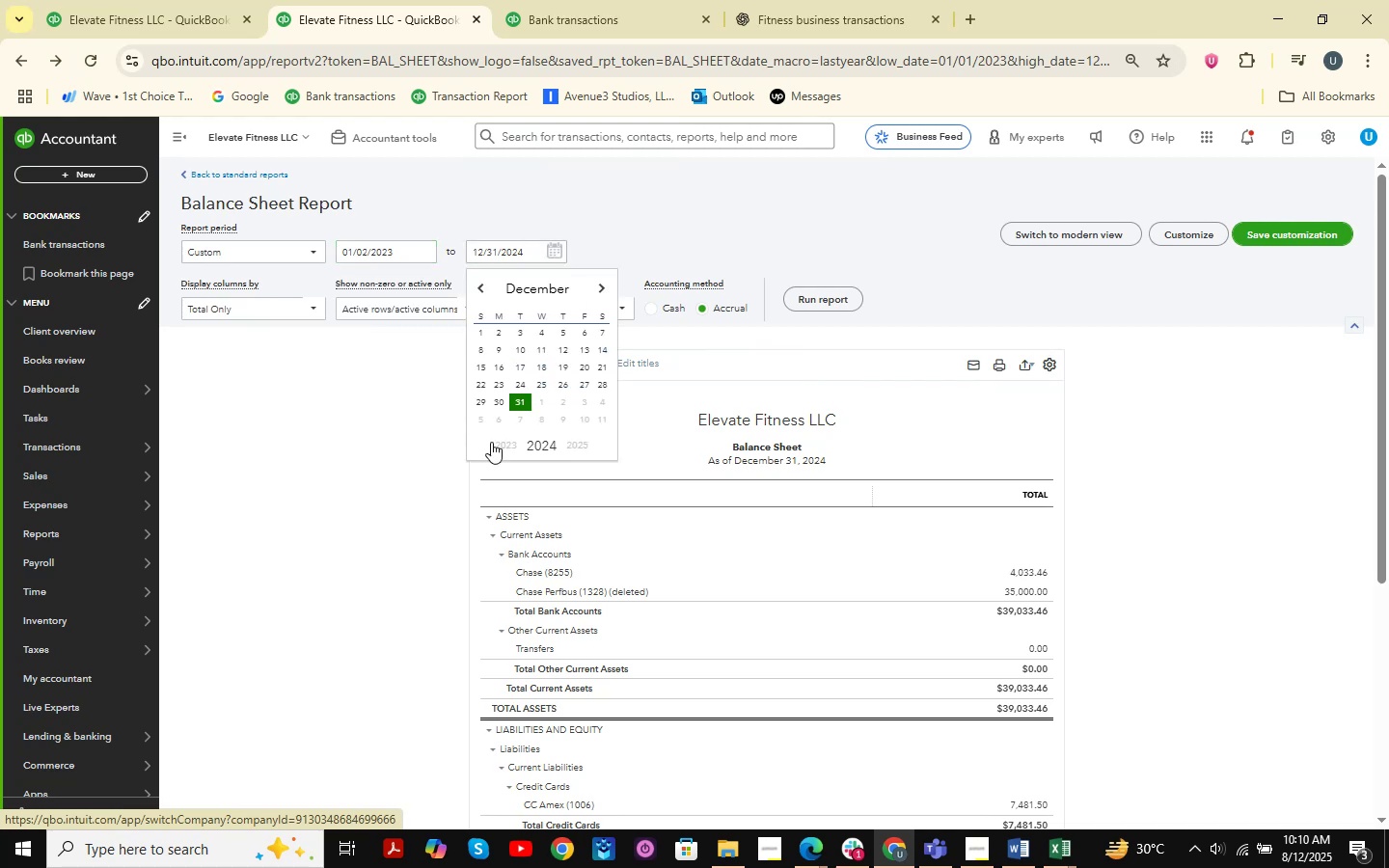 
left_click([508, 444])
 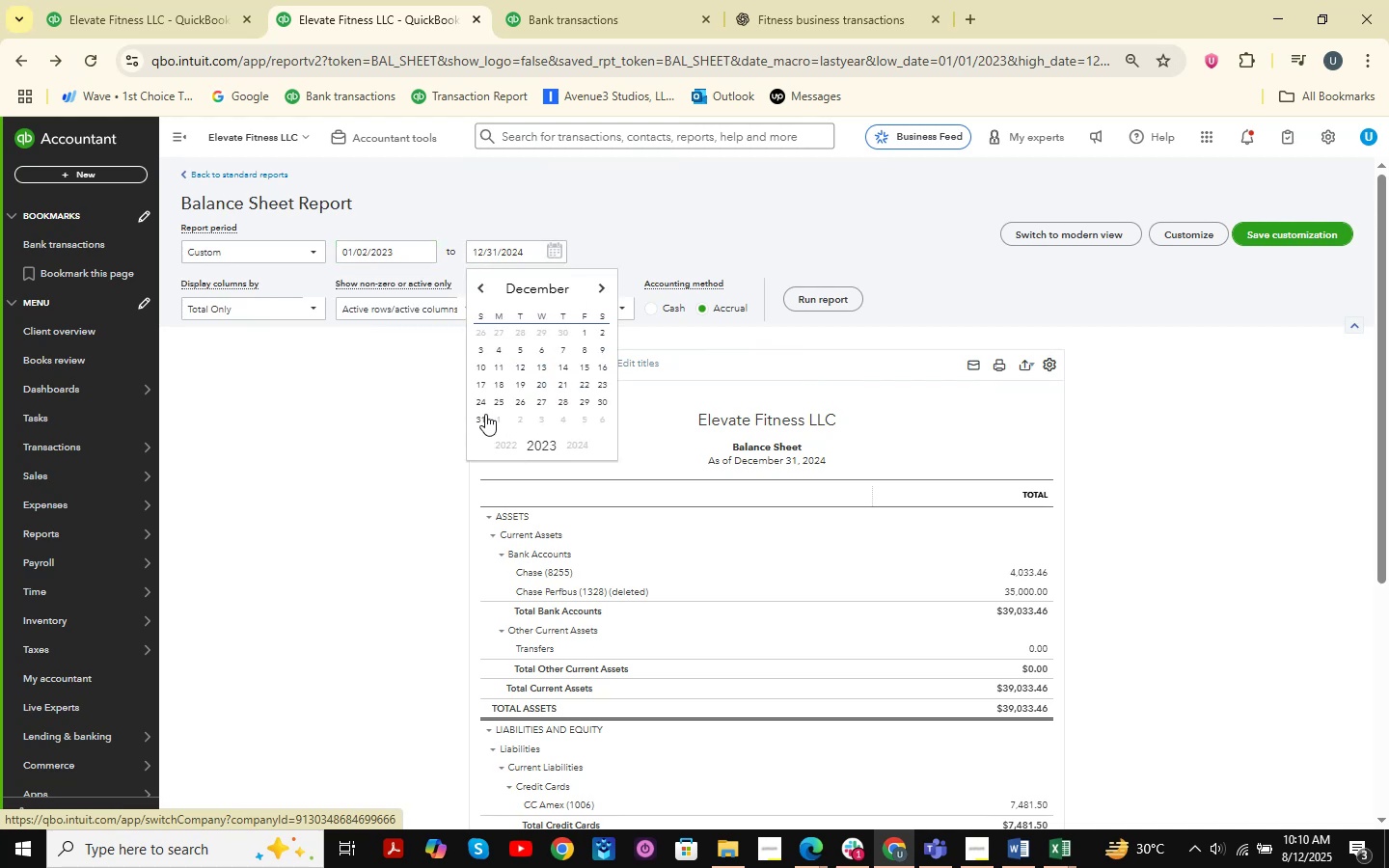 
left_click([481, 418])
 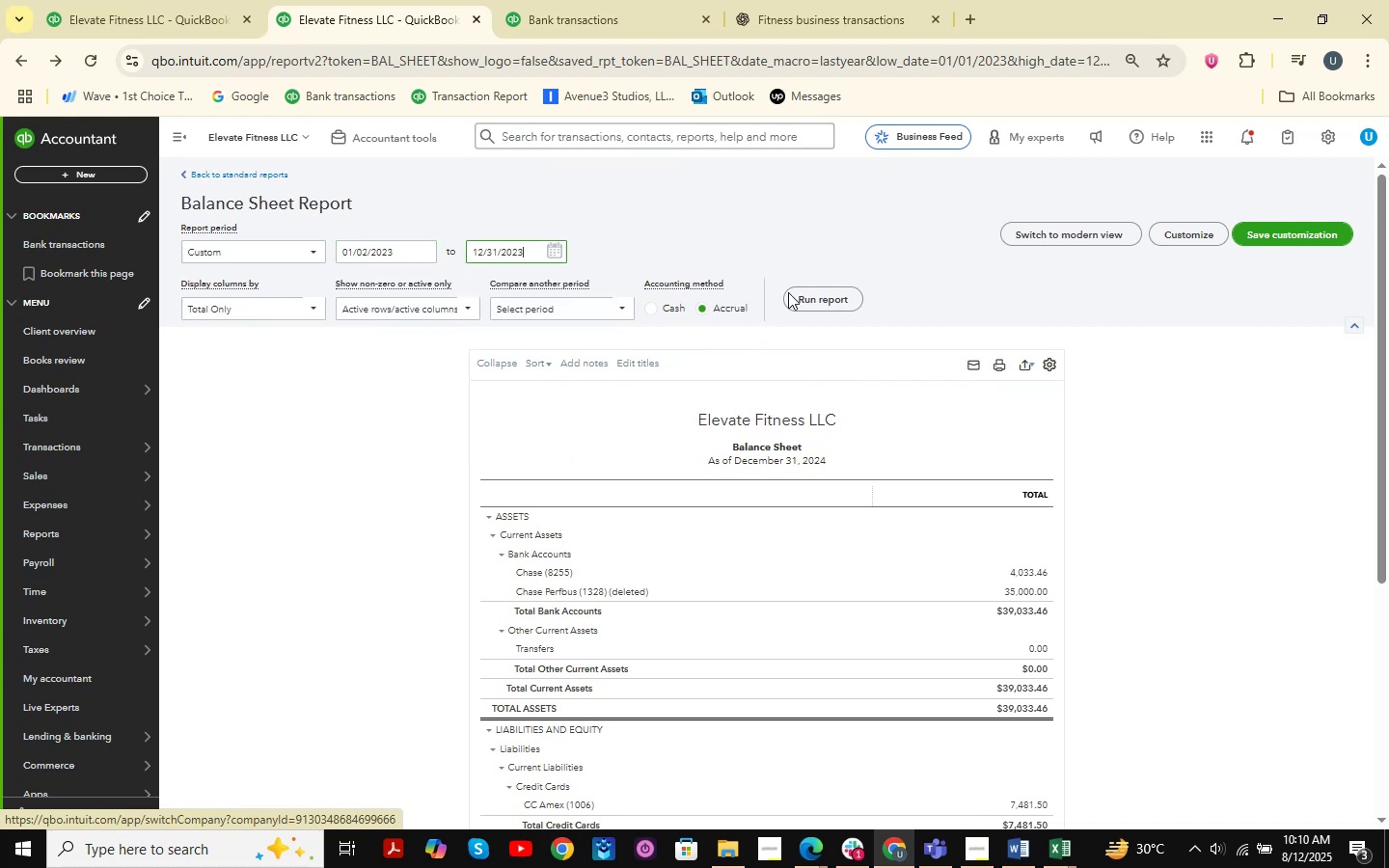 
left_click([803, 290])
 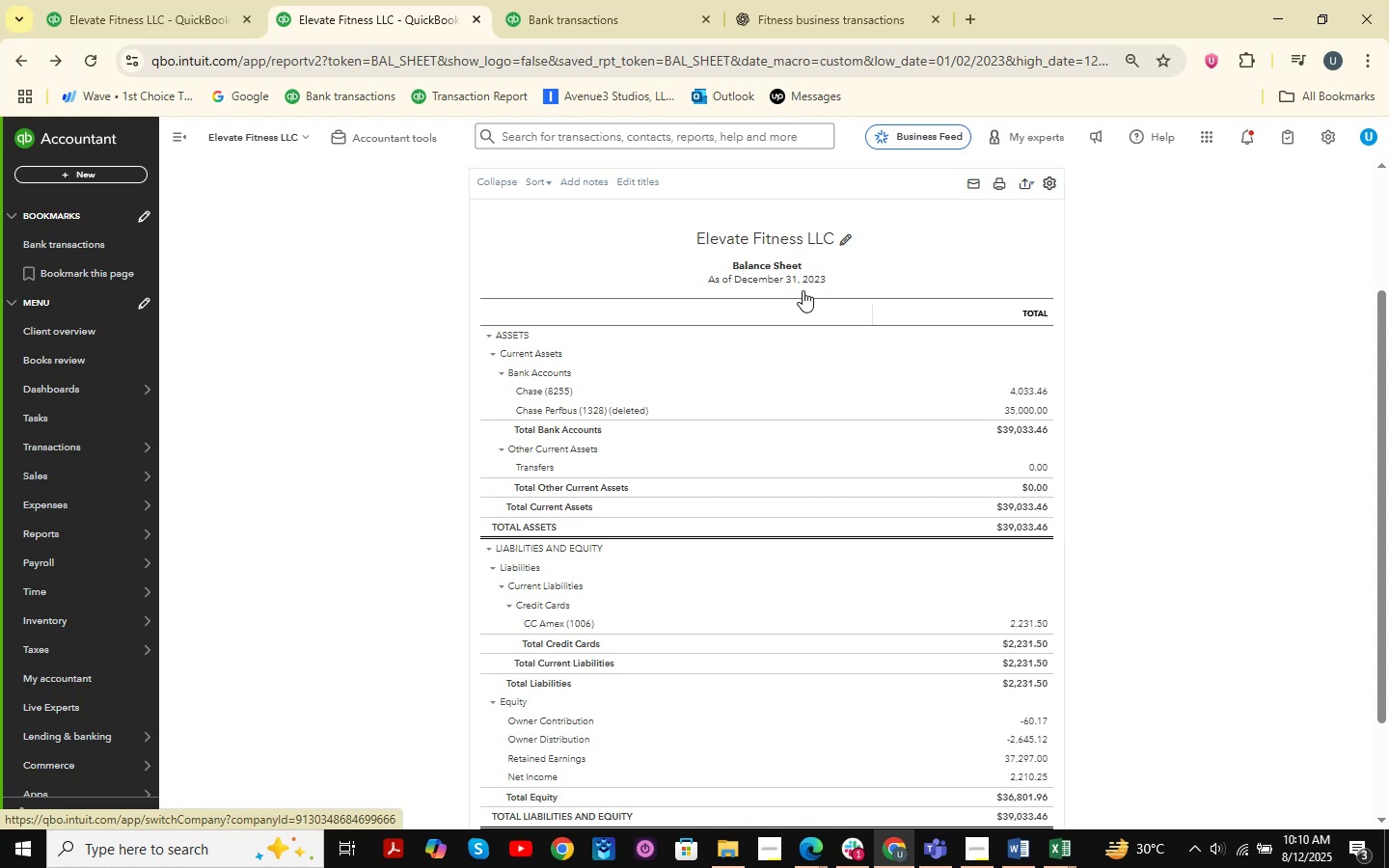 
wait(13.78)
 